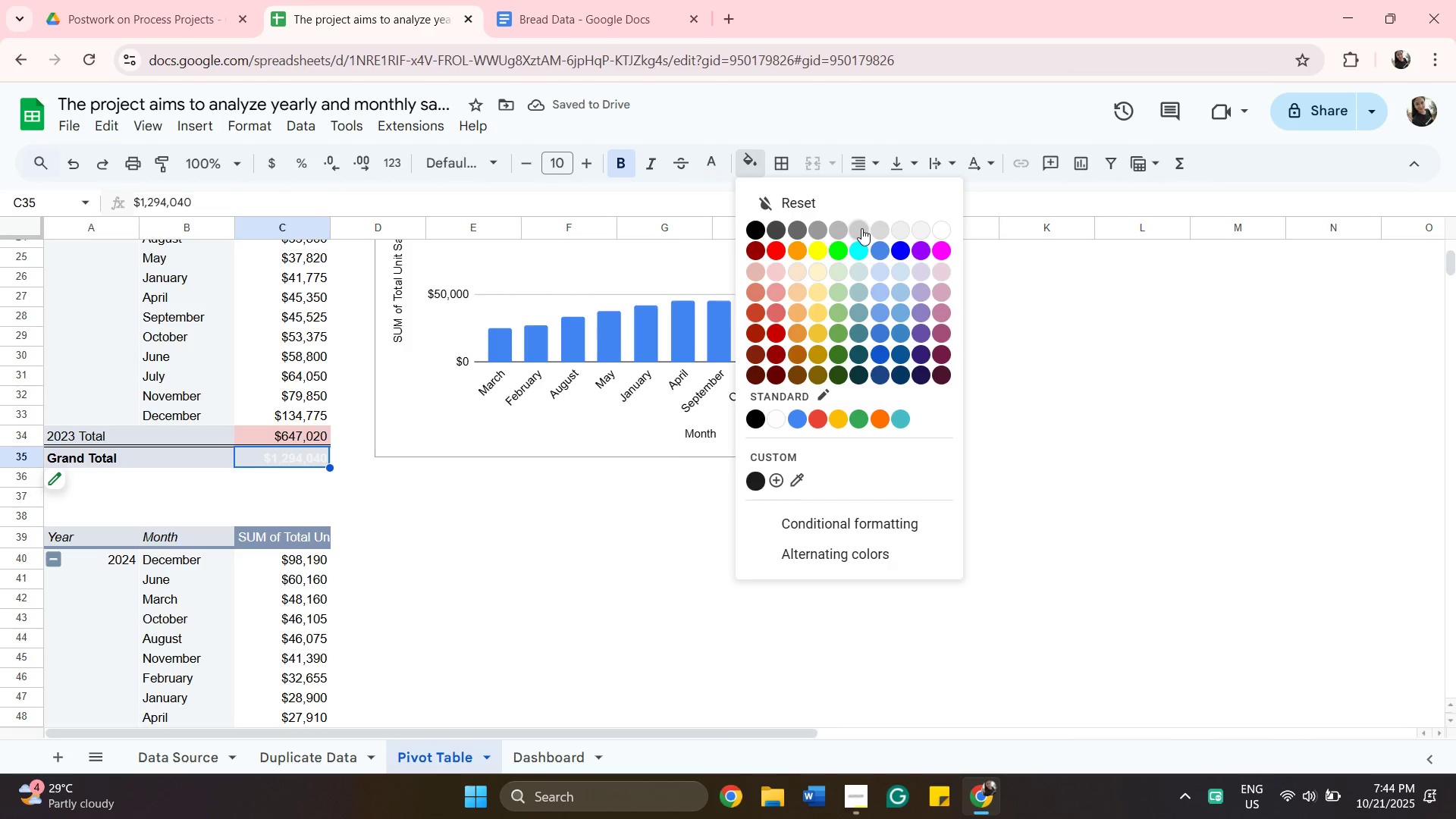 
left_click([861, 228])
 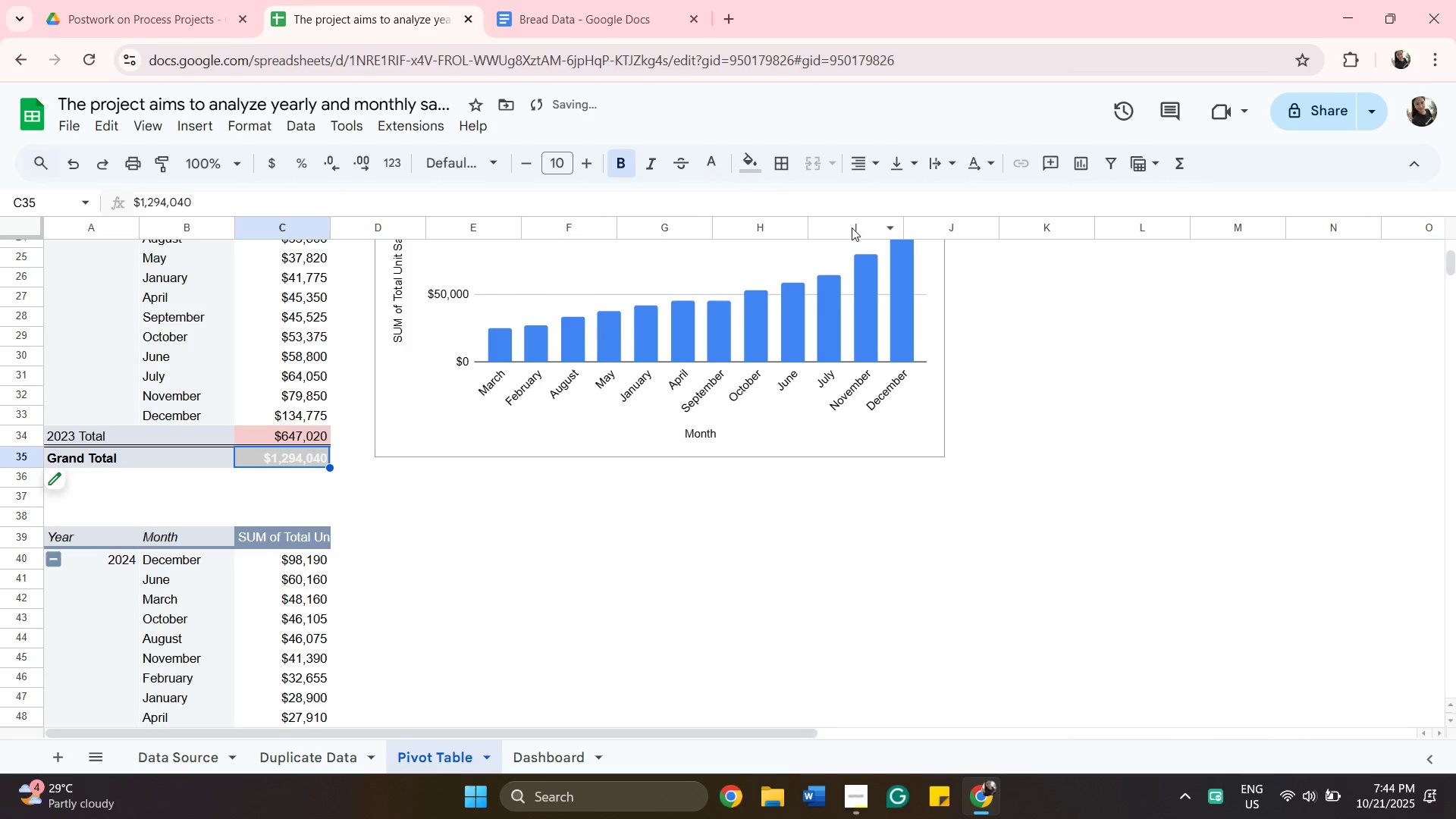 
mouse_move([752, 177])
 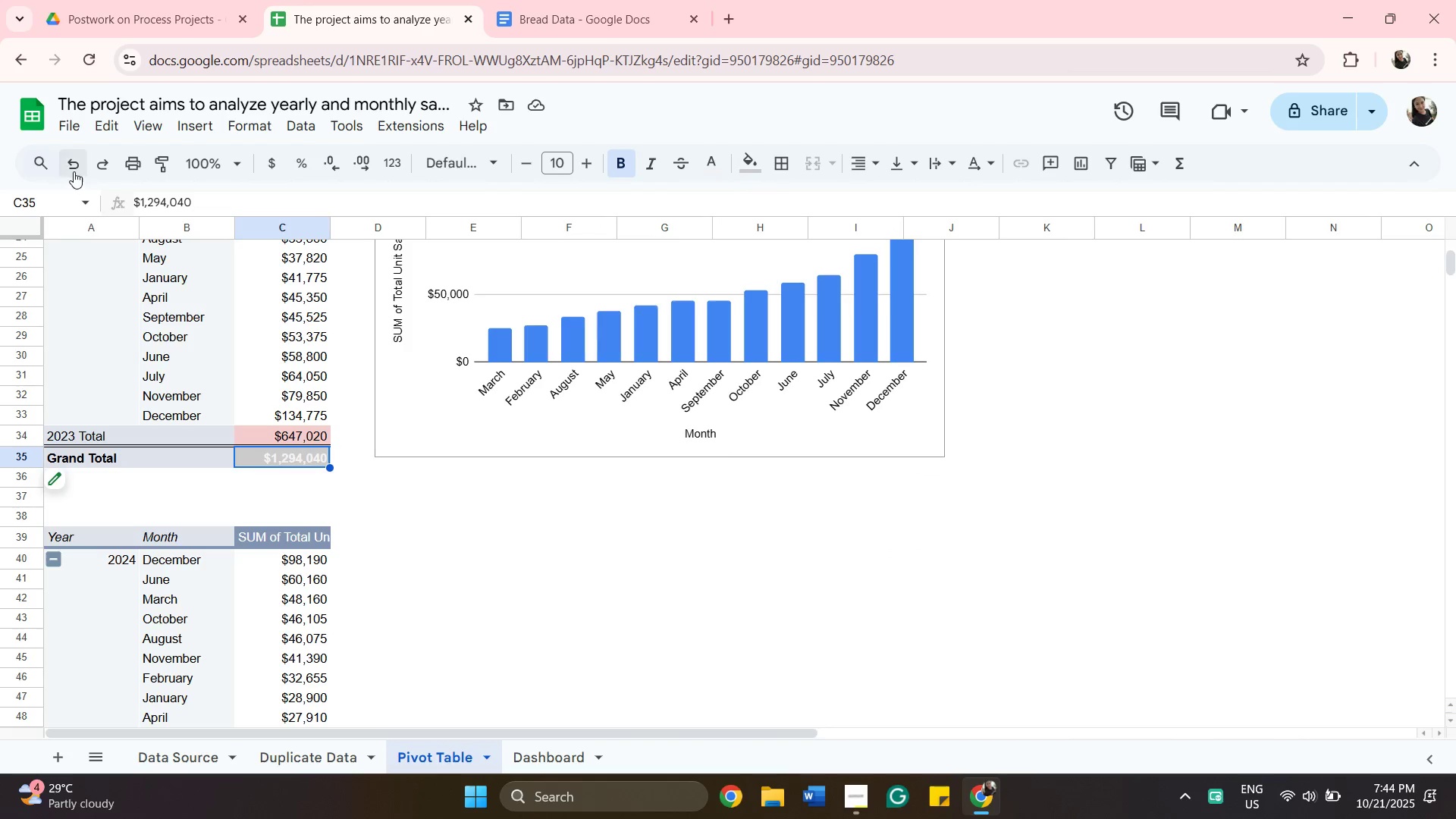 
left_click([71, 165])
 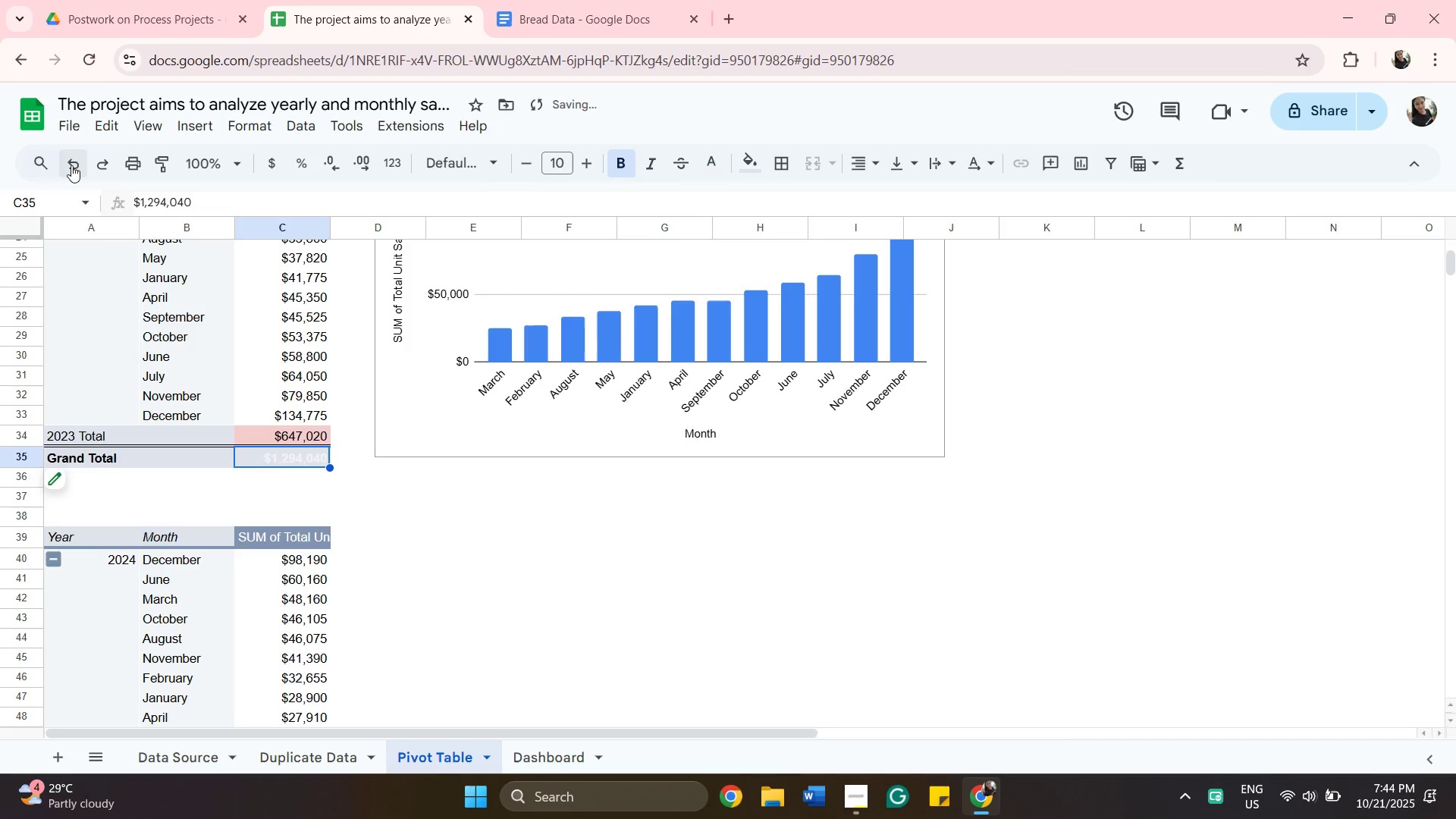 
left_click([71, 165])
 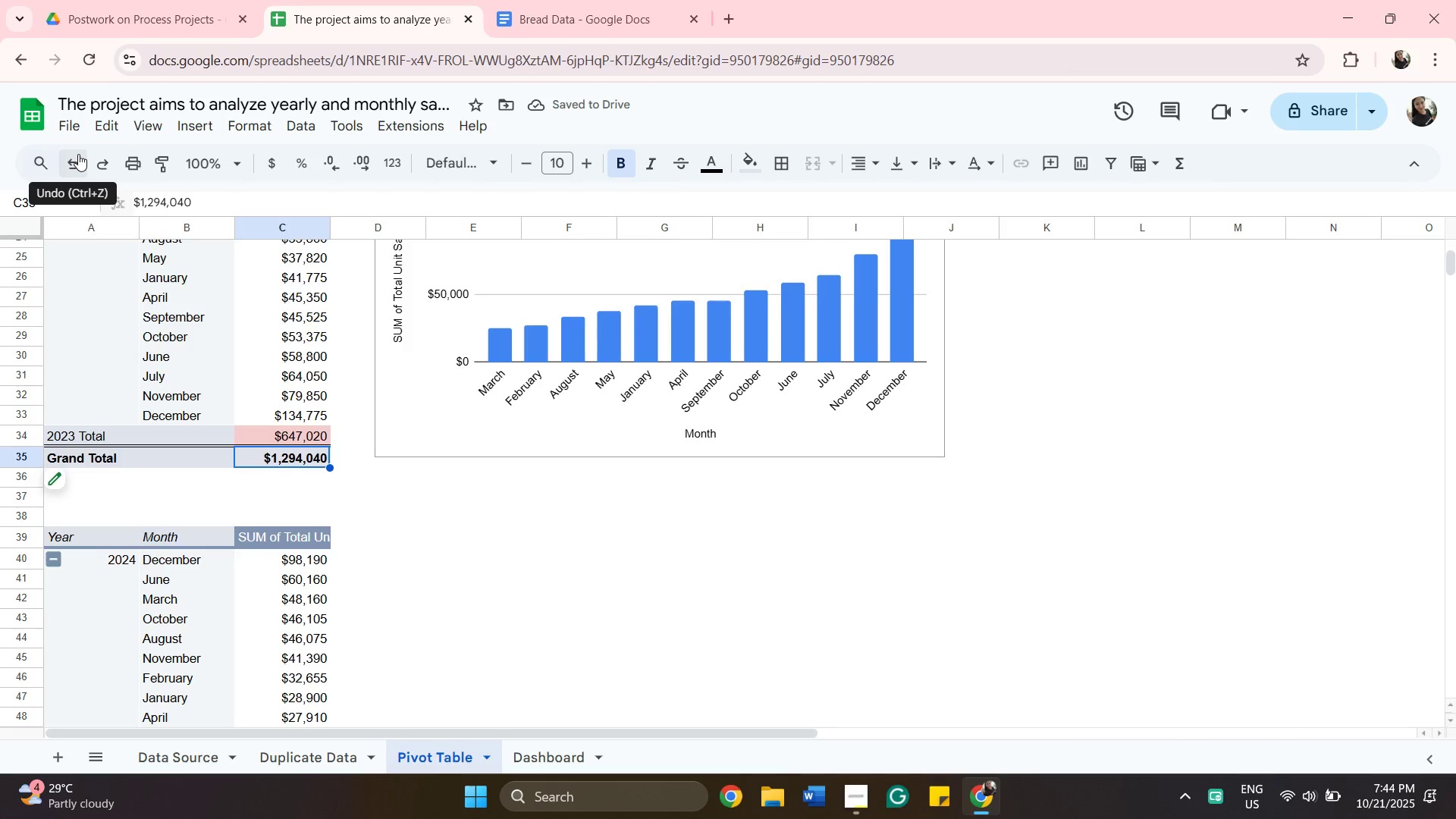 
left_click([105, 167])
 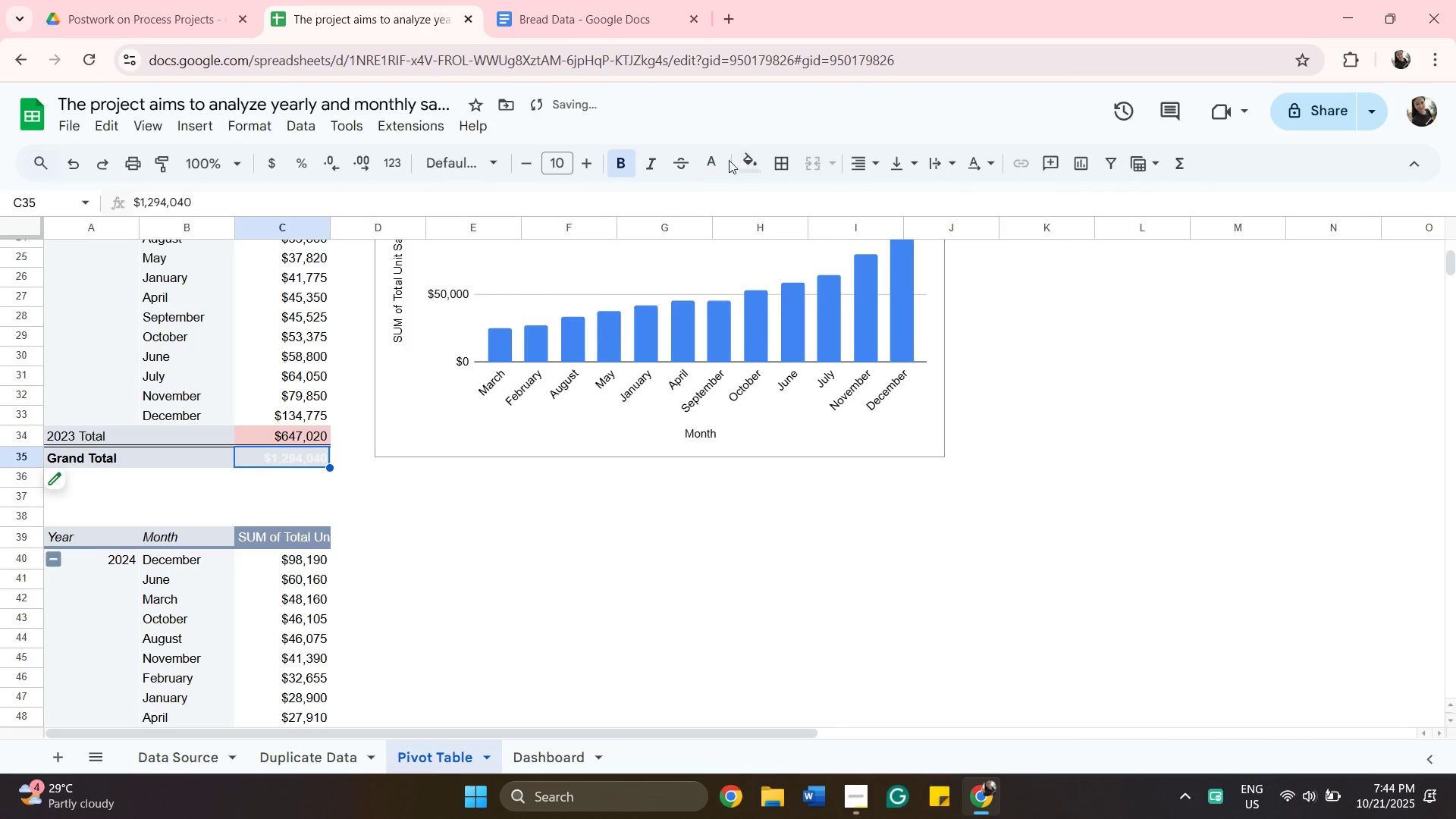 
left_click([706, 158])
 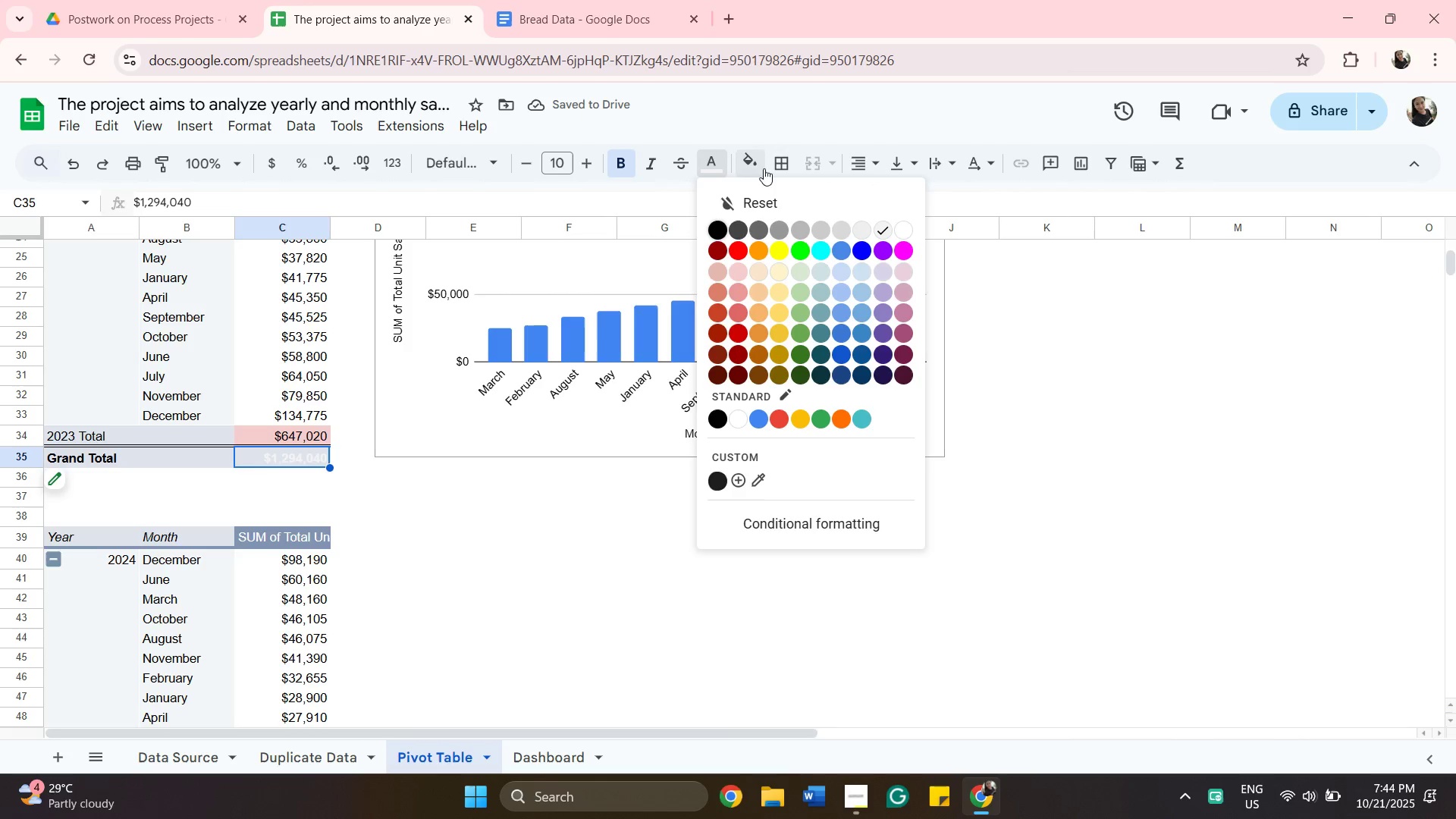 
left_click([749, 158])
 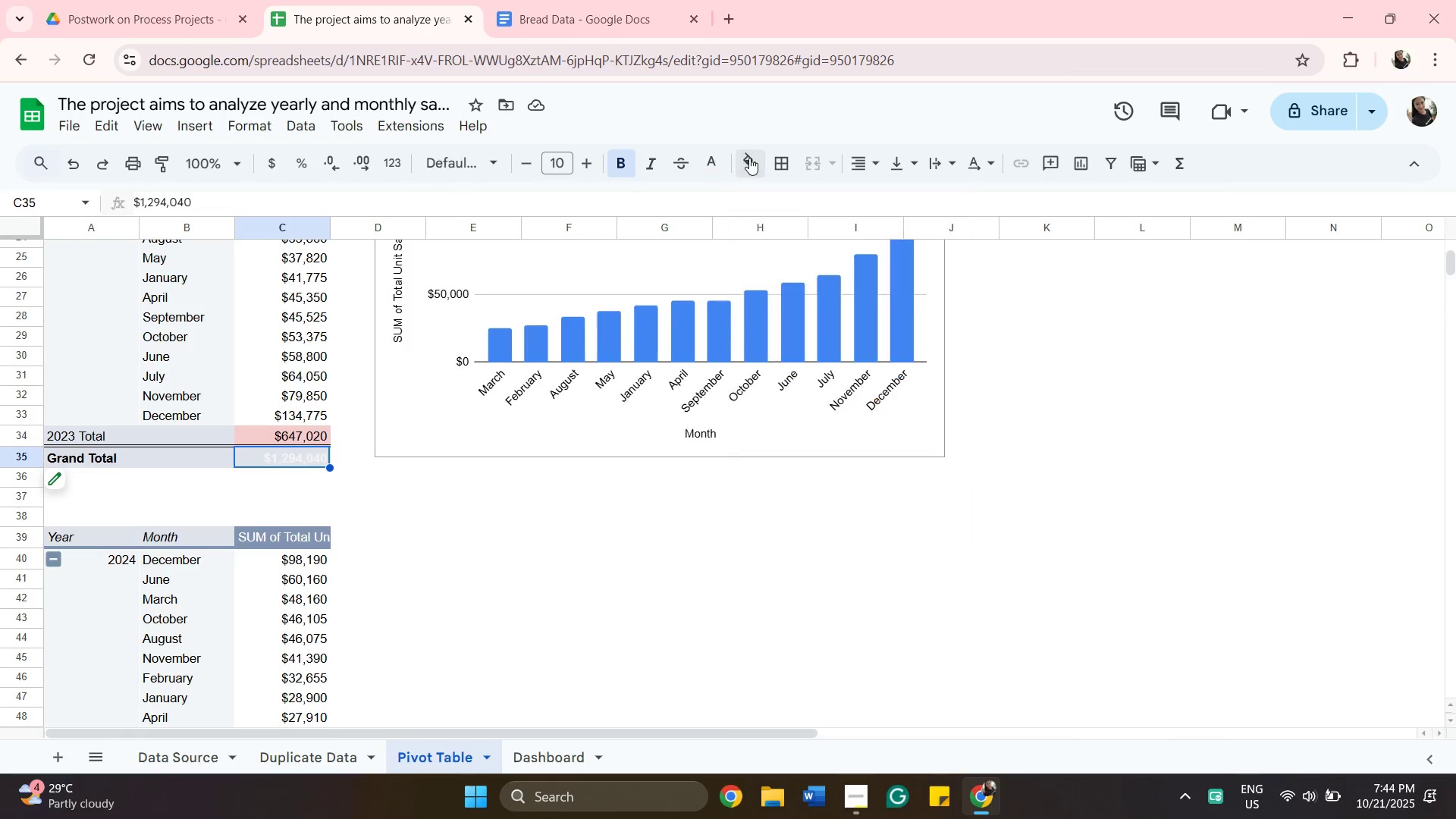 
left_click([749, 158])
 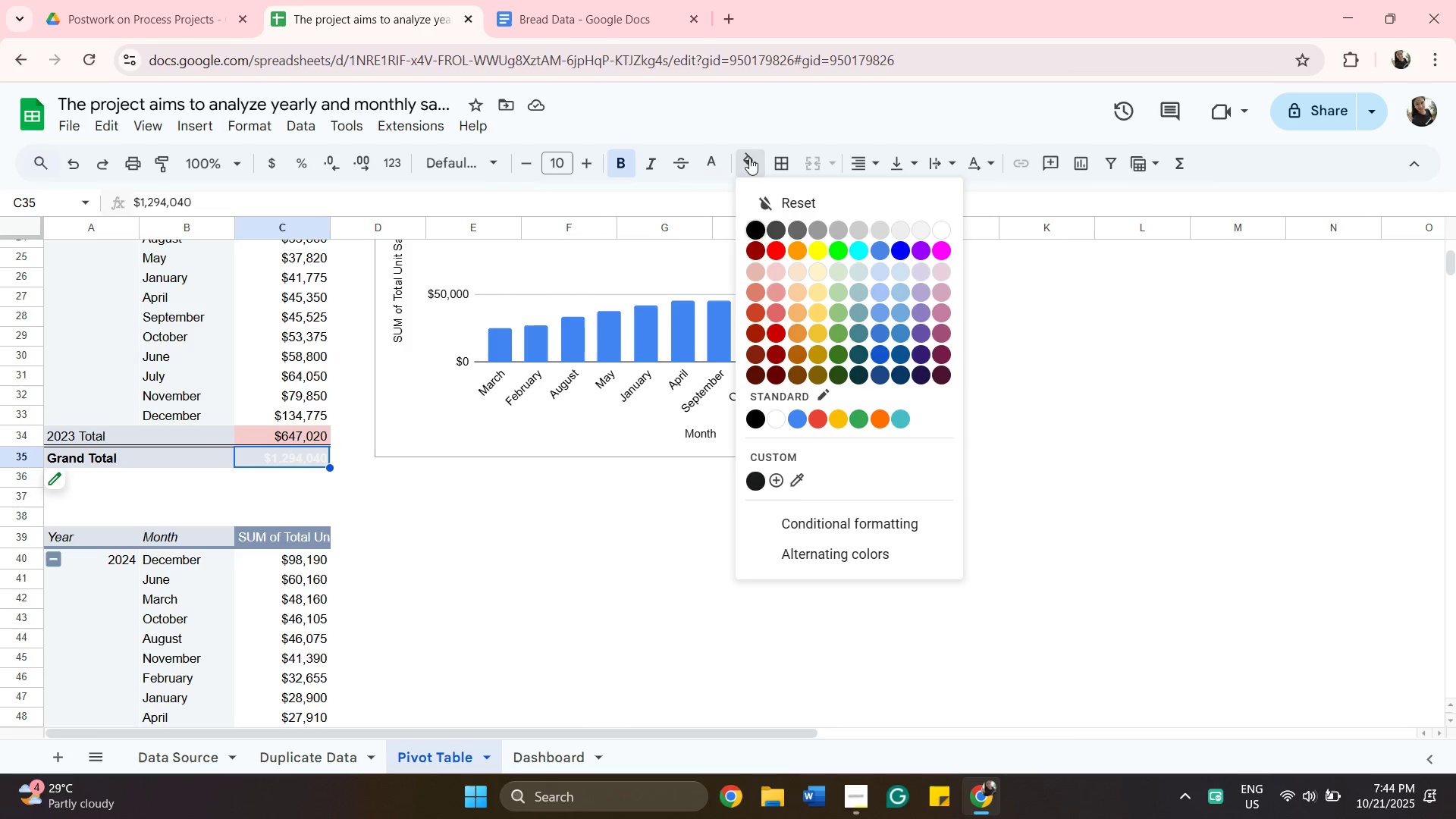 
left_click([749, 158])
 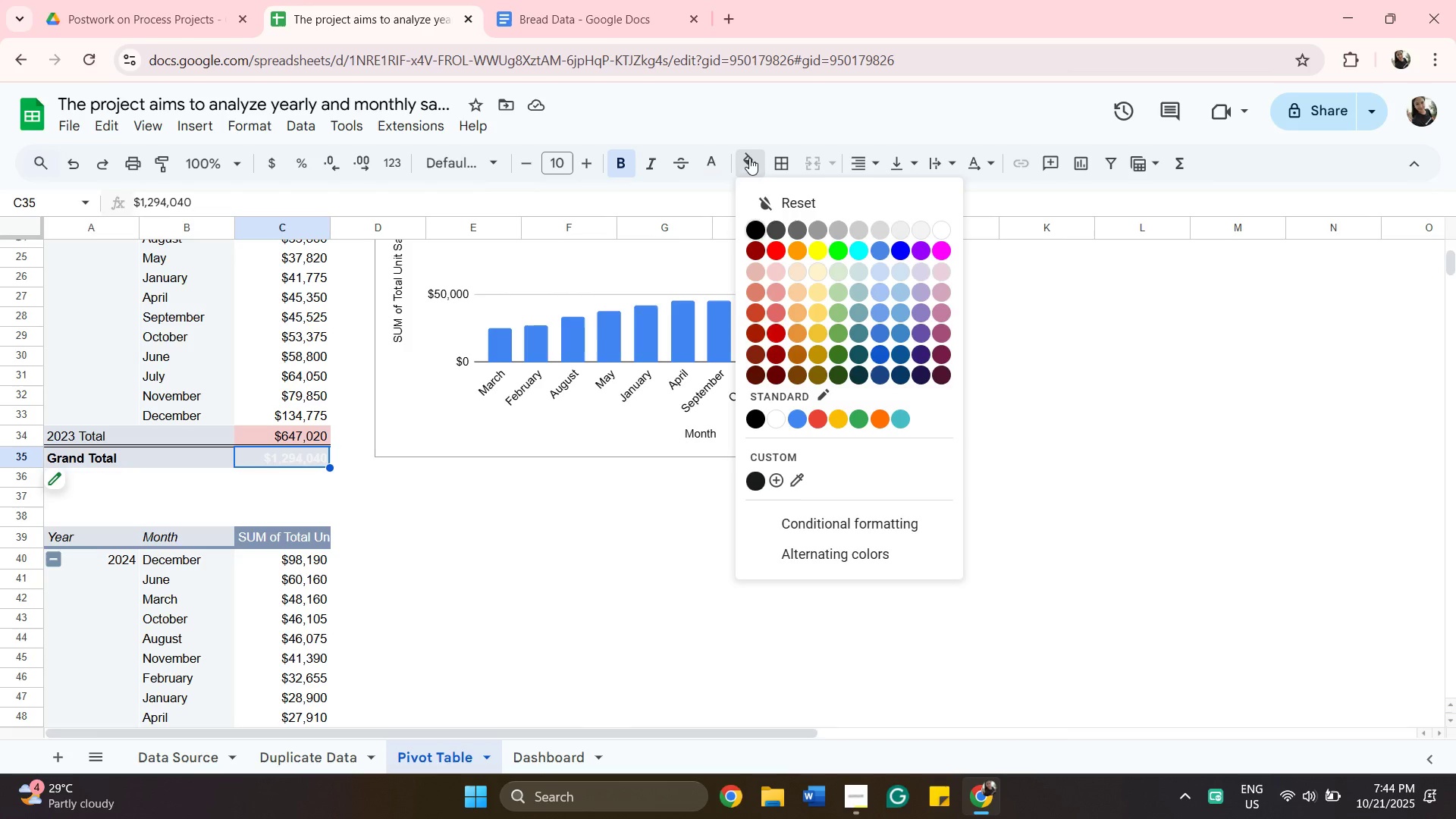 
left_click([709, 158])
 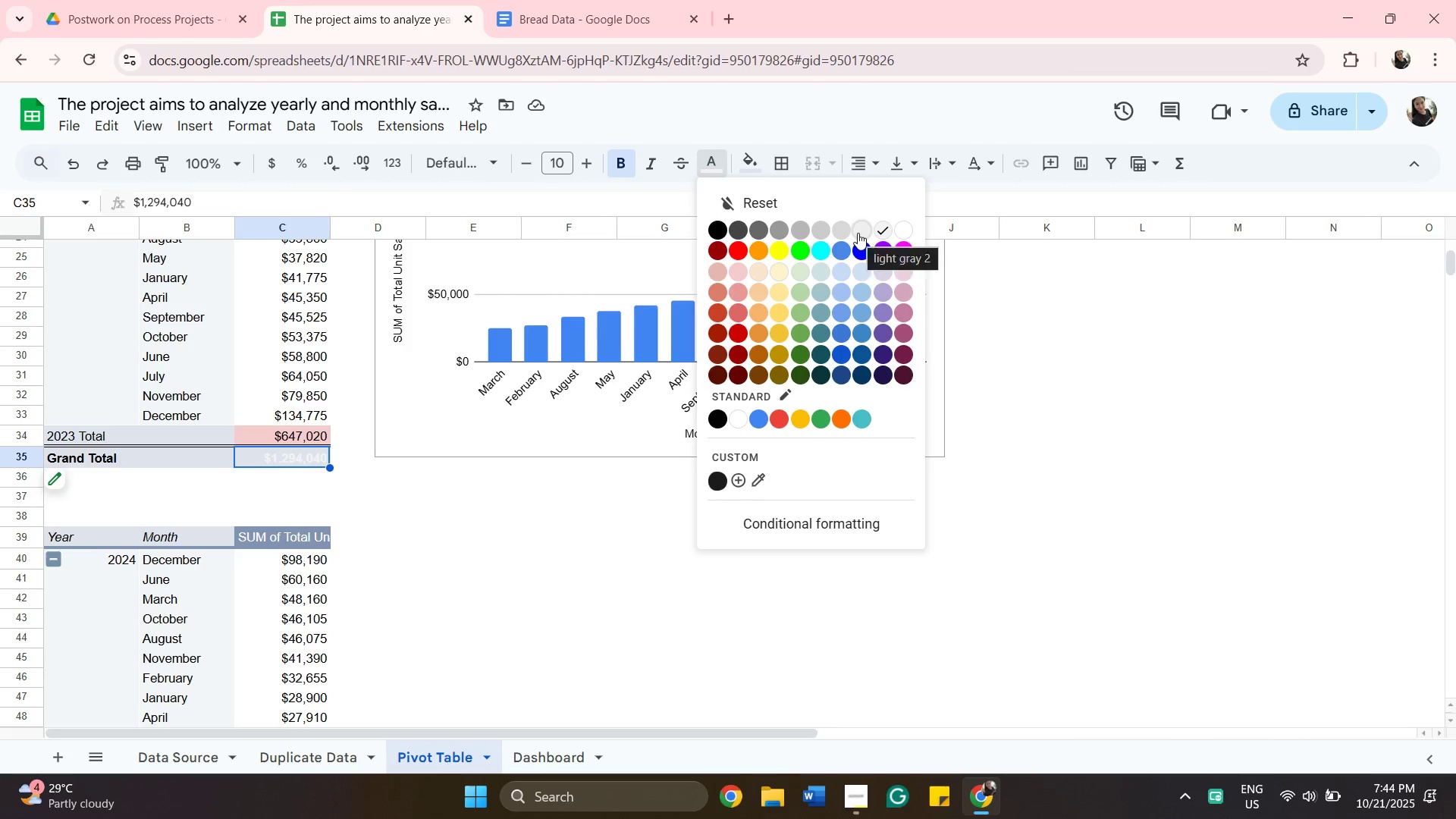 
left_click([858, 233])
 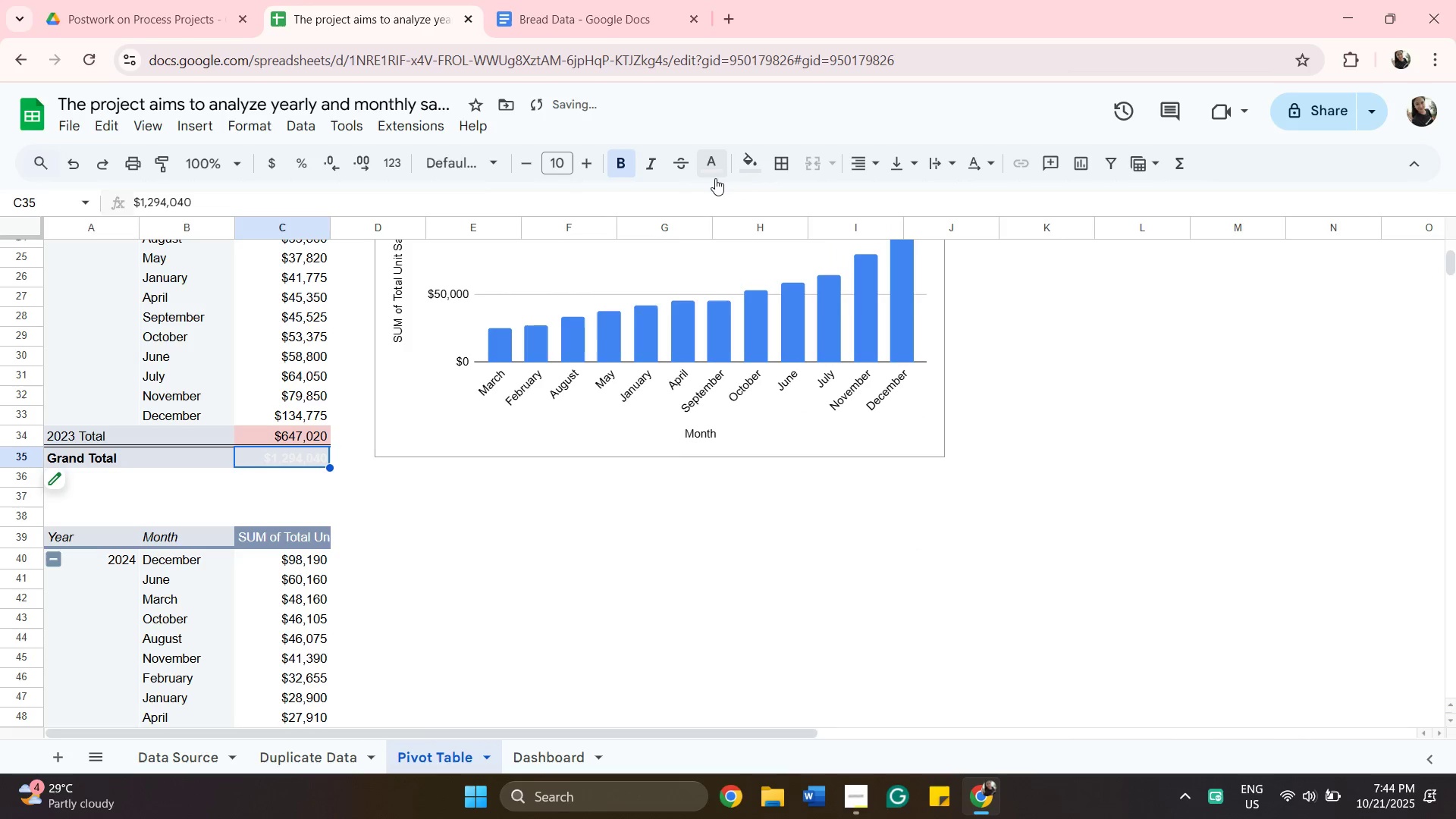 
left_click([715, 178])
 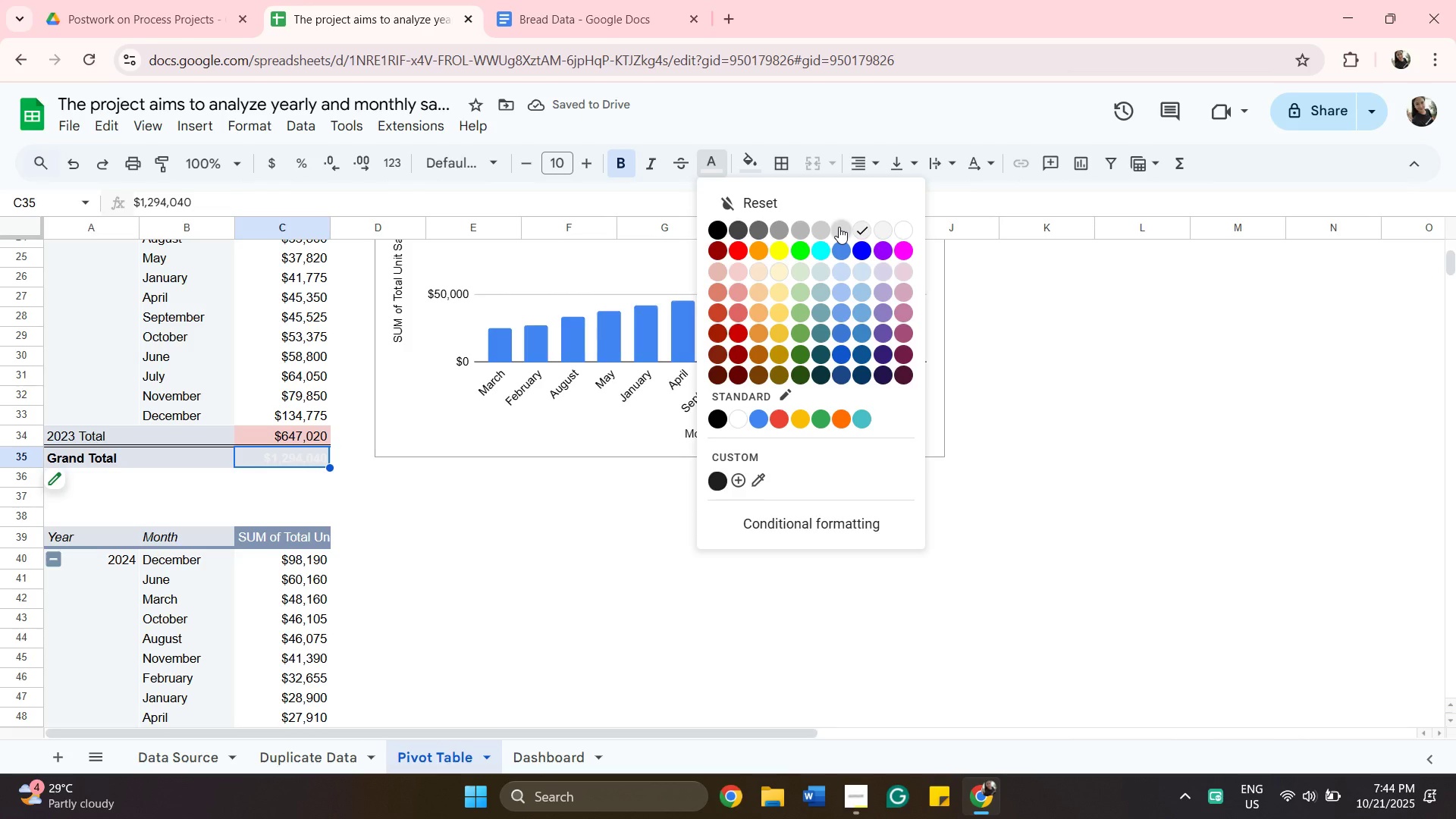 
left_click([839, 227])
 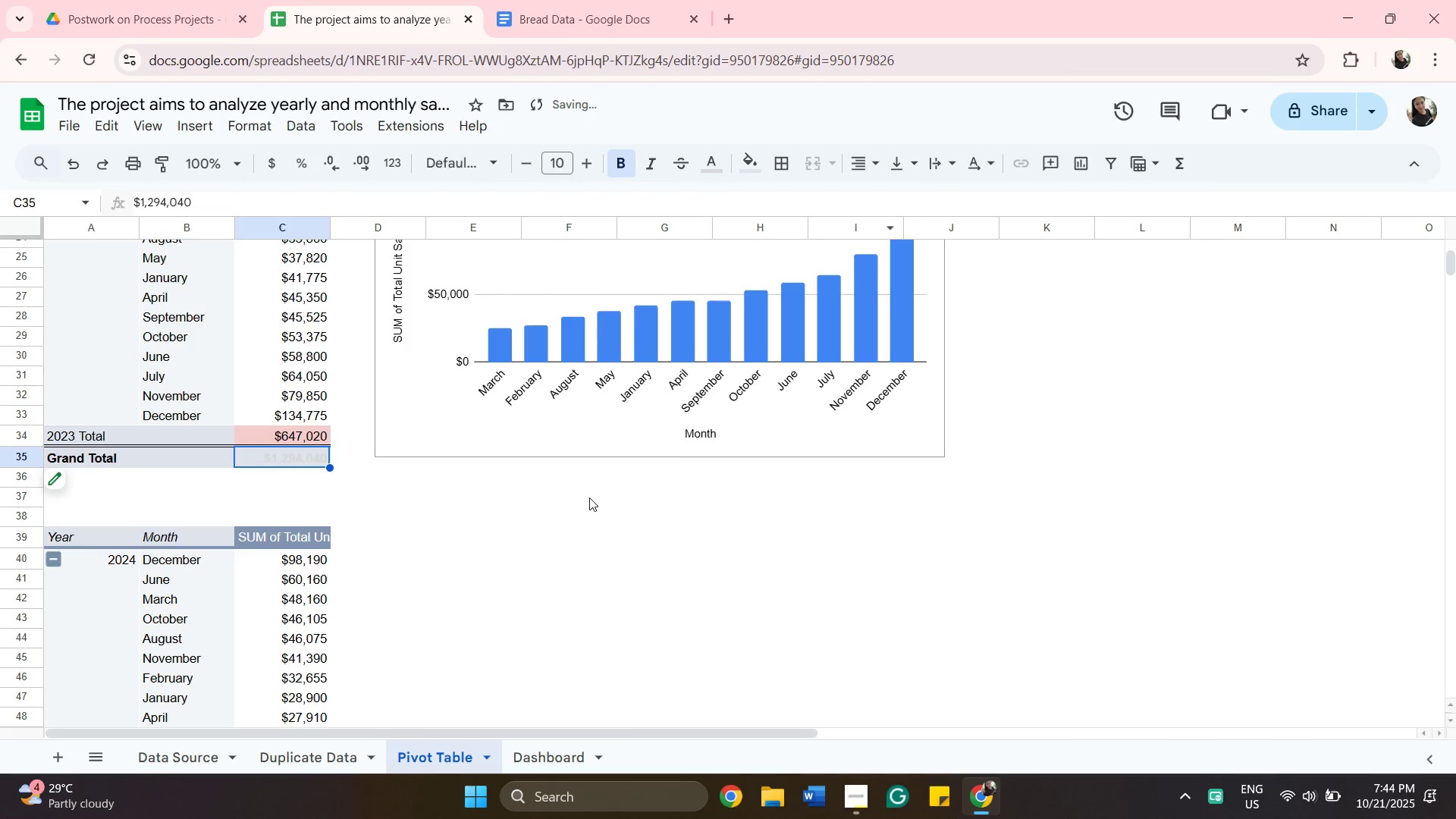 
left_click([589, 497])
 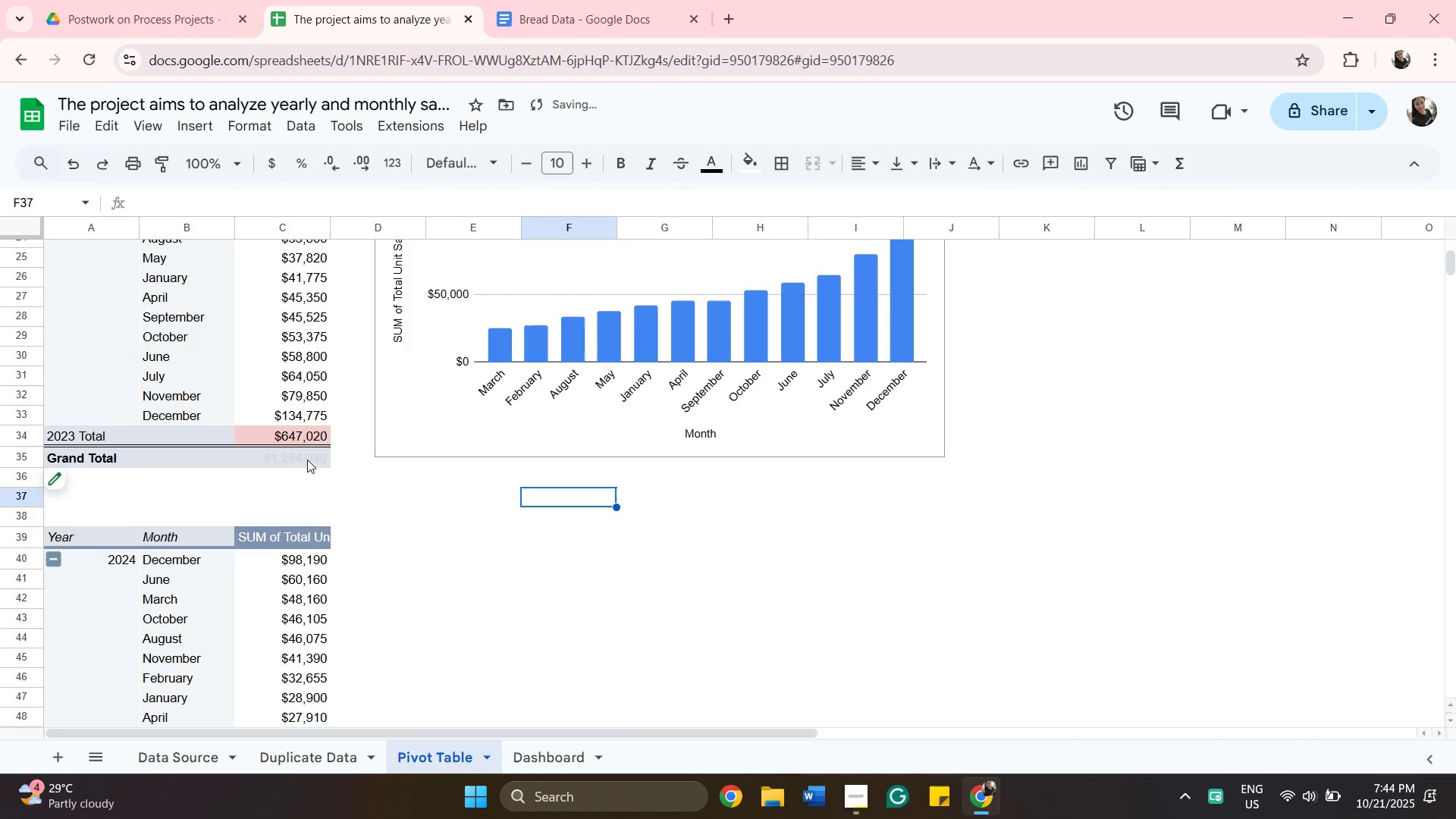 
left_click([307, 460])
 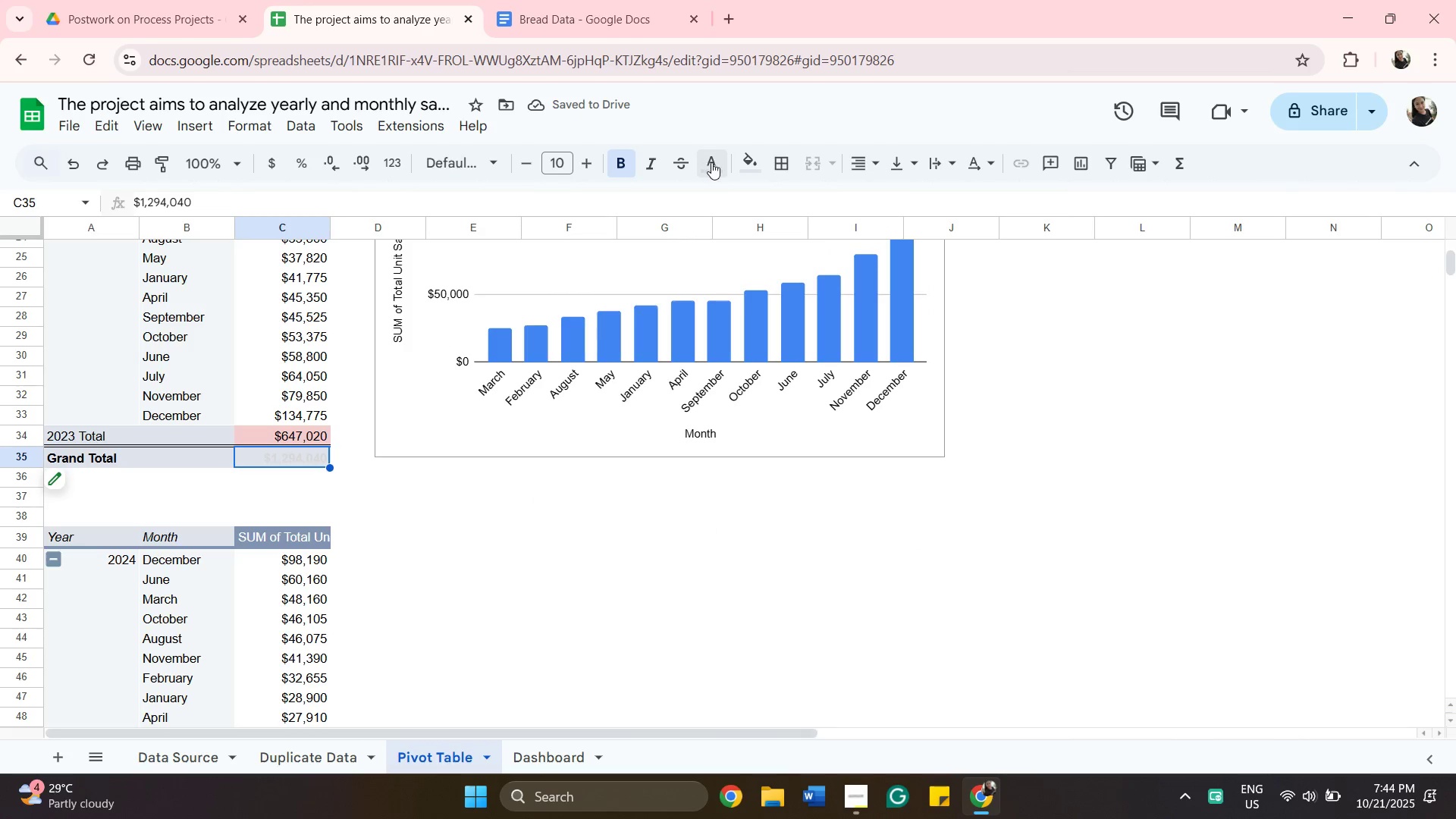 
left_click([716, 163])
 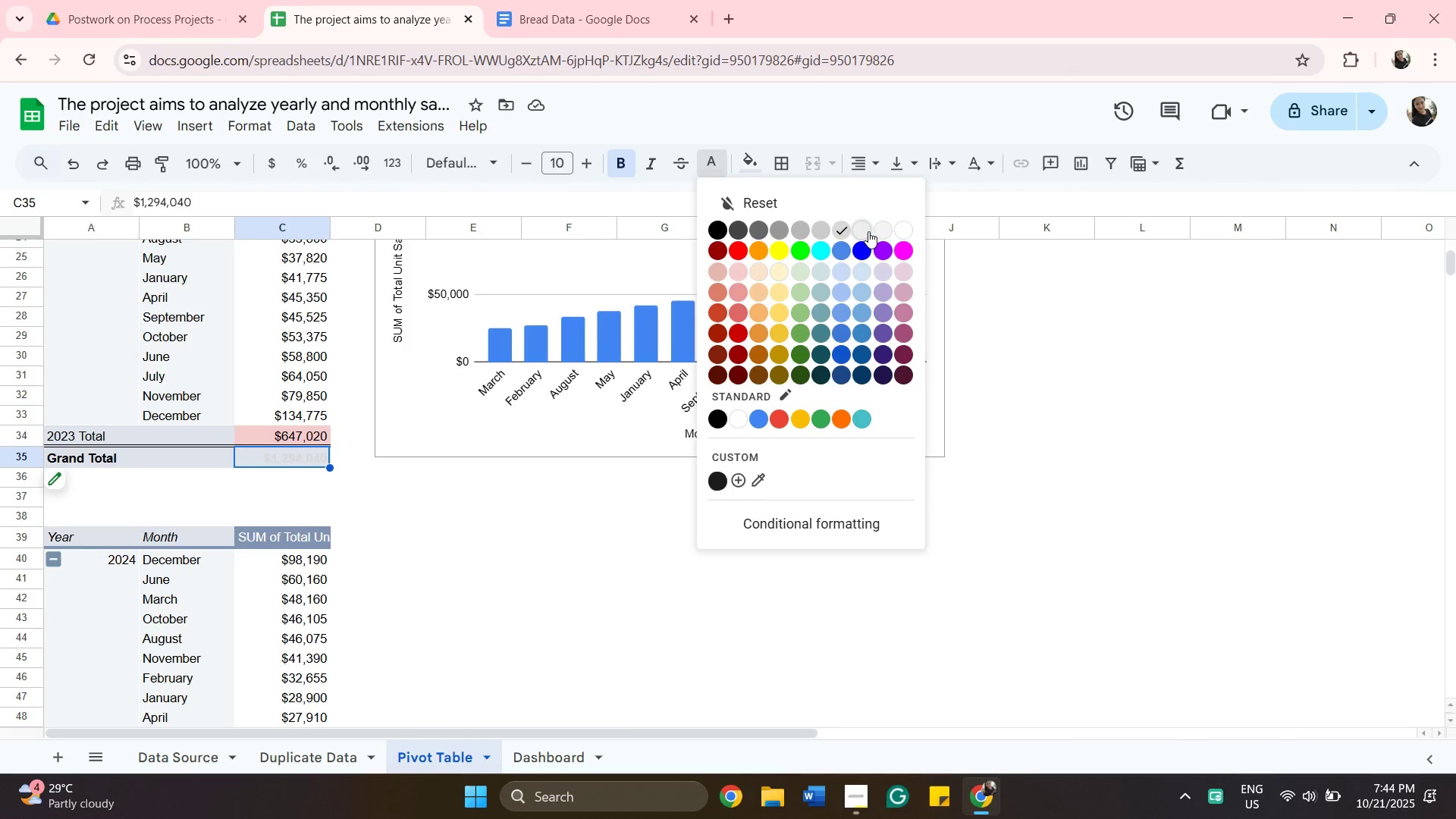 
left_click([868, 231])
 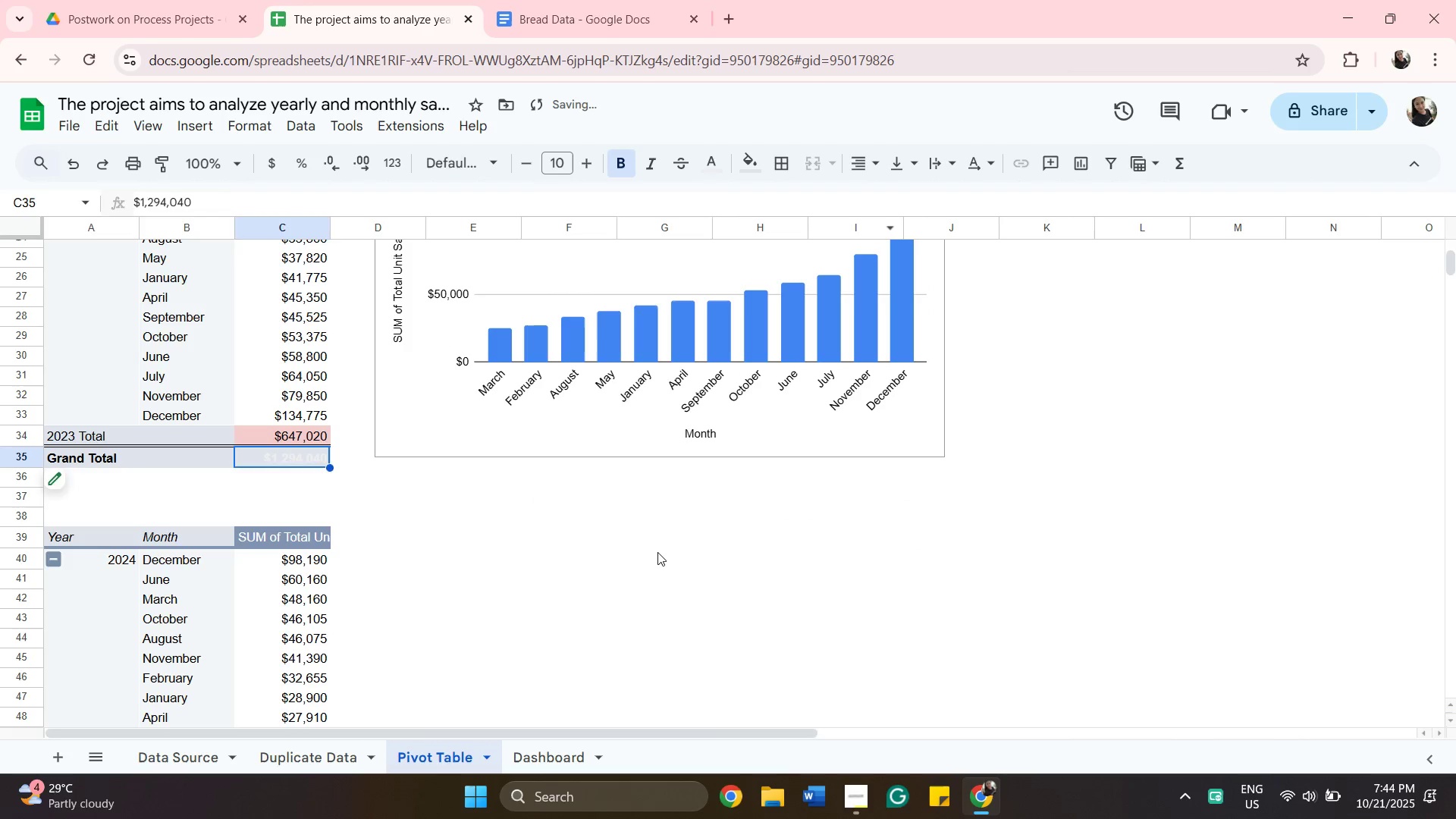 
left_click([657, 552])
 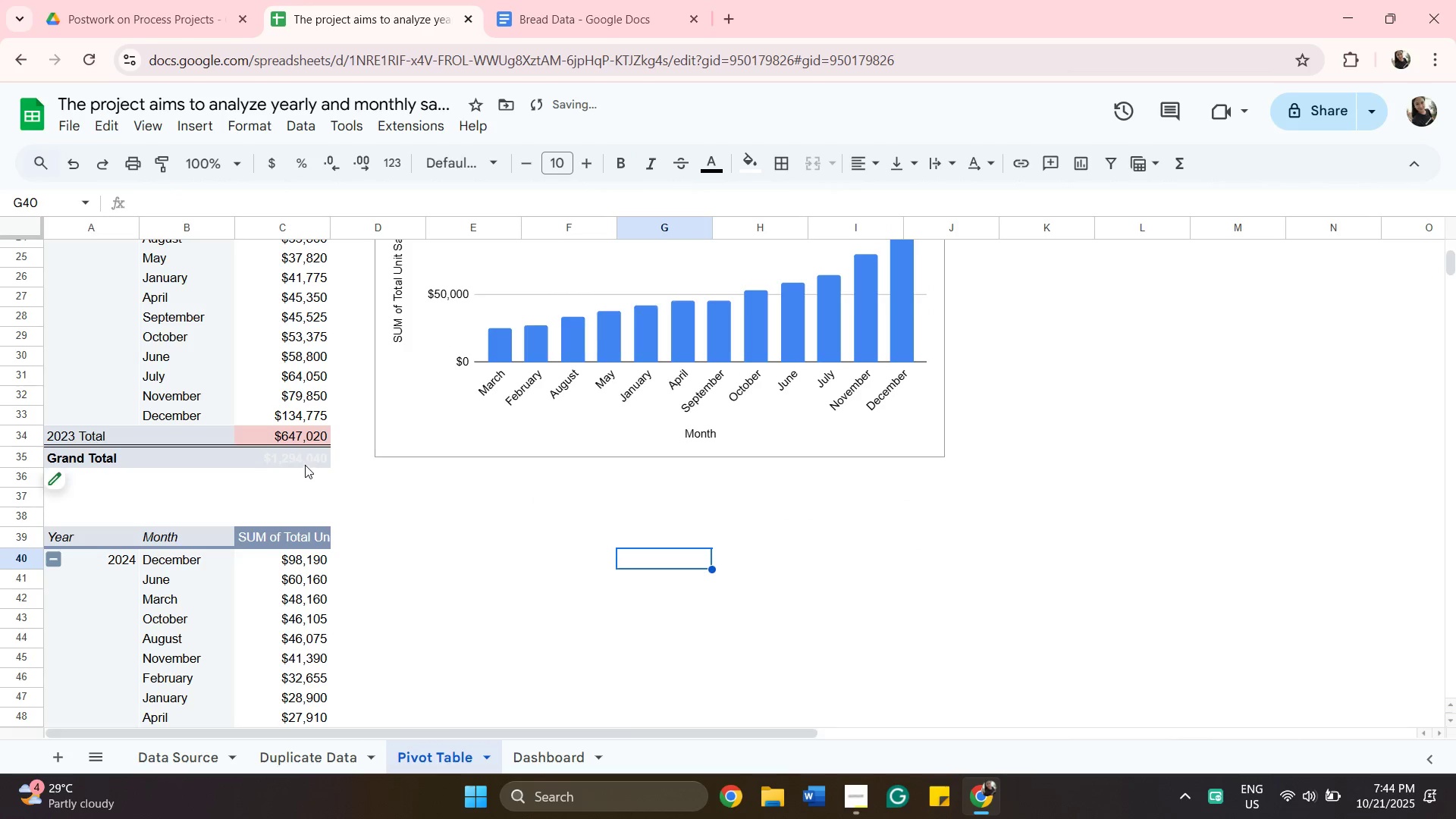 
left_click([300, 460])
 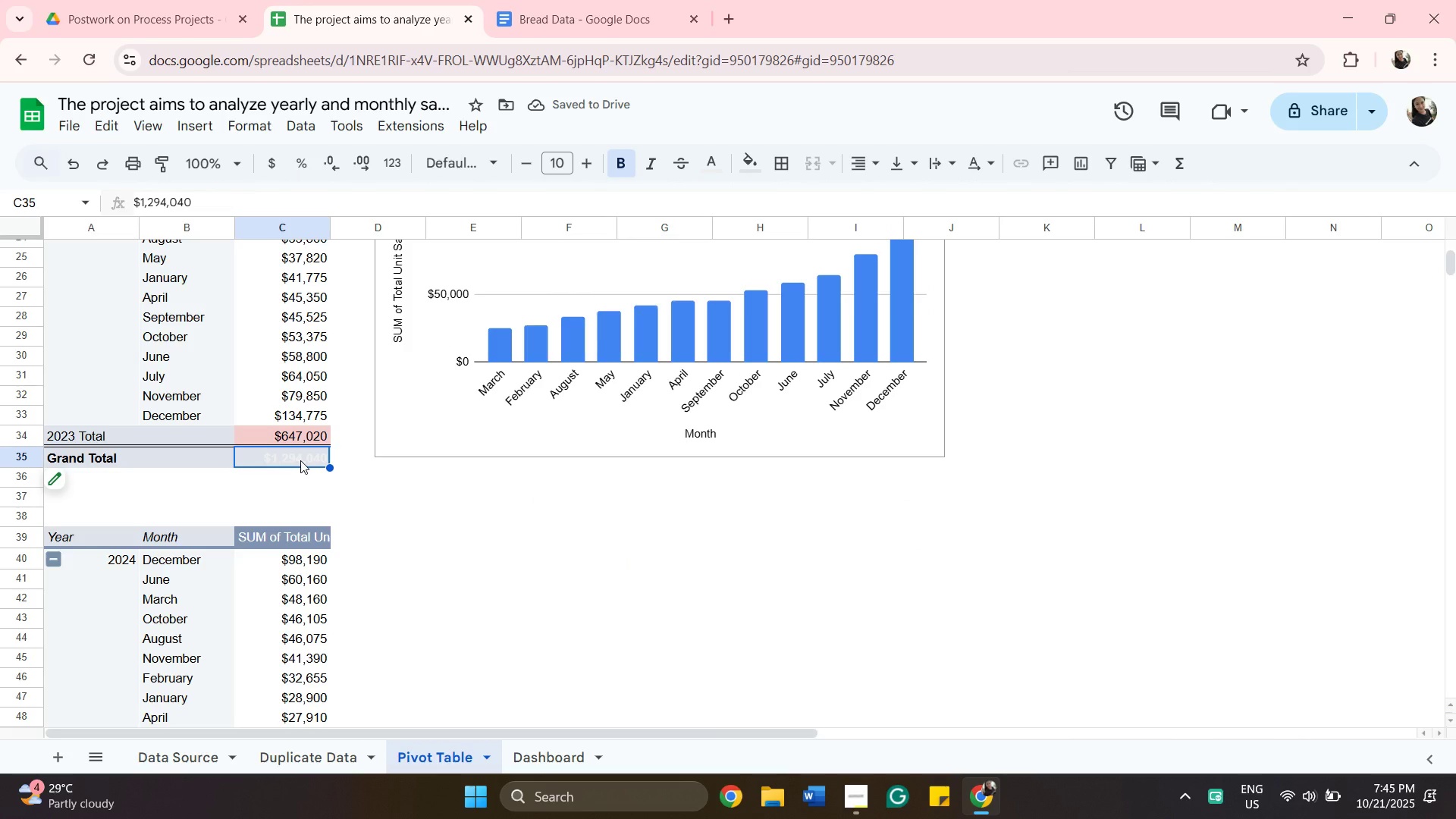 
key(Backspace)
 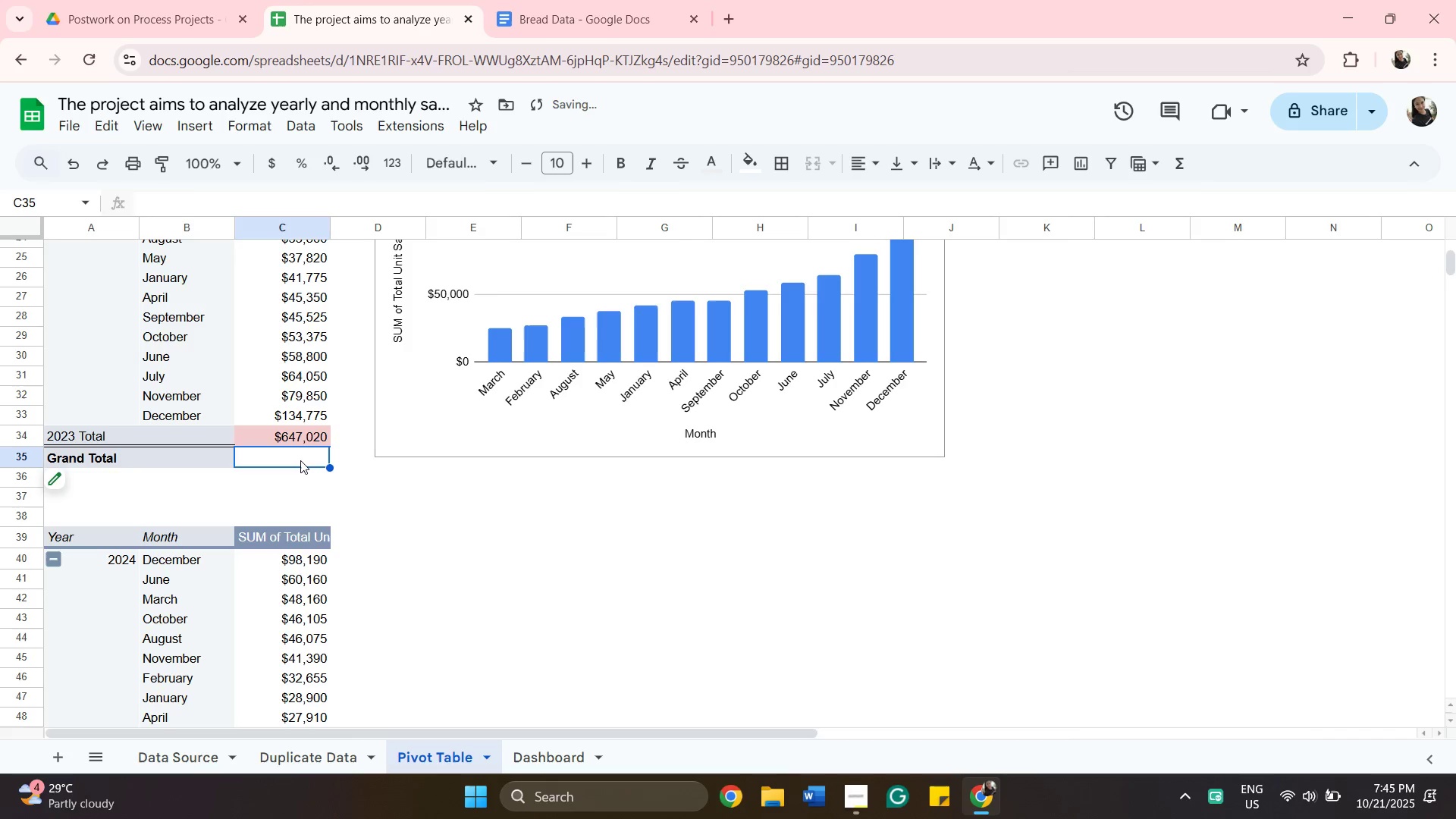 
key(Backspace)
 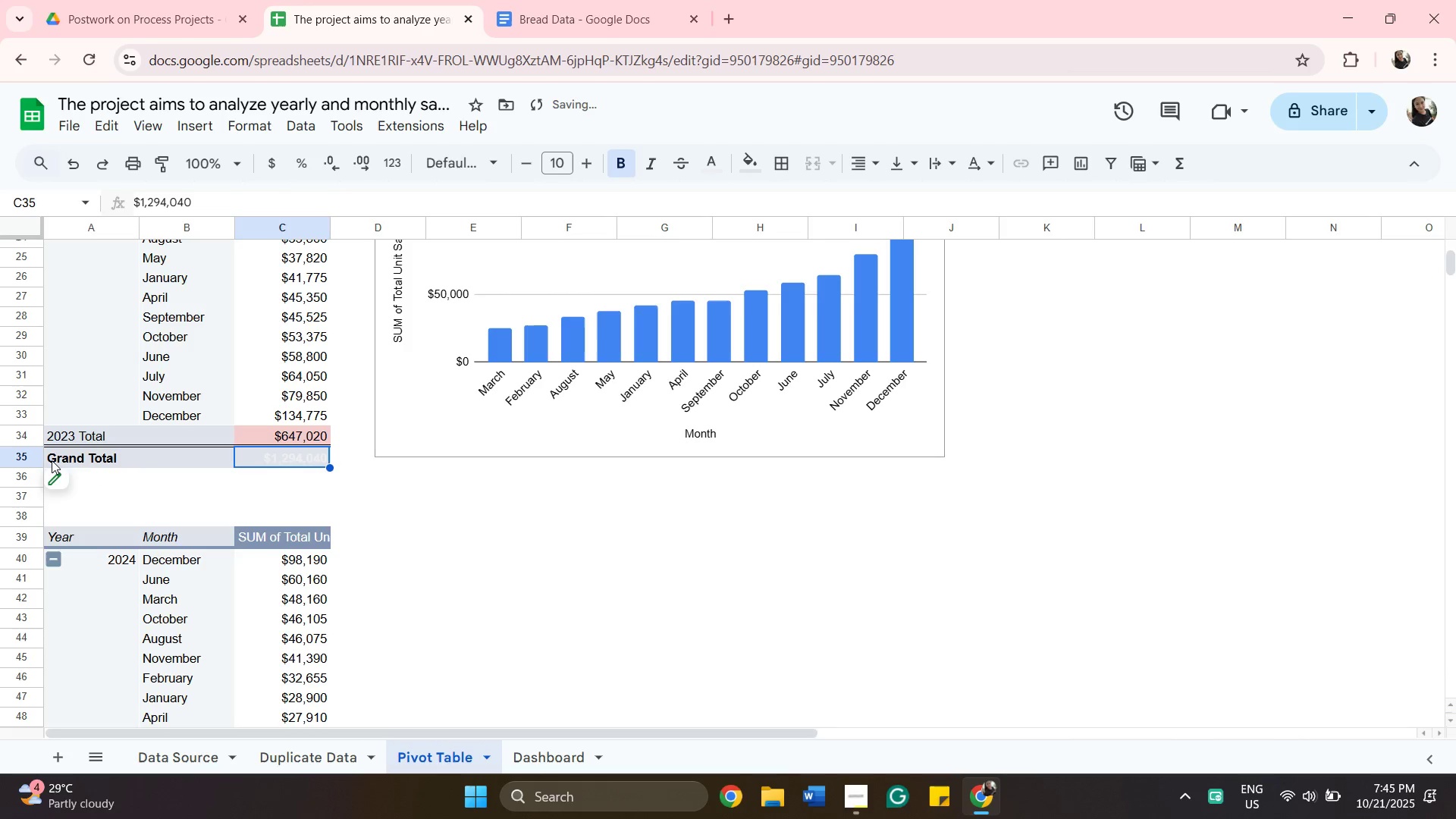 
left_click([52, 460])
 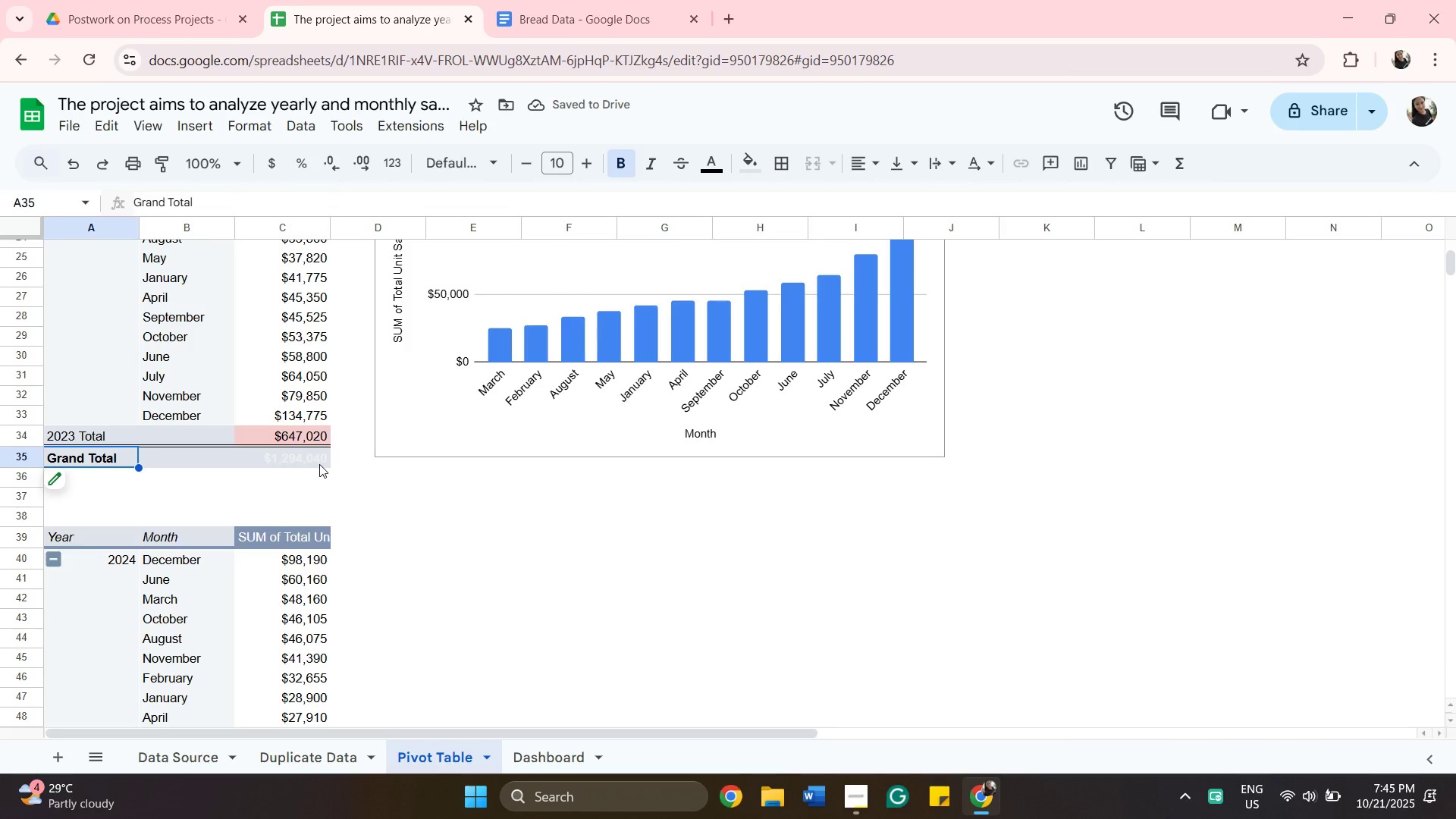 
hold_key(key=ShiftLeft, duration=1.08)
left_click([319, 464])
 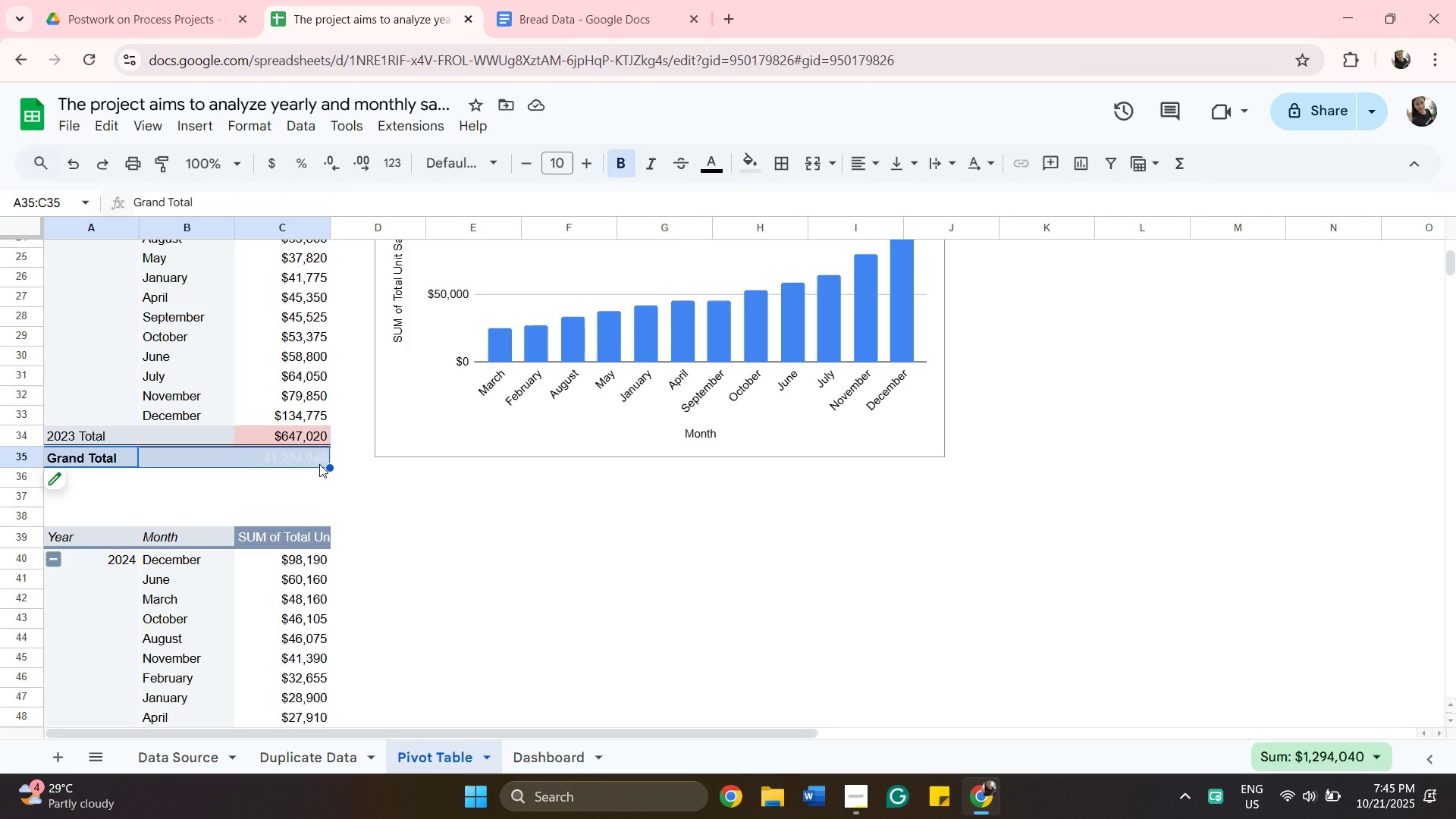 
key(Backspace)
 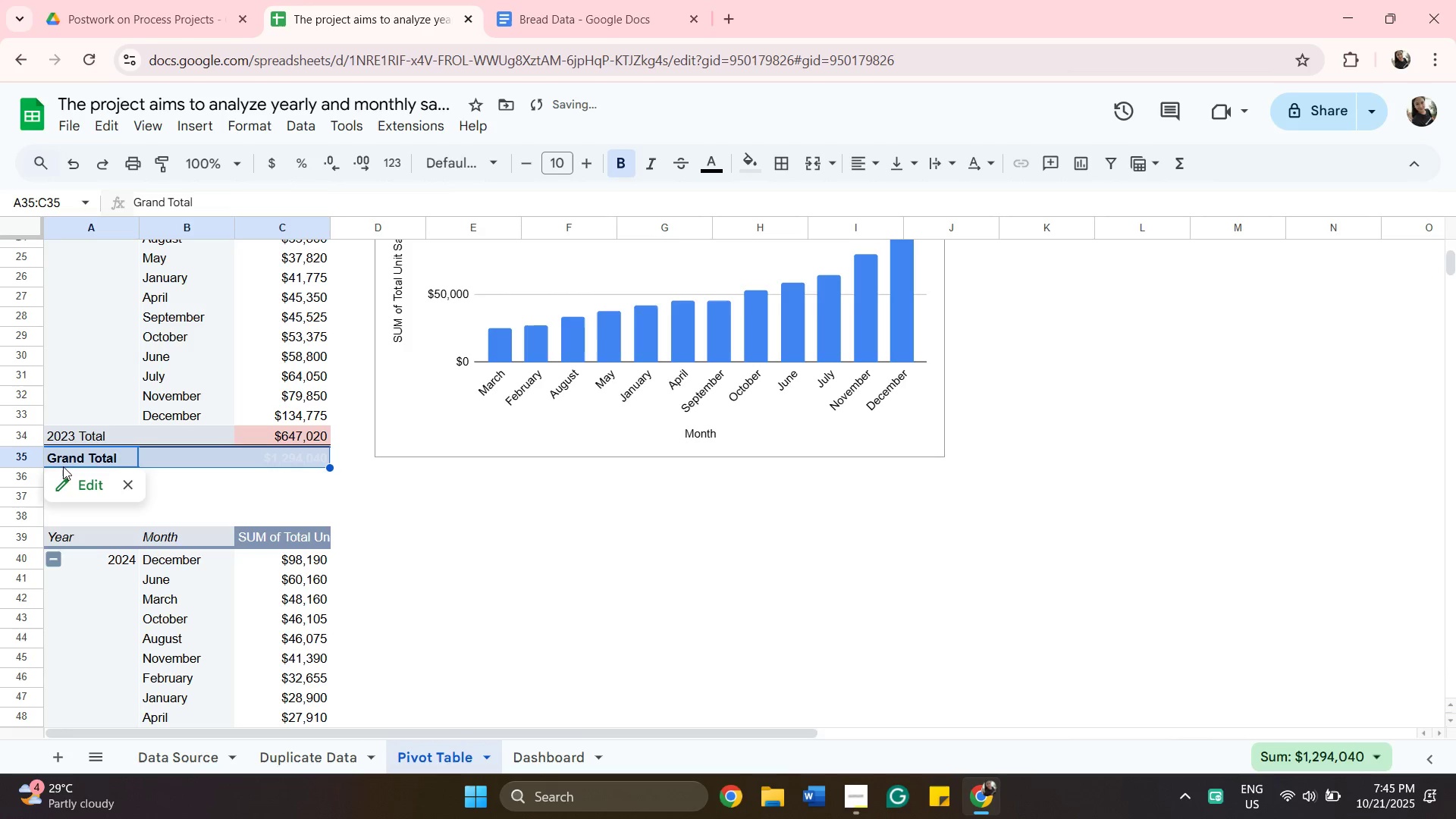 
left_click([76, 479])
 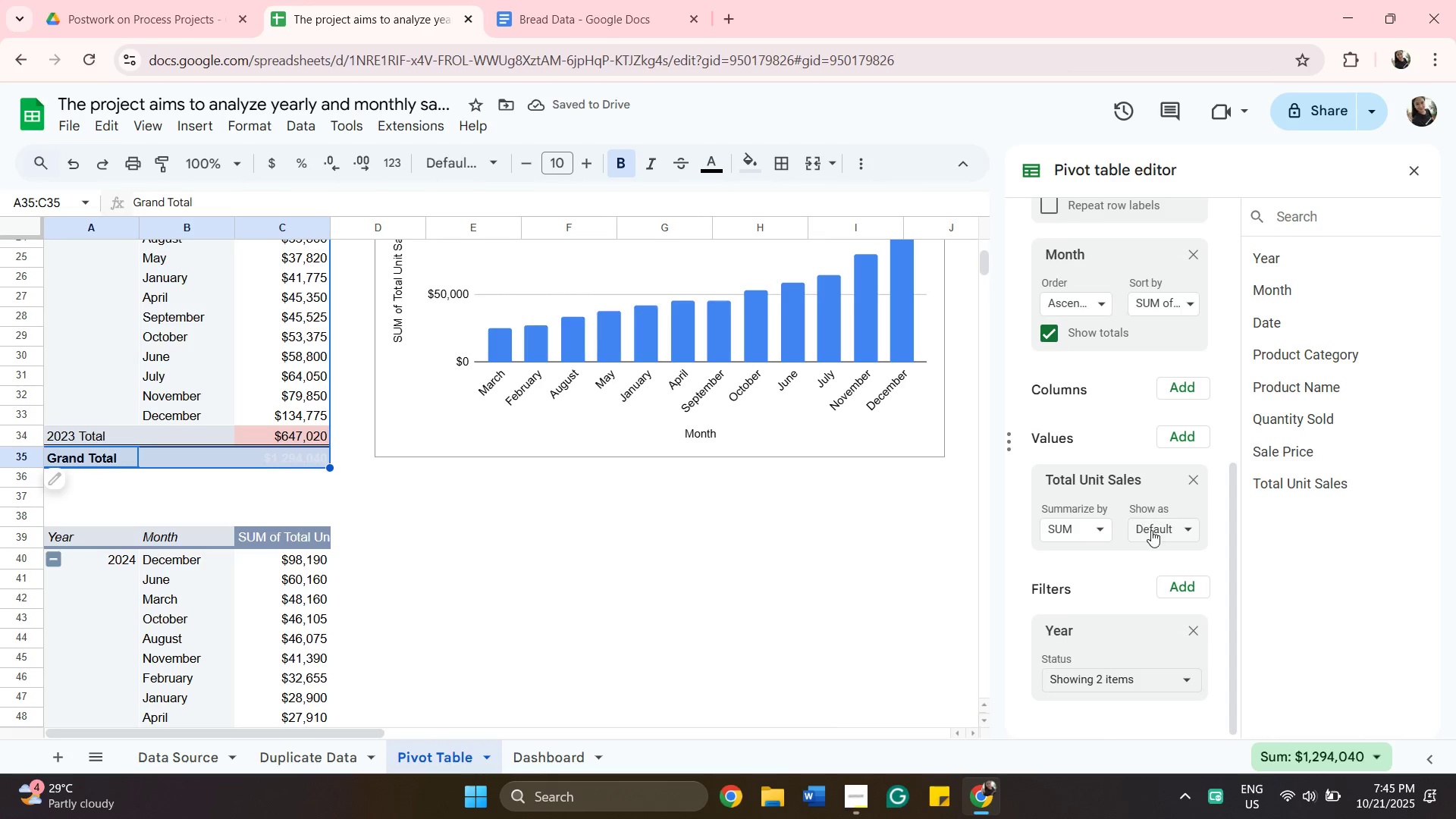 
scroll: coordinate [1191, 592], scroll_direction: down, amount: 2.0
 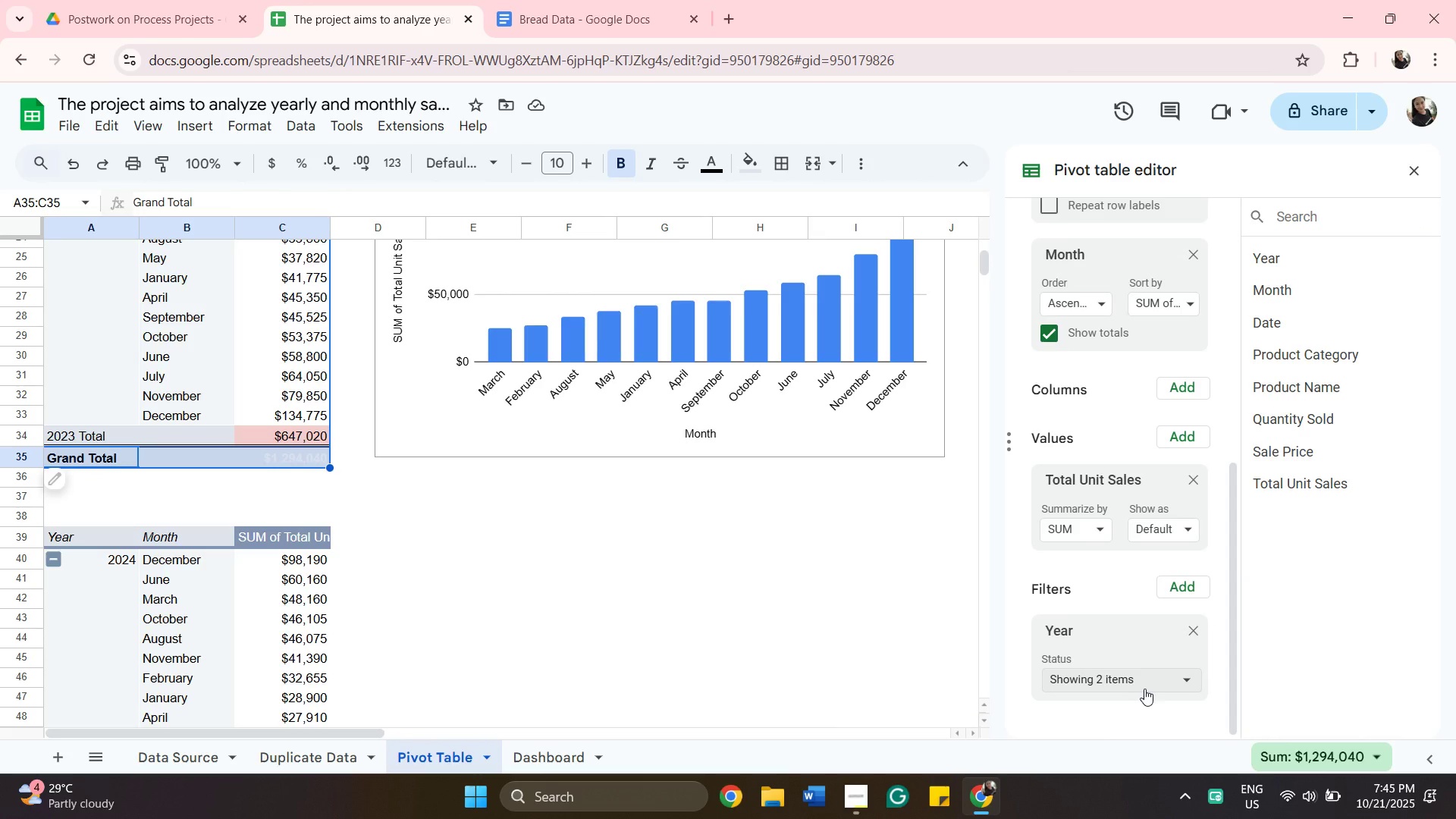 
left_click([1144, 689])
 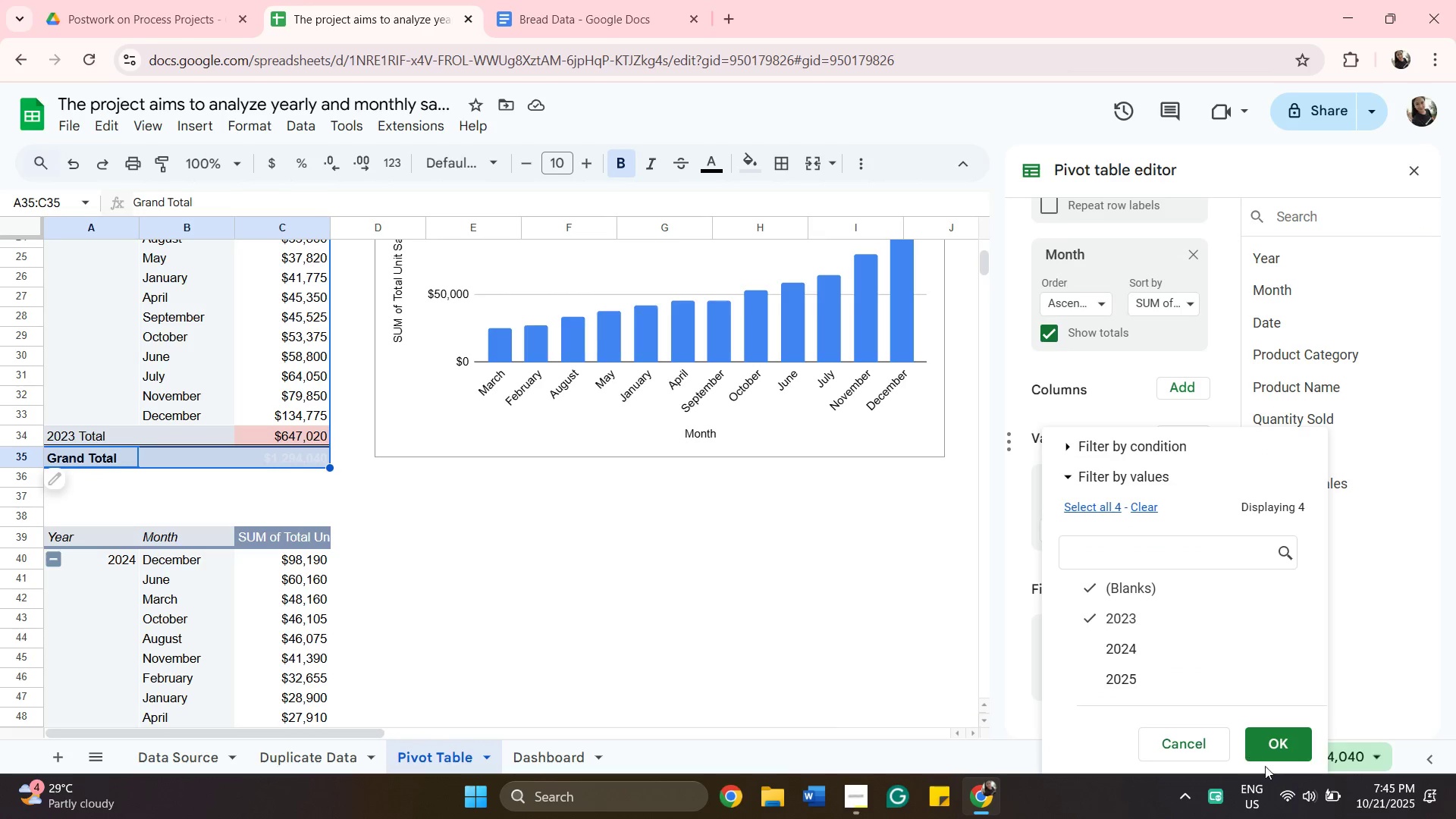 
left_click([1266, 752])
 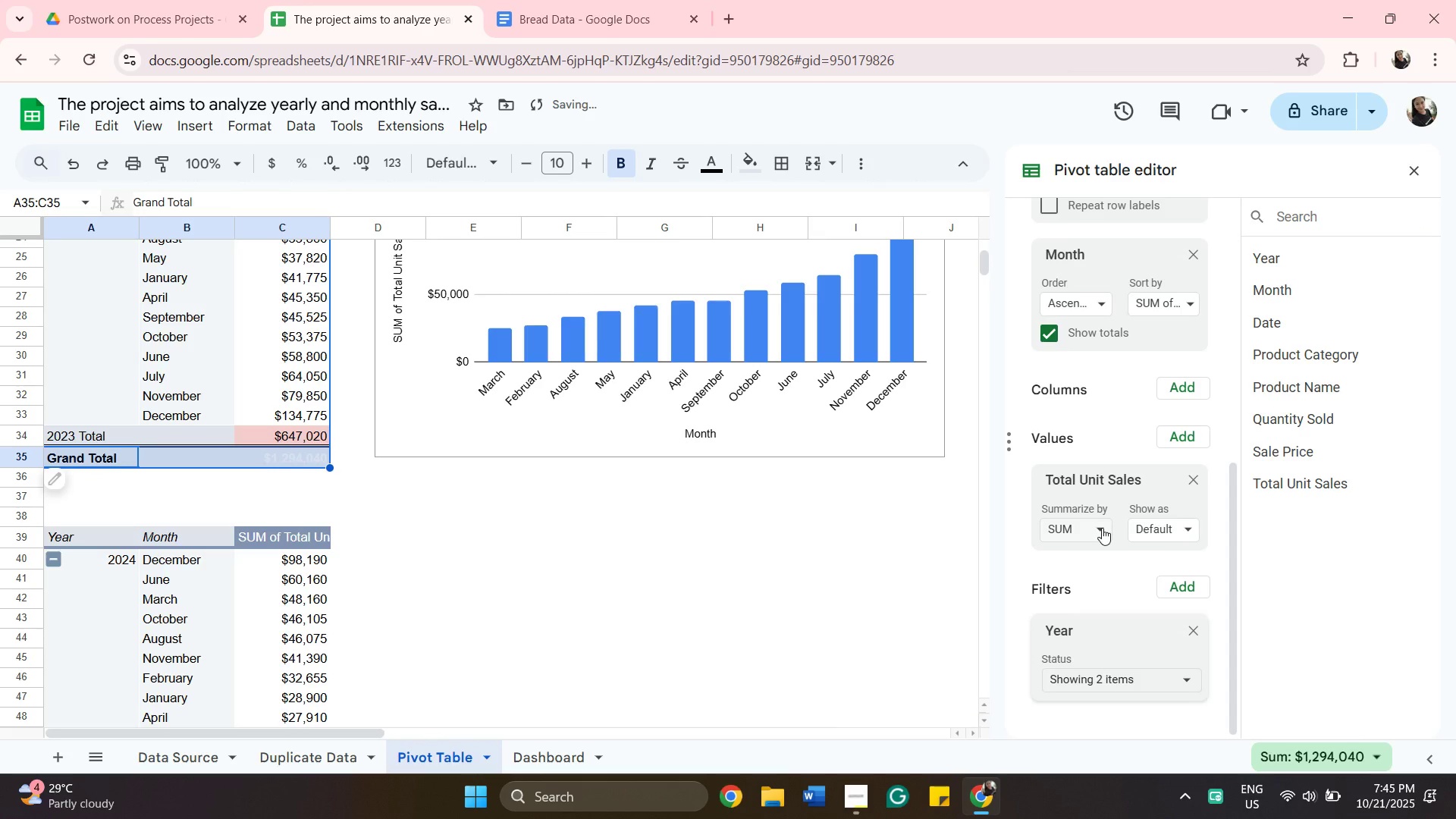 
left_click([1102, 528])
 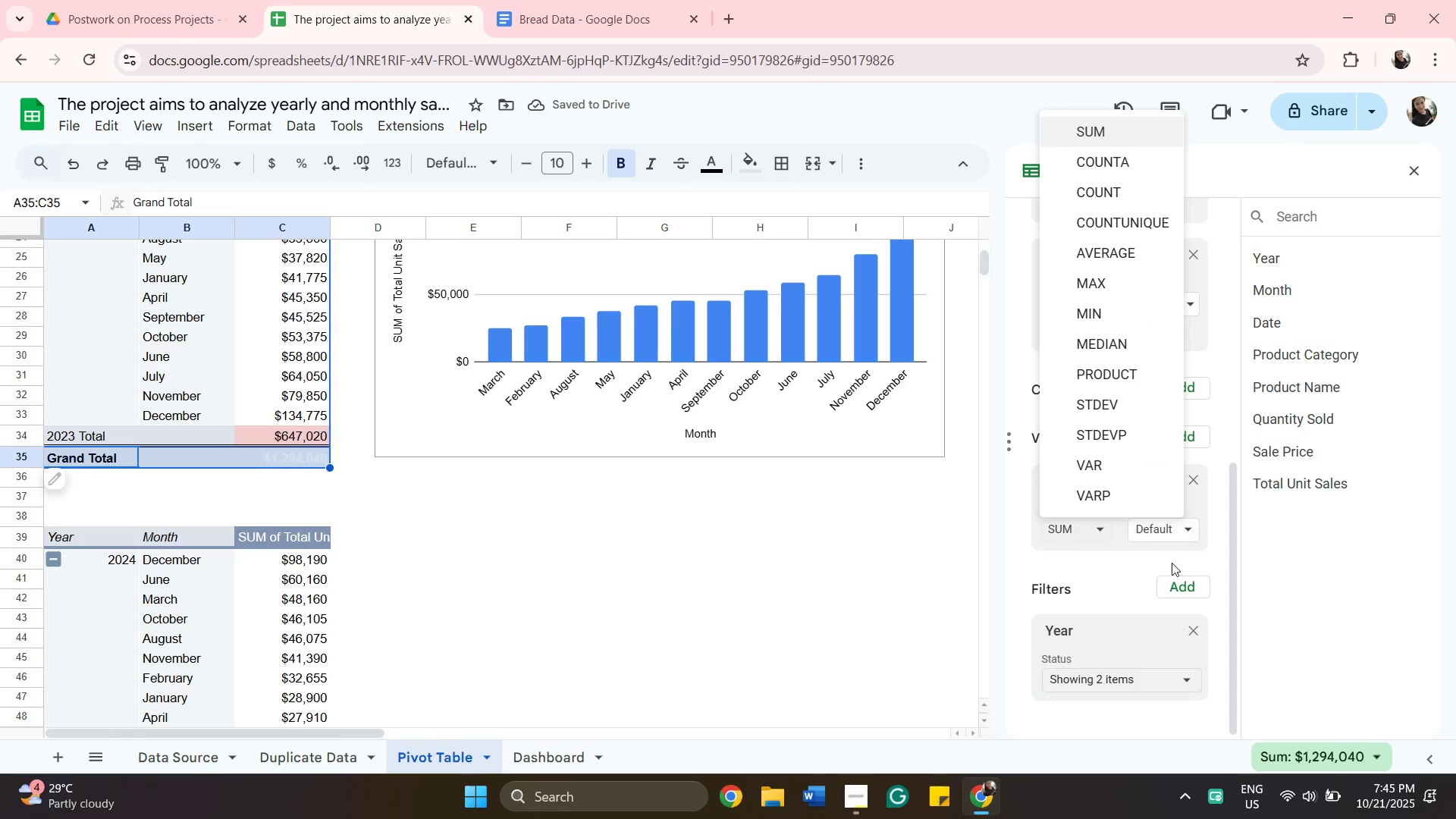 
left_click([1169, 535])
 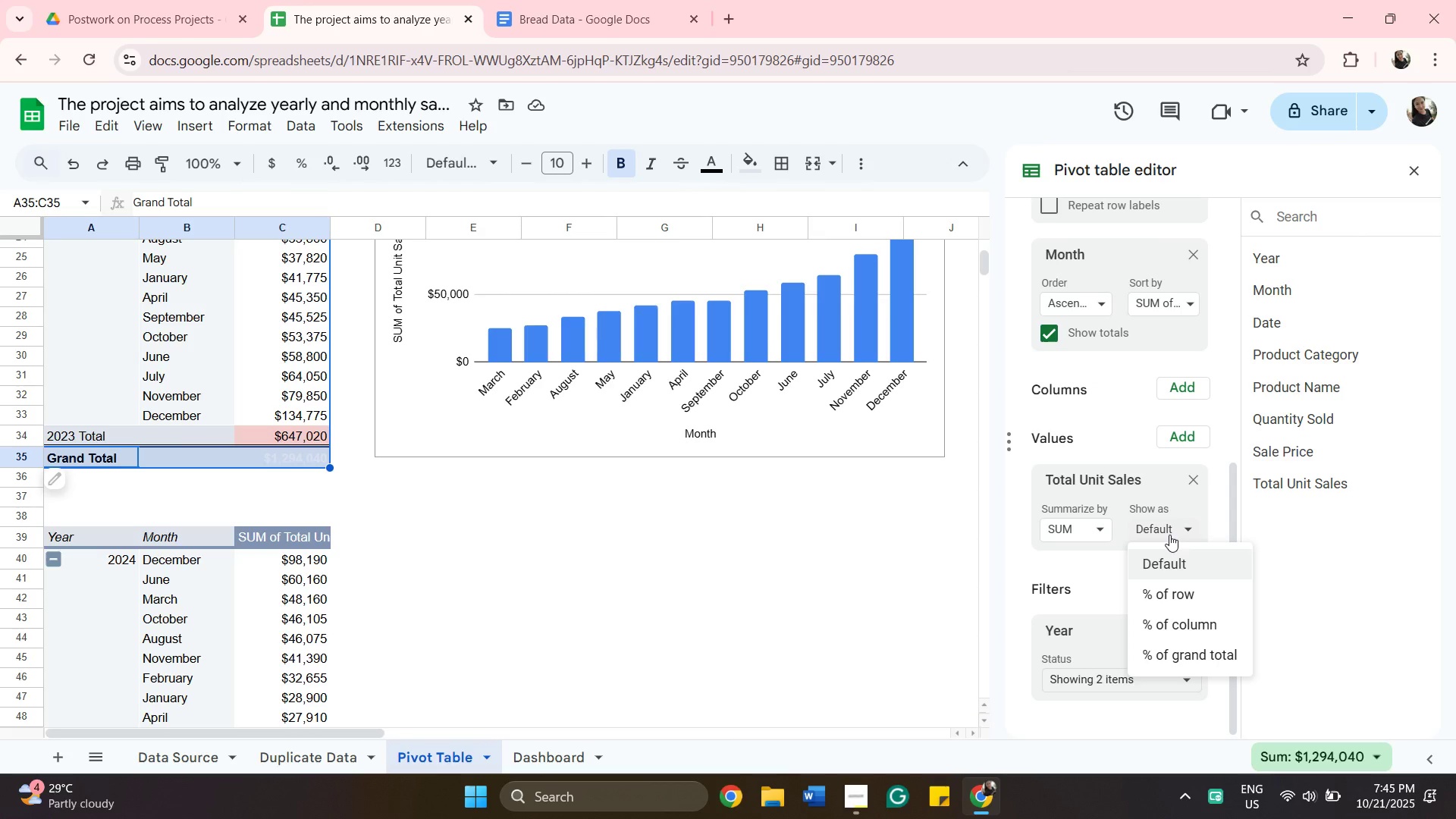 
wait(10.17)
 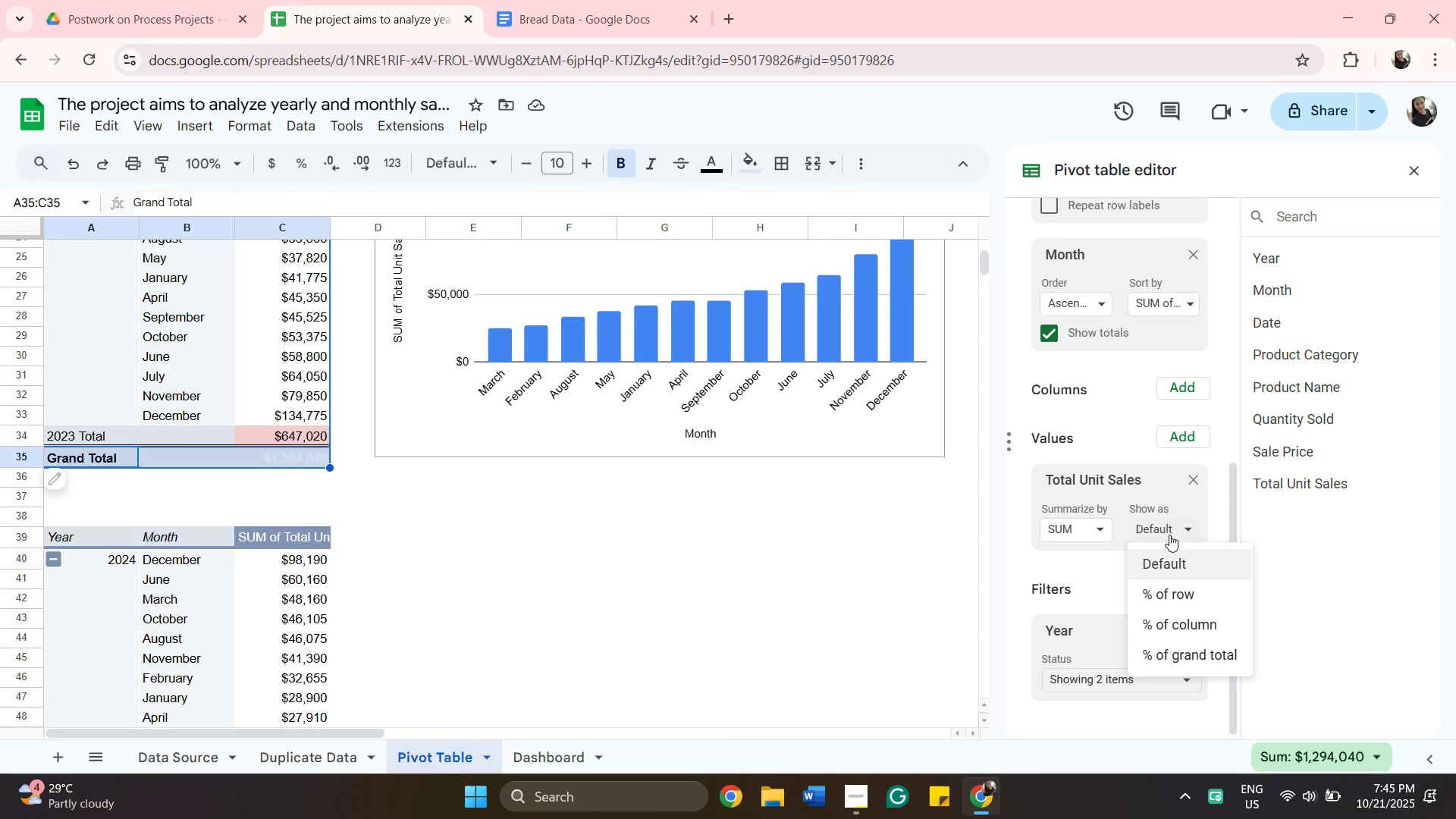 
mouse_move([1313, 457])
 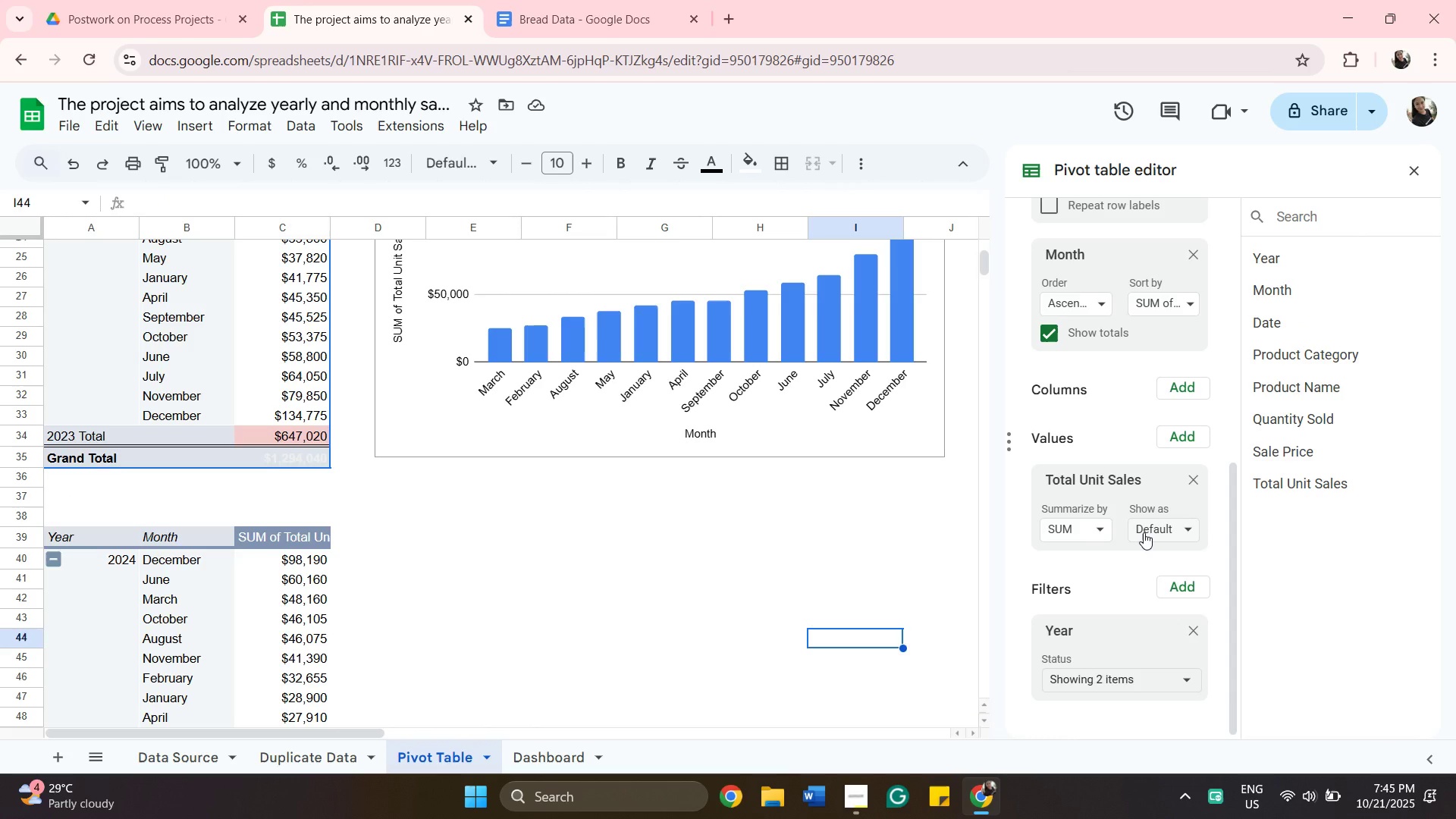 
left_click([1144, 532])
 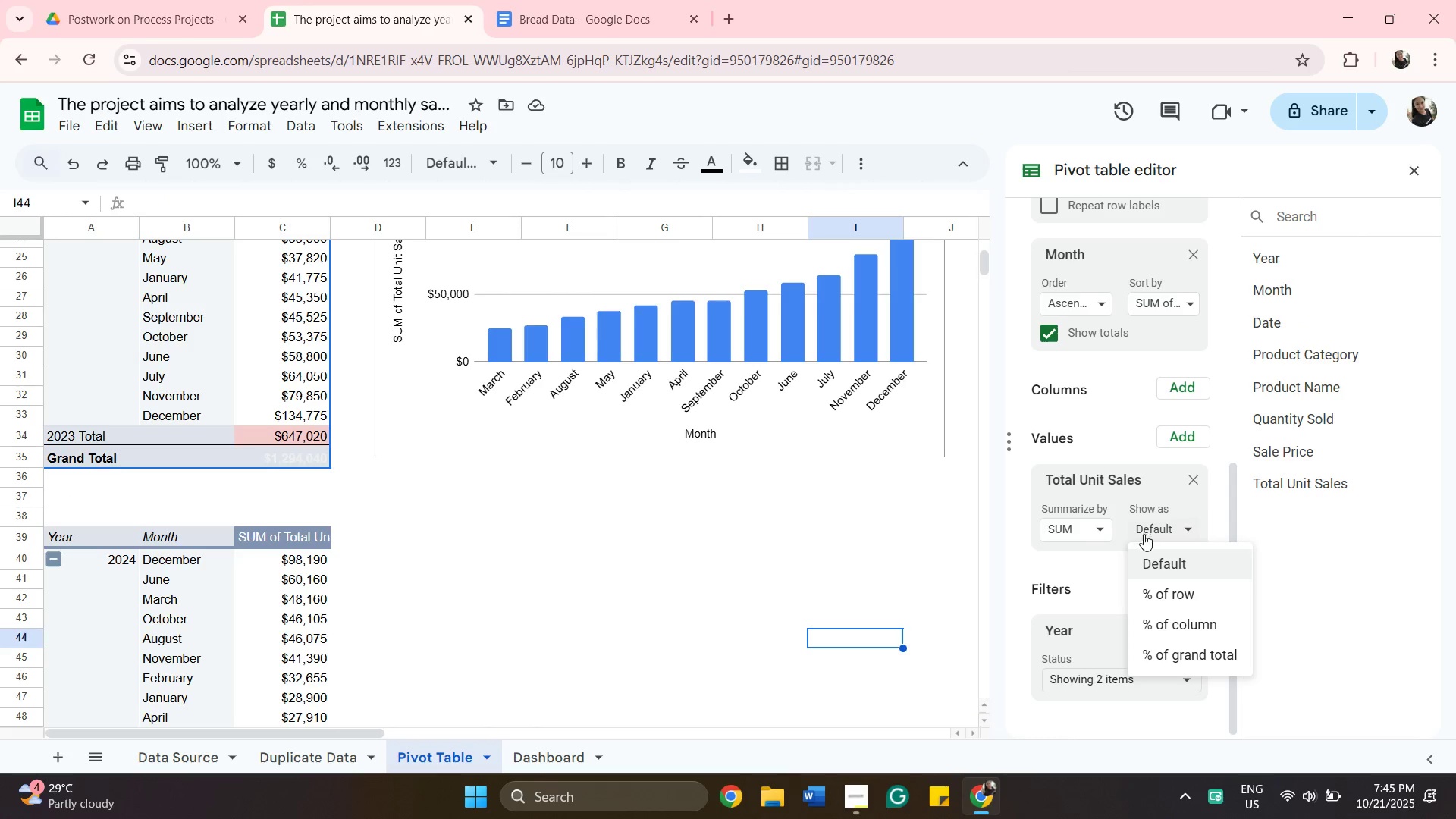 
left_click([1083, 528])
 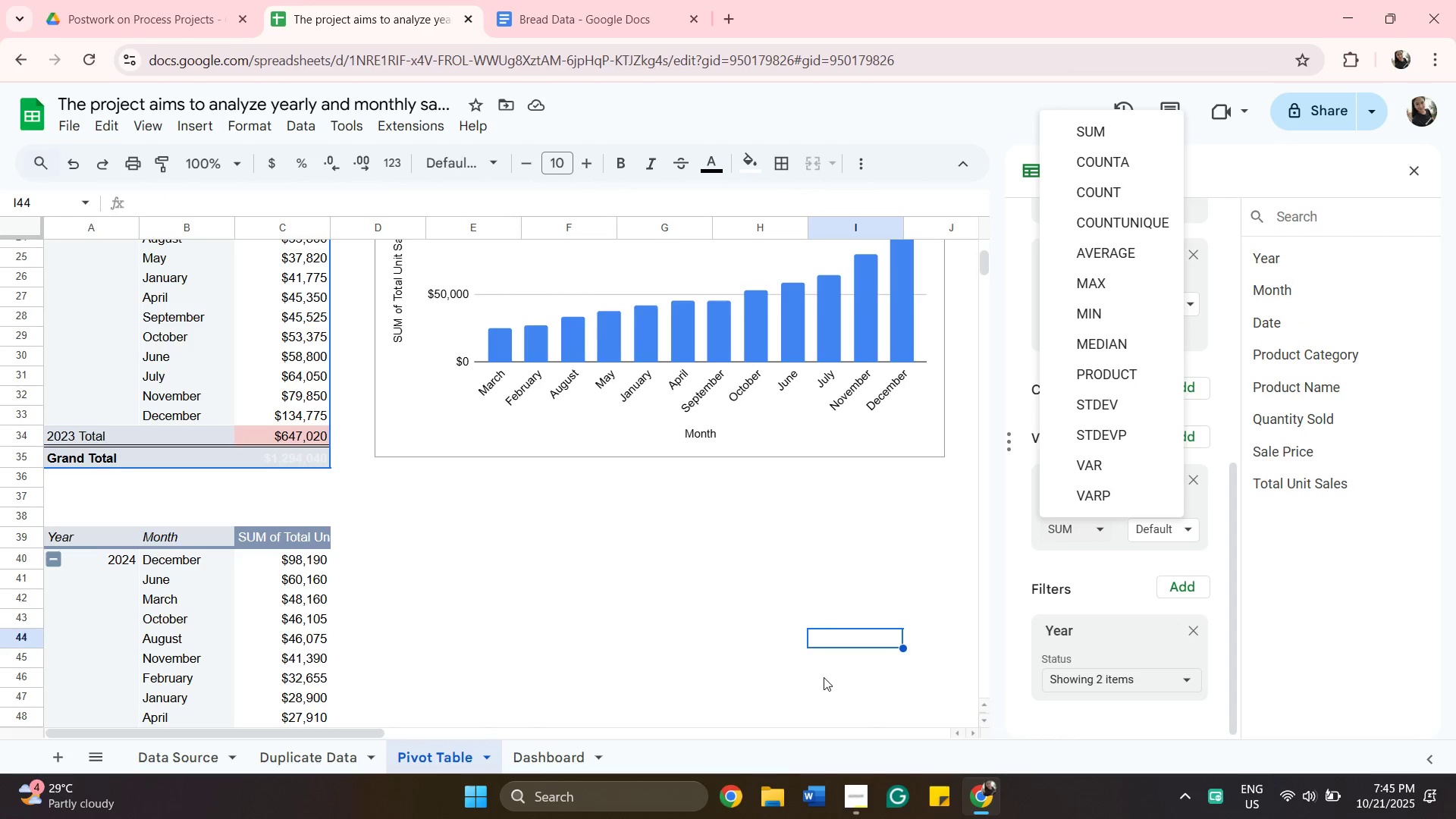 
left_click([709, 699])
 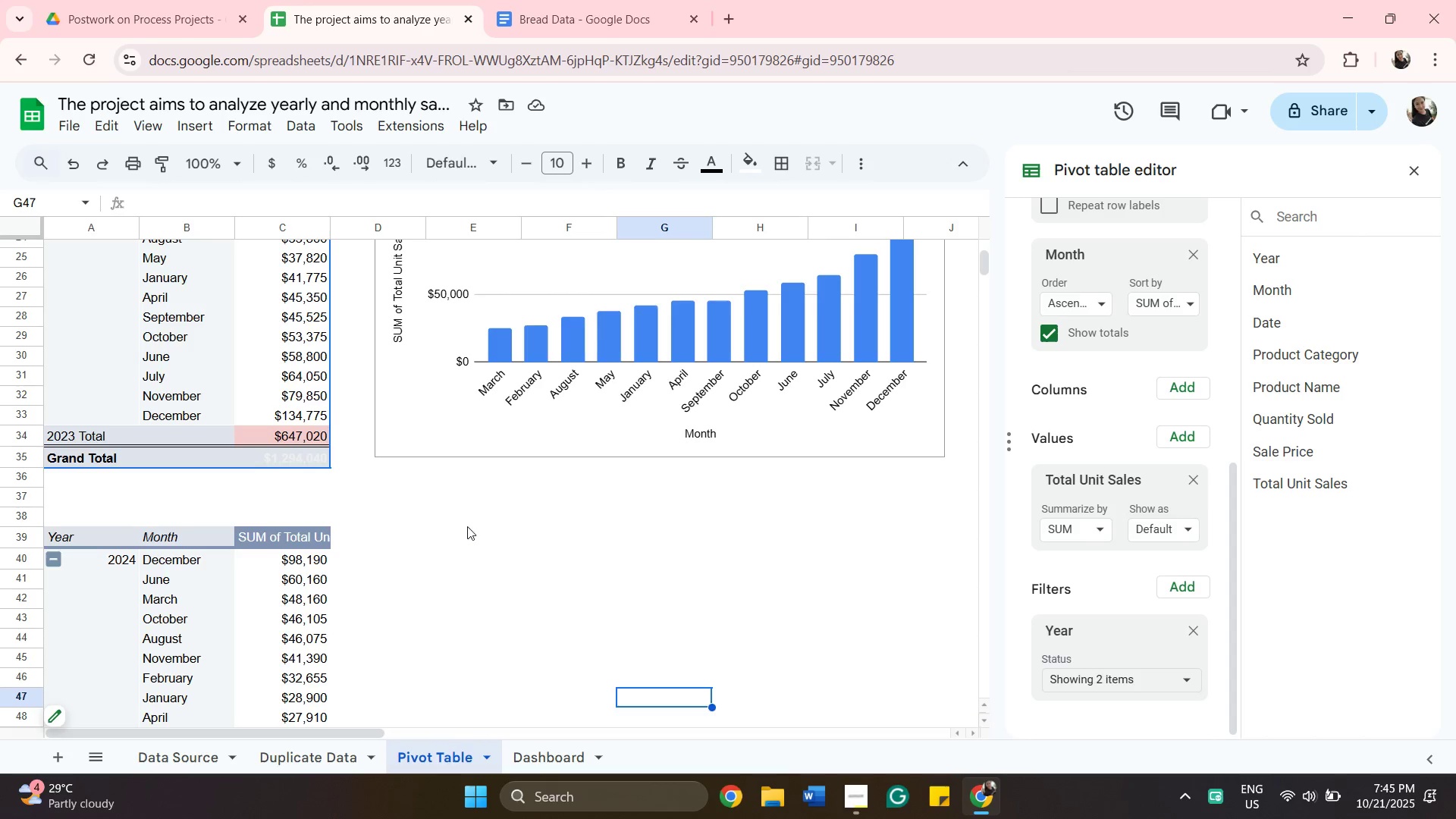 
scroll: coordinate [513, 571], scroll_direction: down, amount: 2.0
 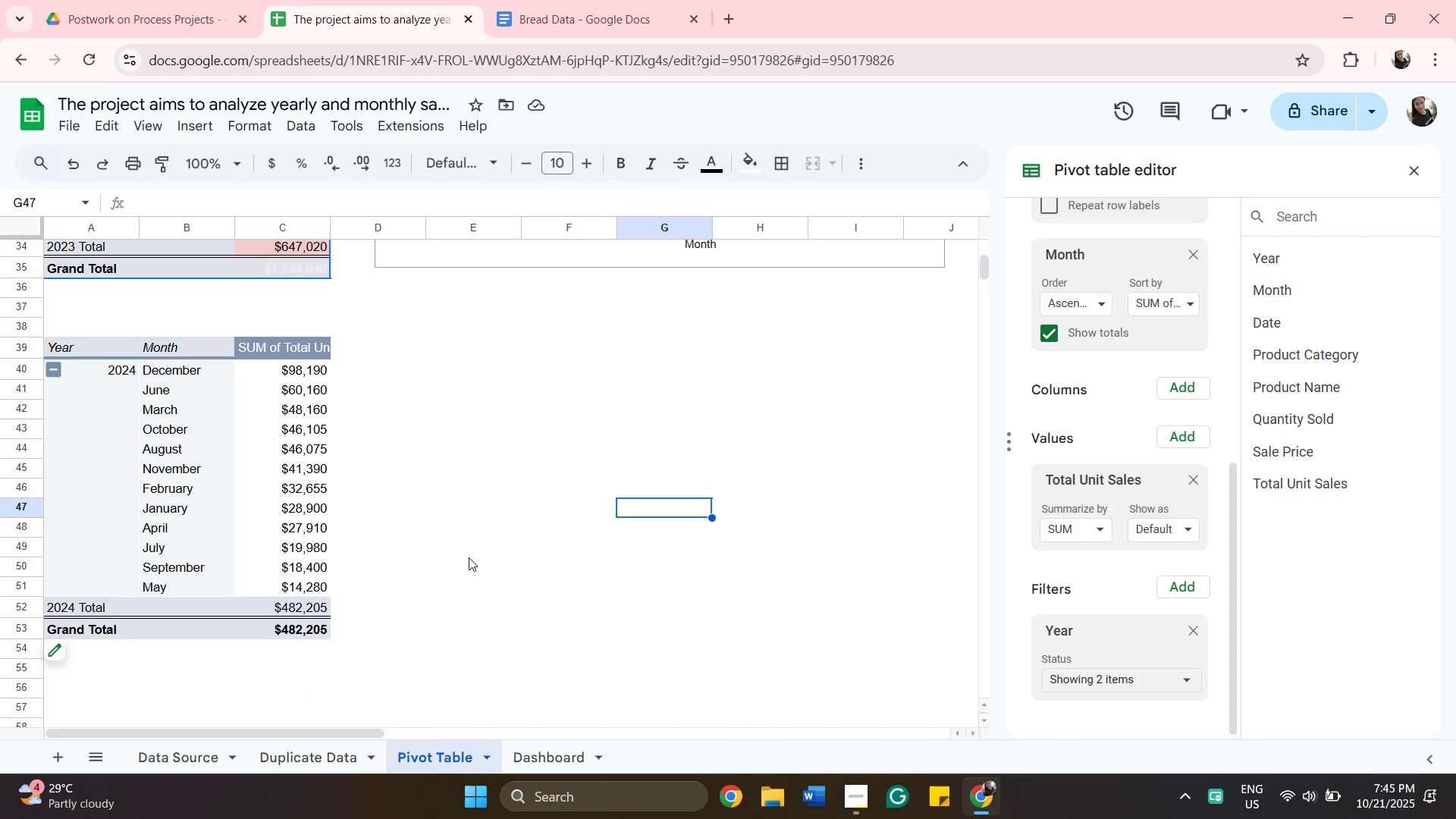 
left_click([469, 557])
 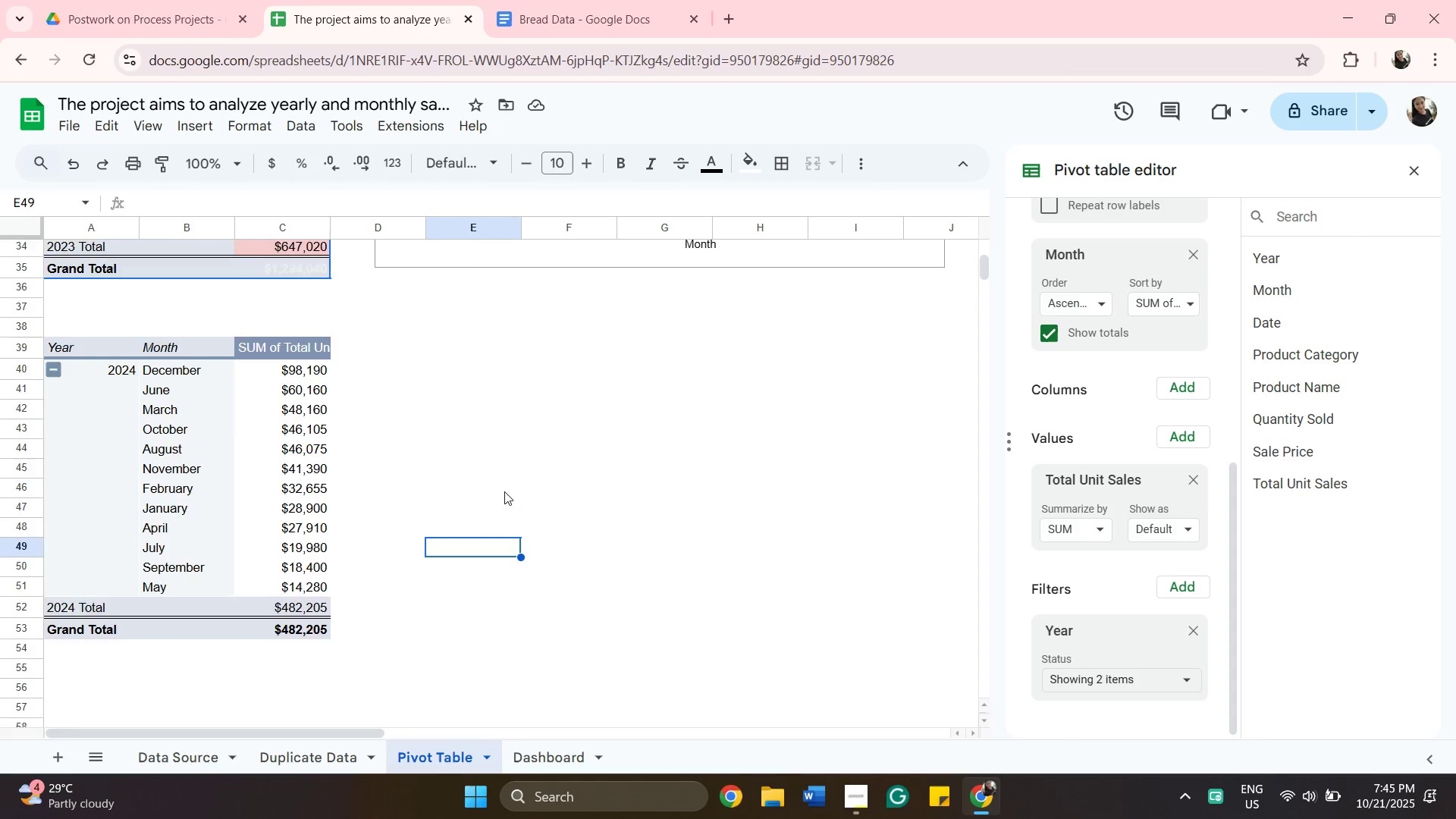 
scroll: coordinate [516, 490], scroll_direction: up, amount: 3.0
 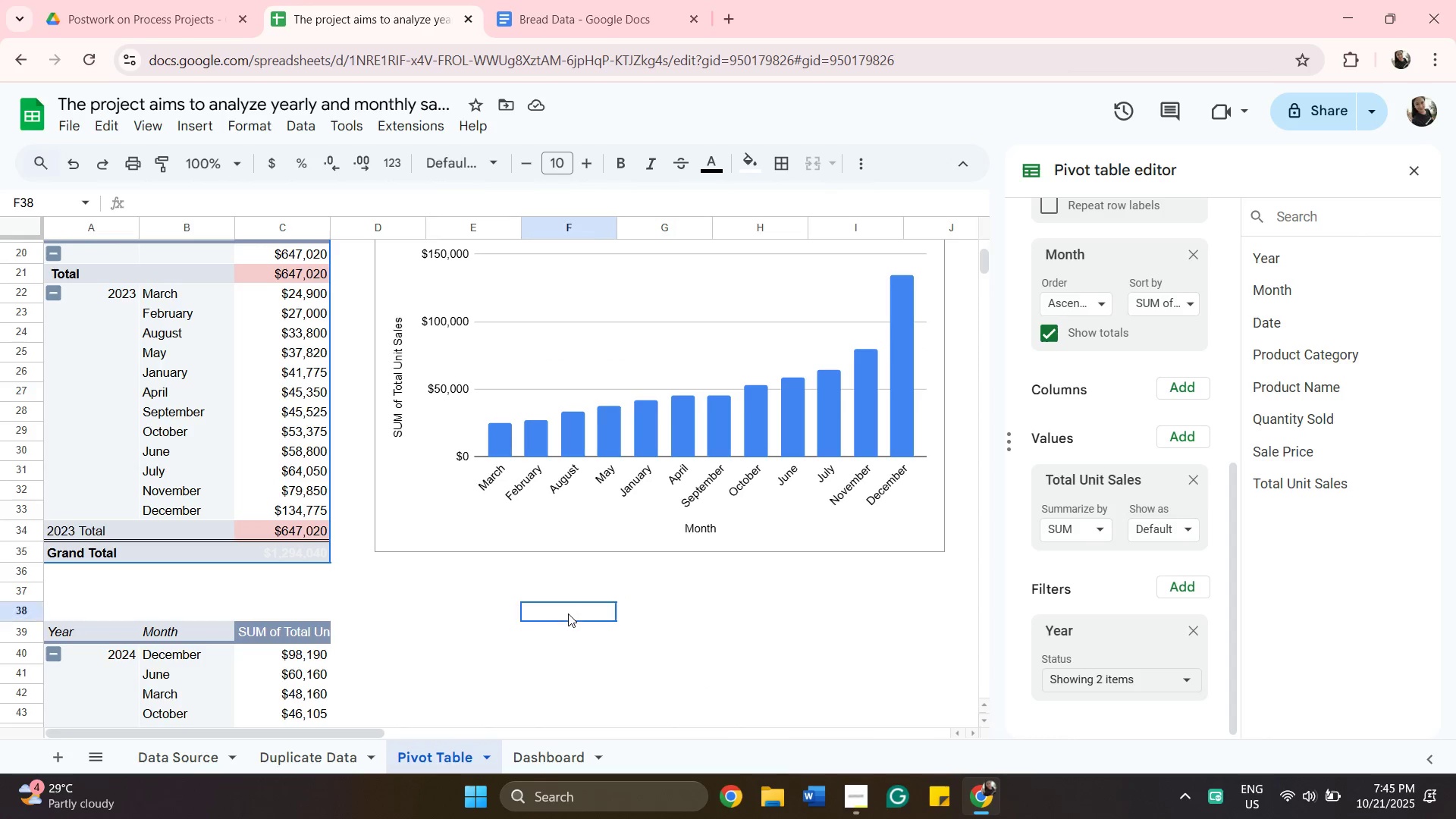 
left_click([568, 613])
 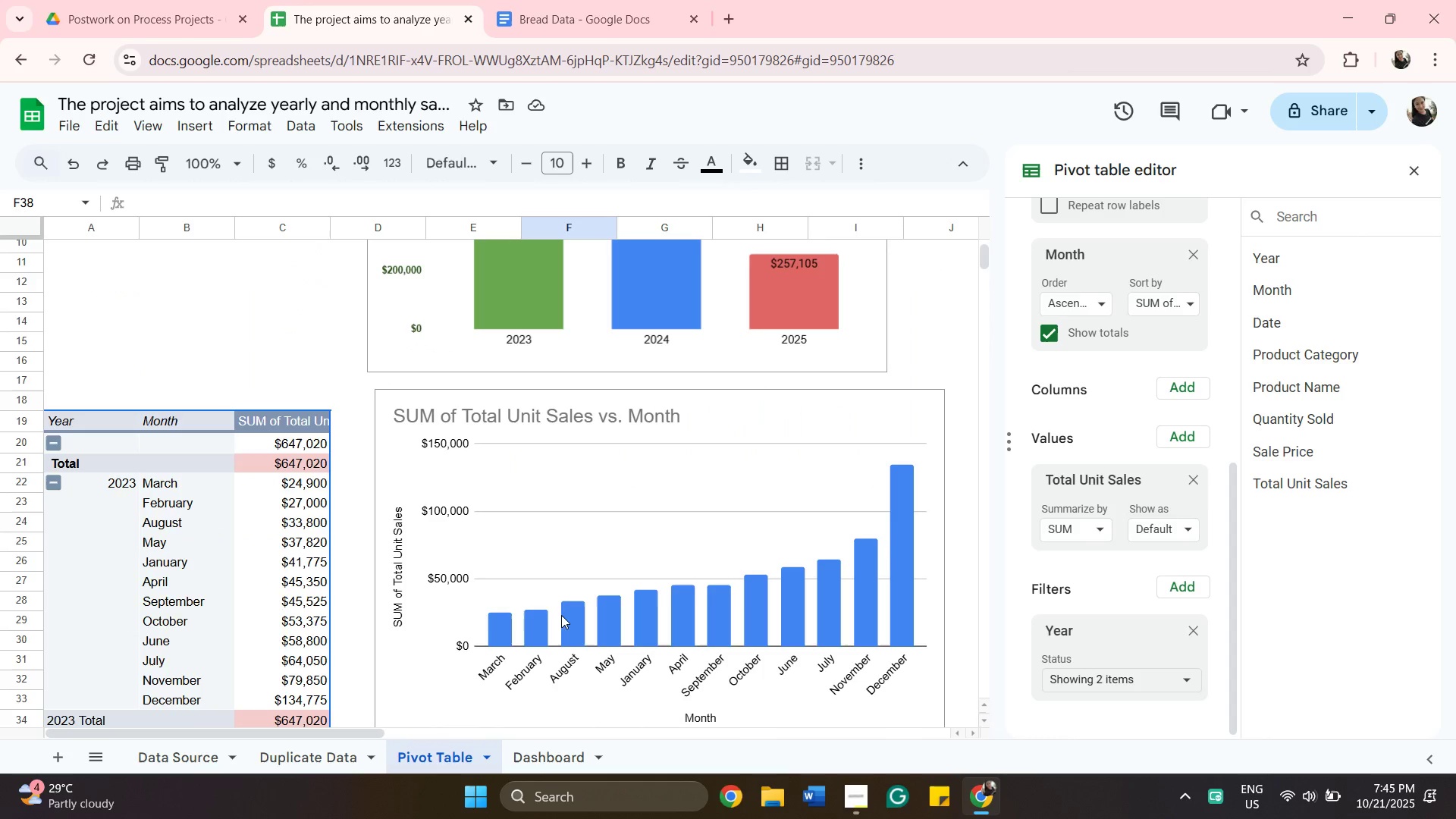 
scroll: coordinate [577, 607], scroll_direction: down, amount: 5.0
 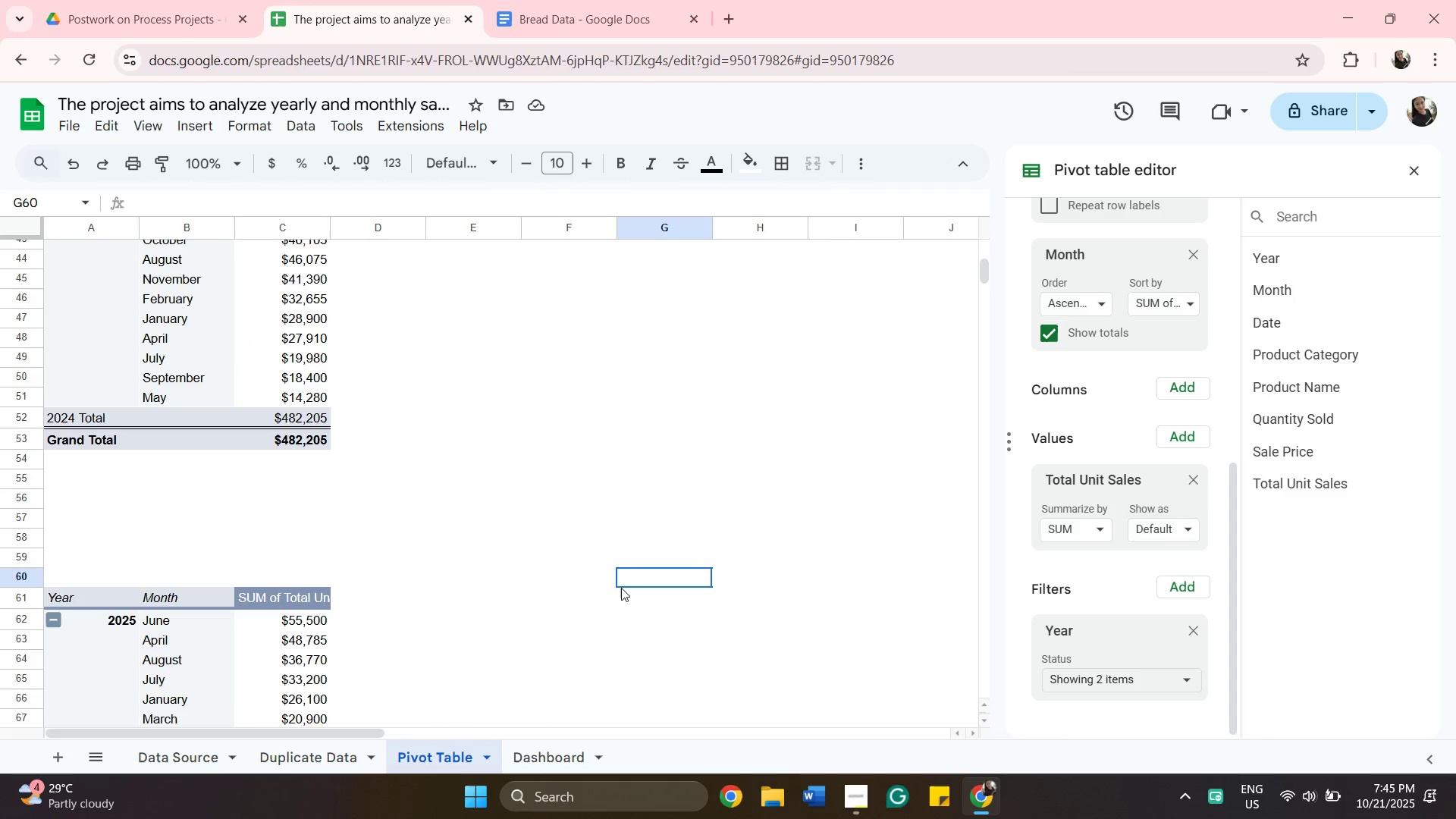 
left_click([621, 588])
 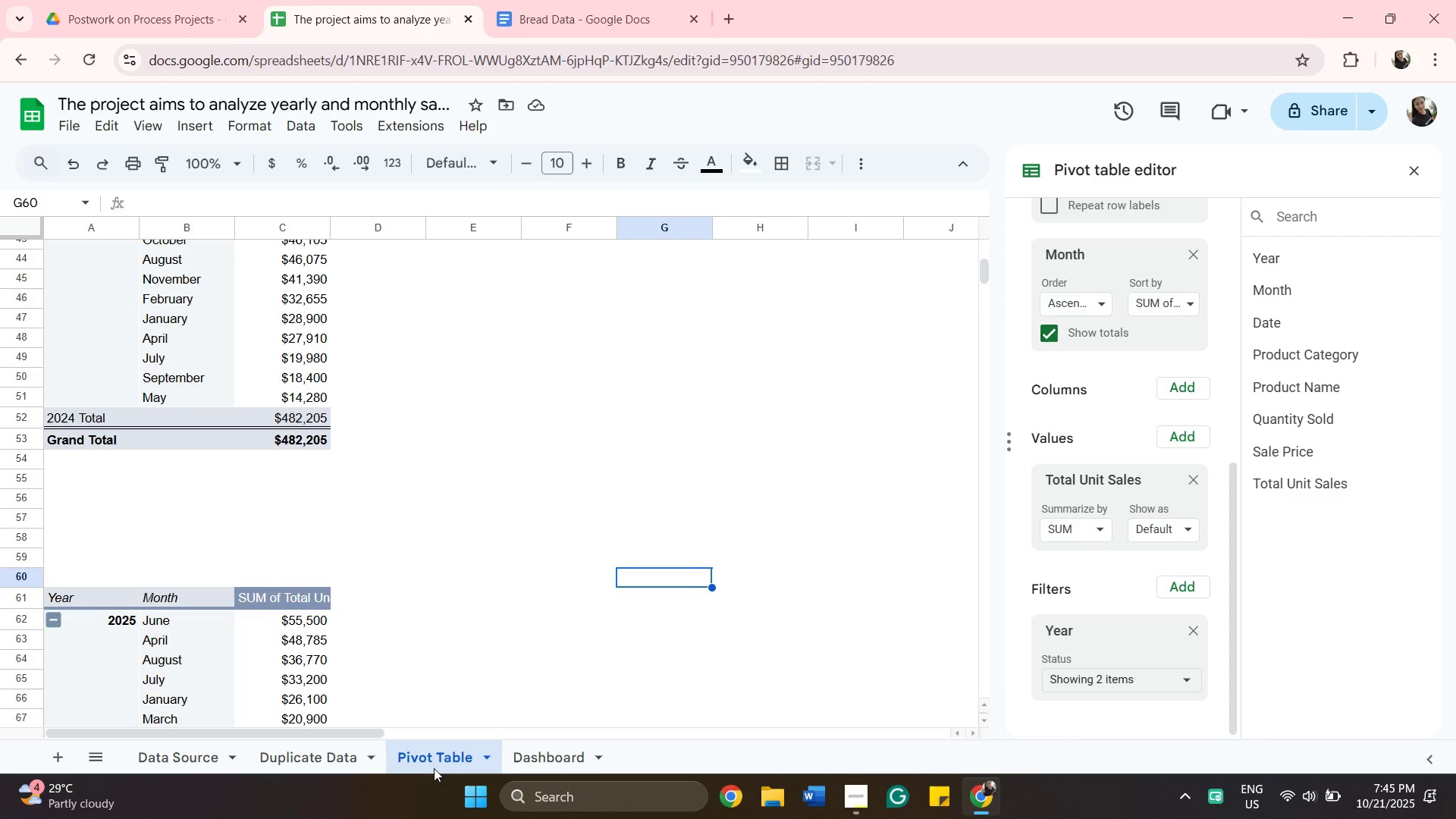 
scroll: coordinate [237, 451], scroll_direction: up, amount: 20.0
 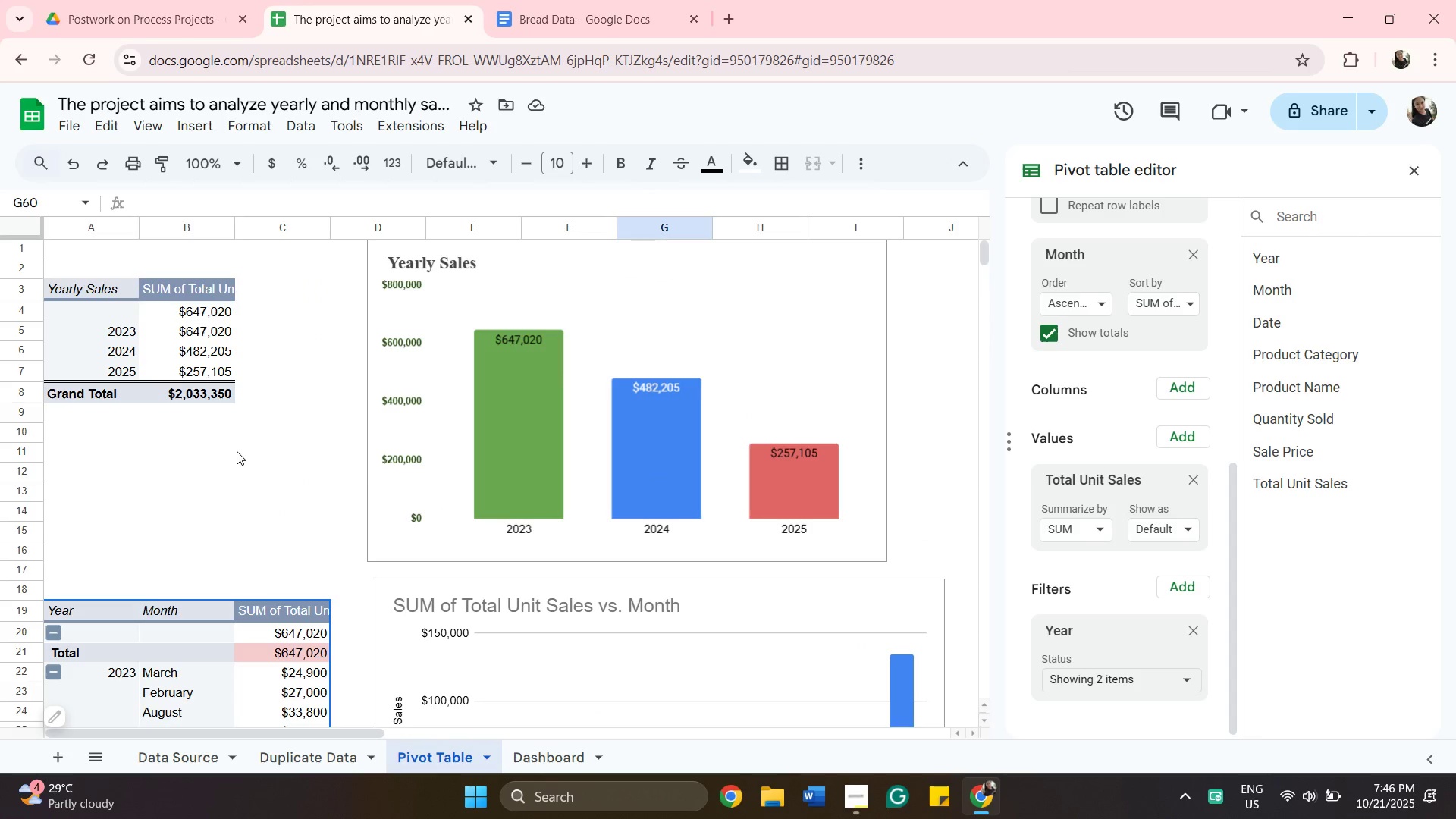 
scroll: coordinate [285, 491], scroll_direction: down, amount: 7.0
 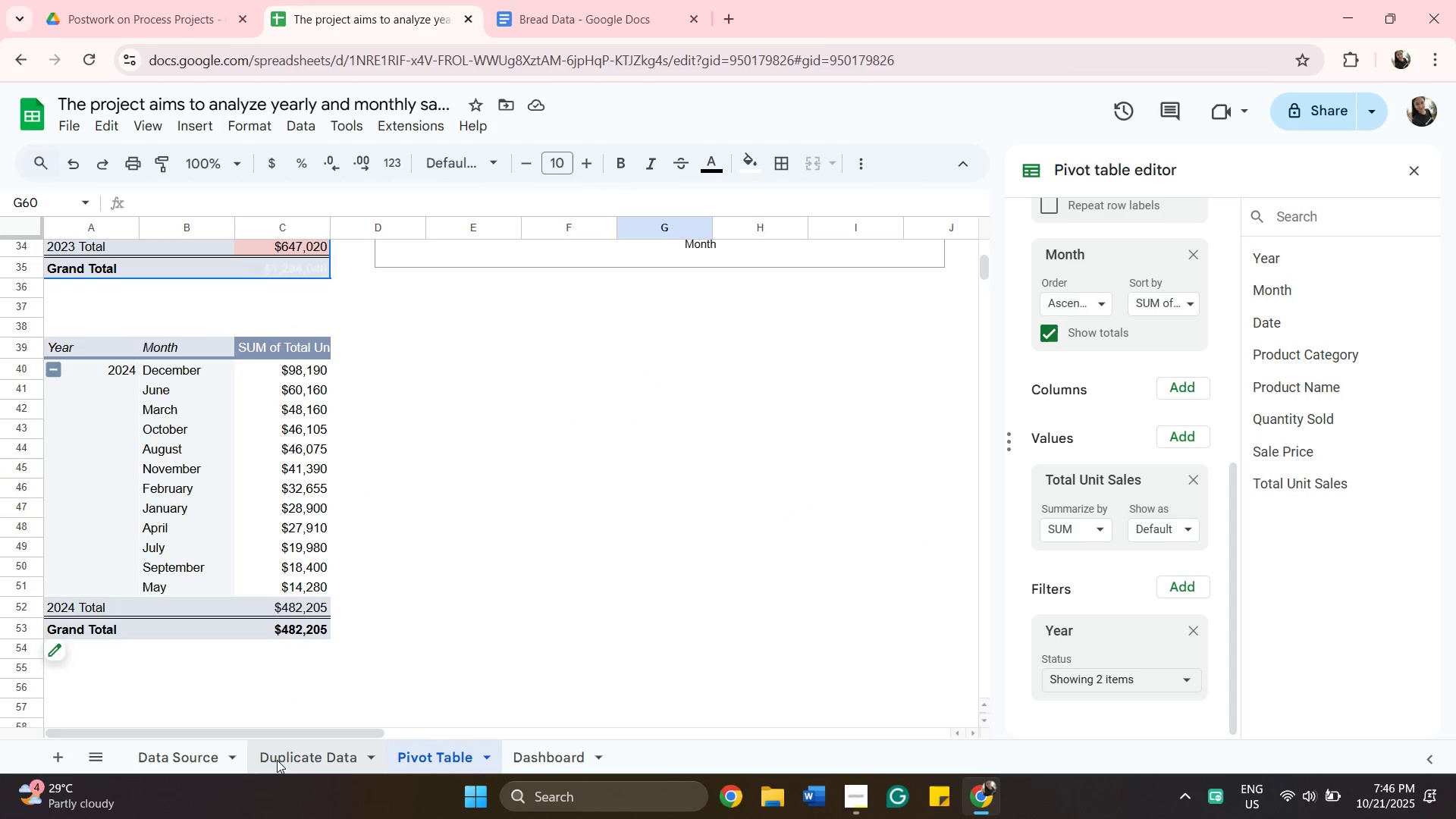 
left_click_drag(start_coordinate=[282, 760], to_coordinate=[290, 756])
 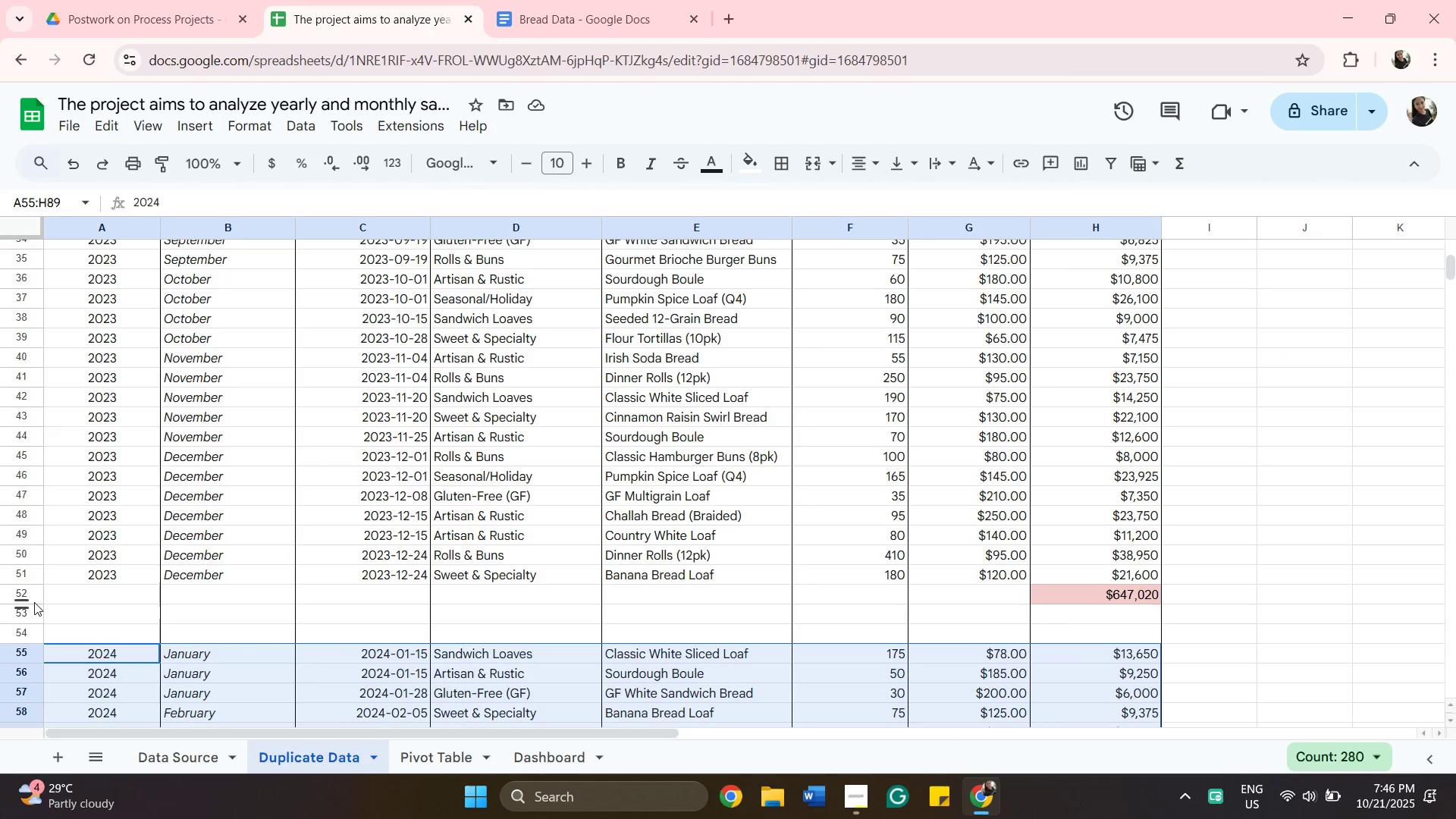 
left_click([33, 593])
 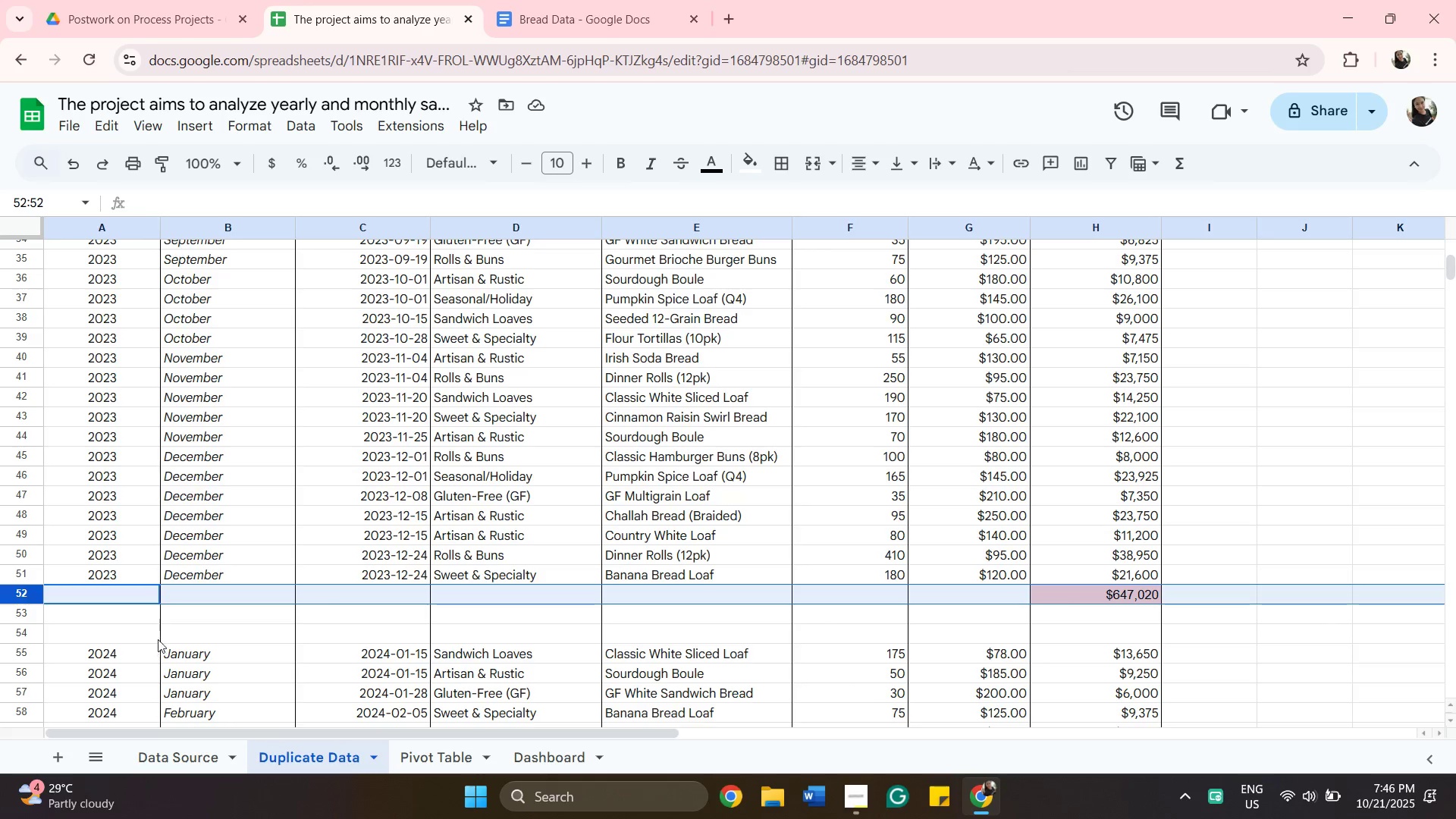 
scroll: coordinate [271, 649], scroll_direction: up, amount: 4.0
 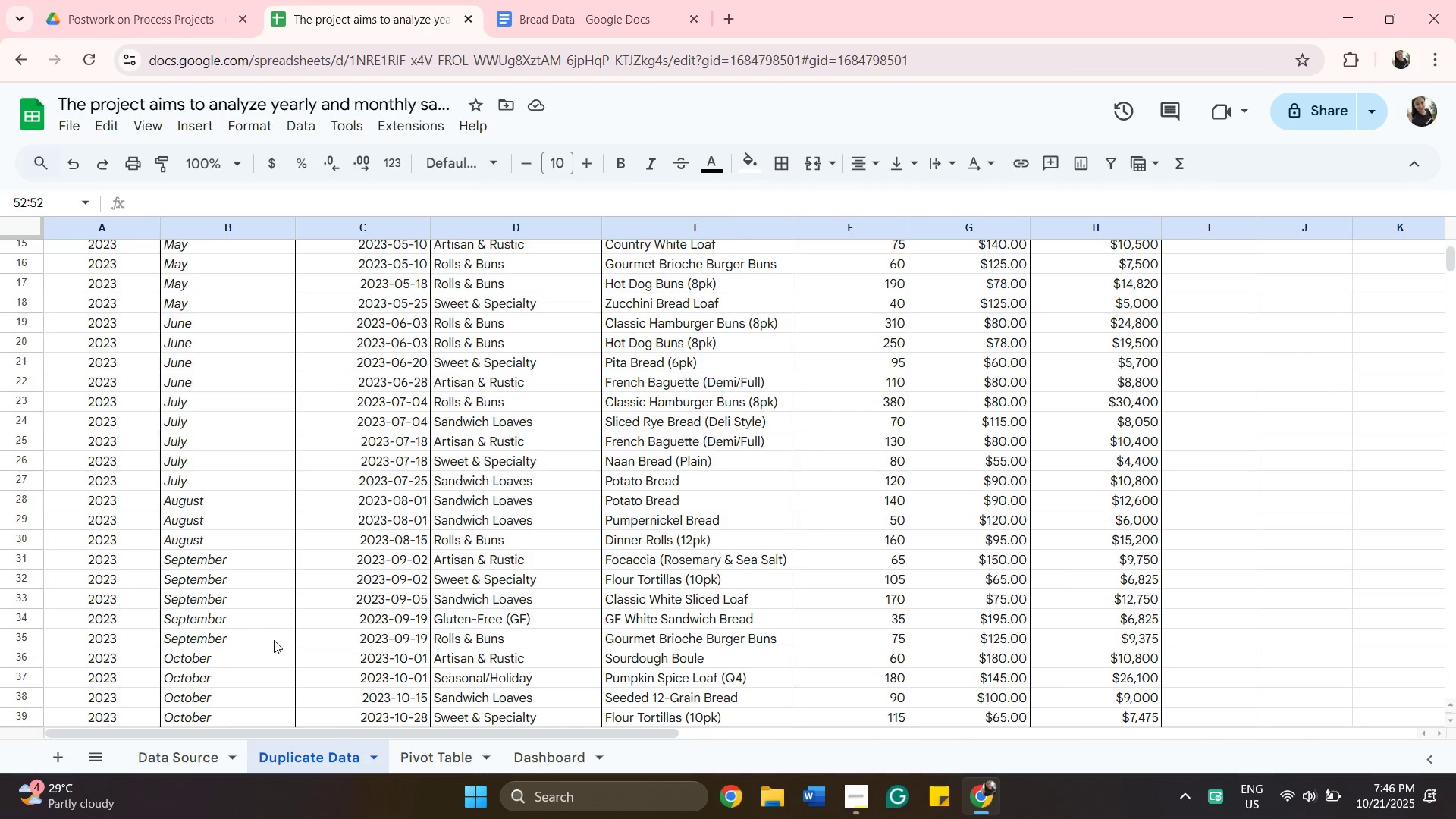 
scroll: coordinate [343, 607], scroll_direction: down, amount: 2.0
 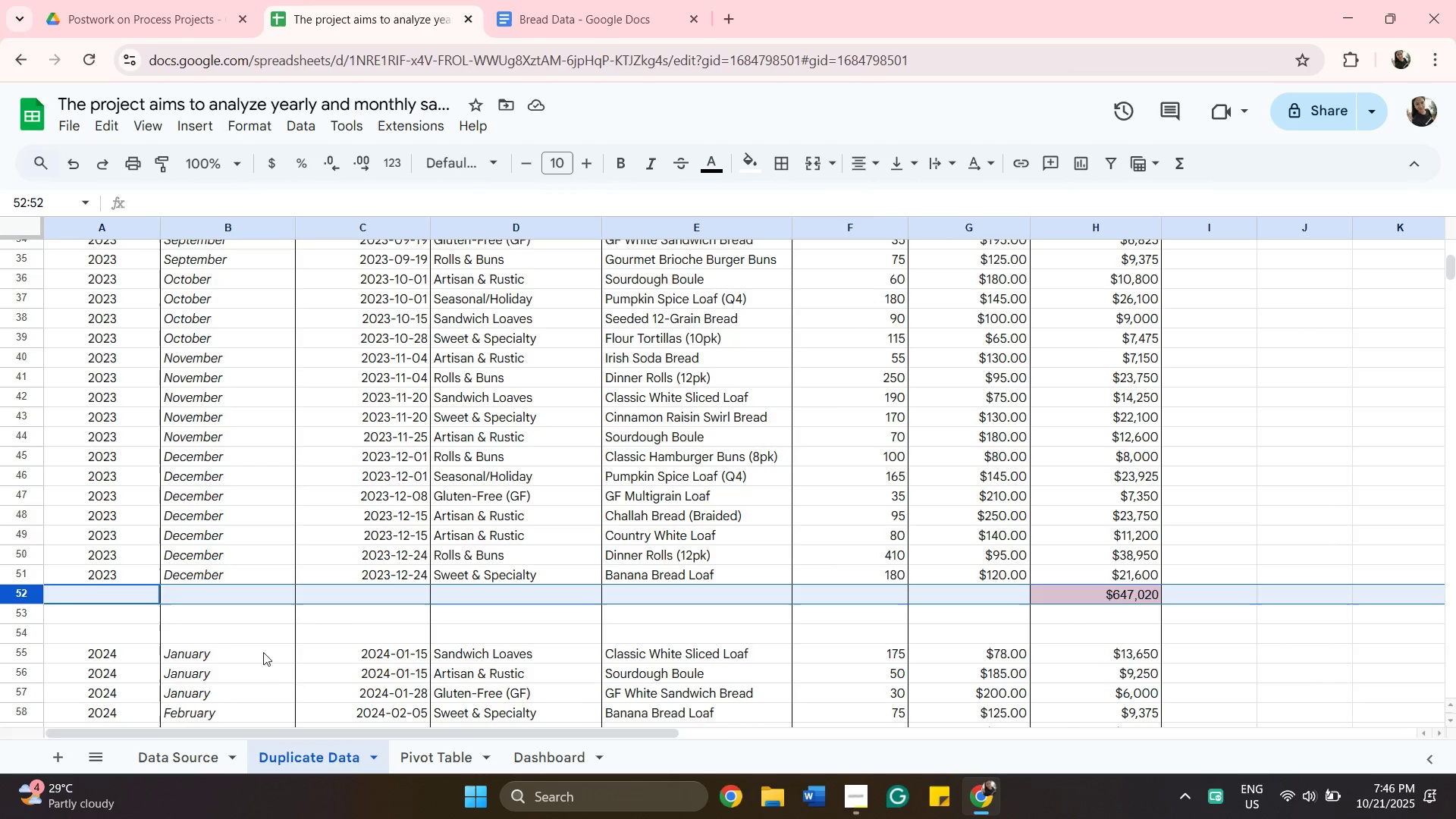 
wait(7.43)
 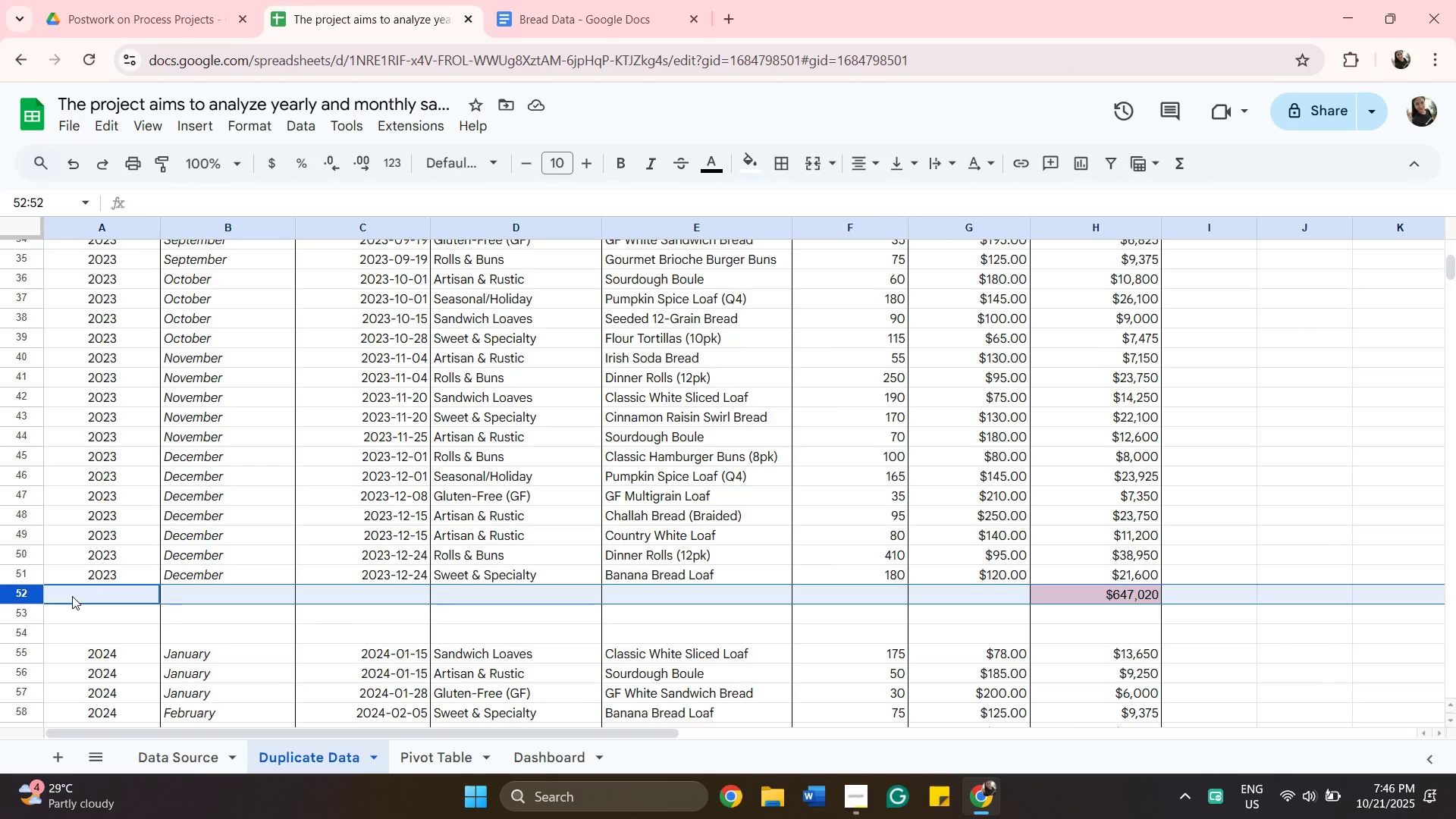 
left_click([1084, 604])
 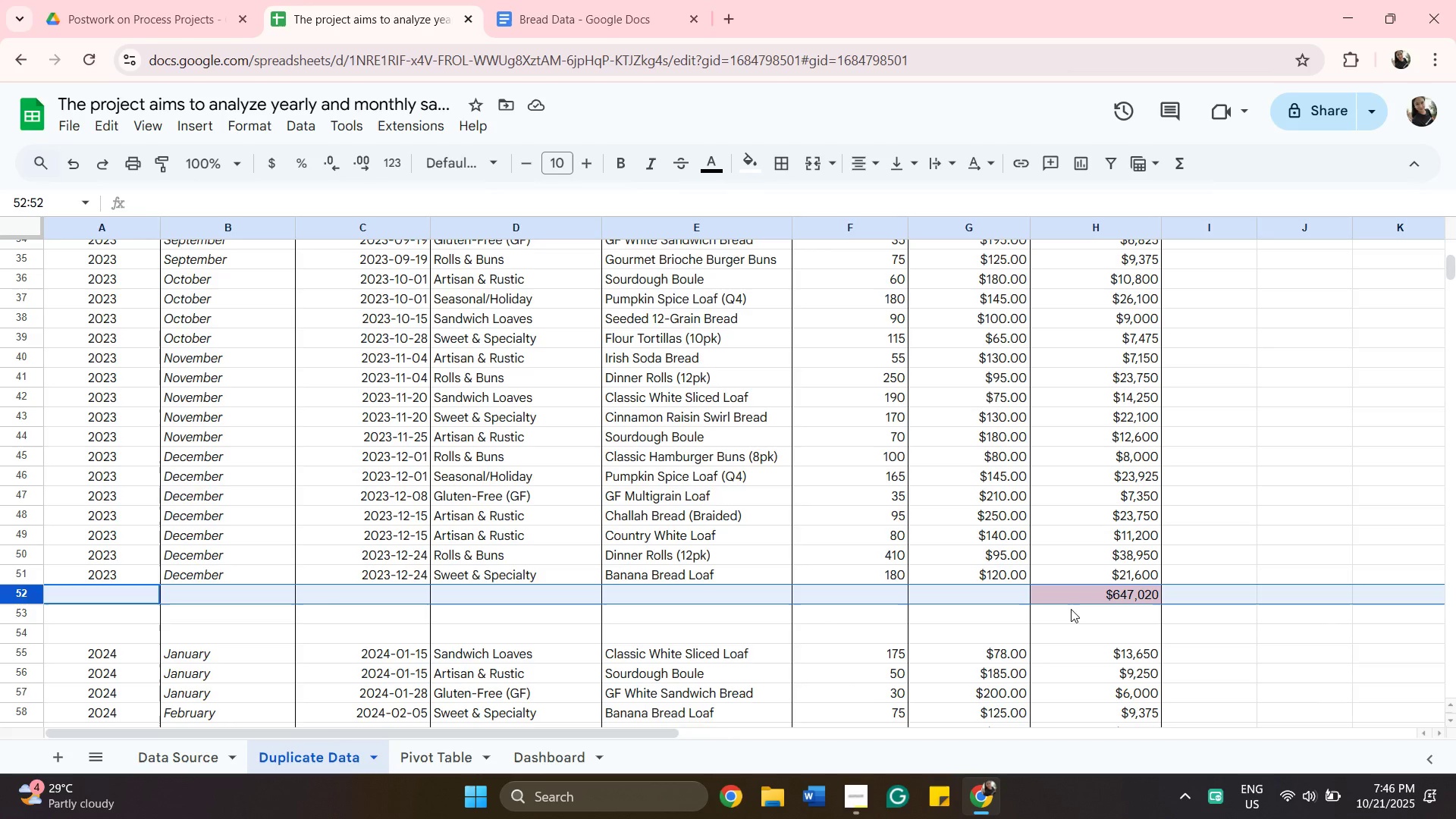 
key(Backspace)
 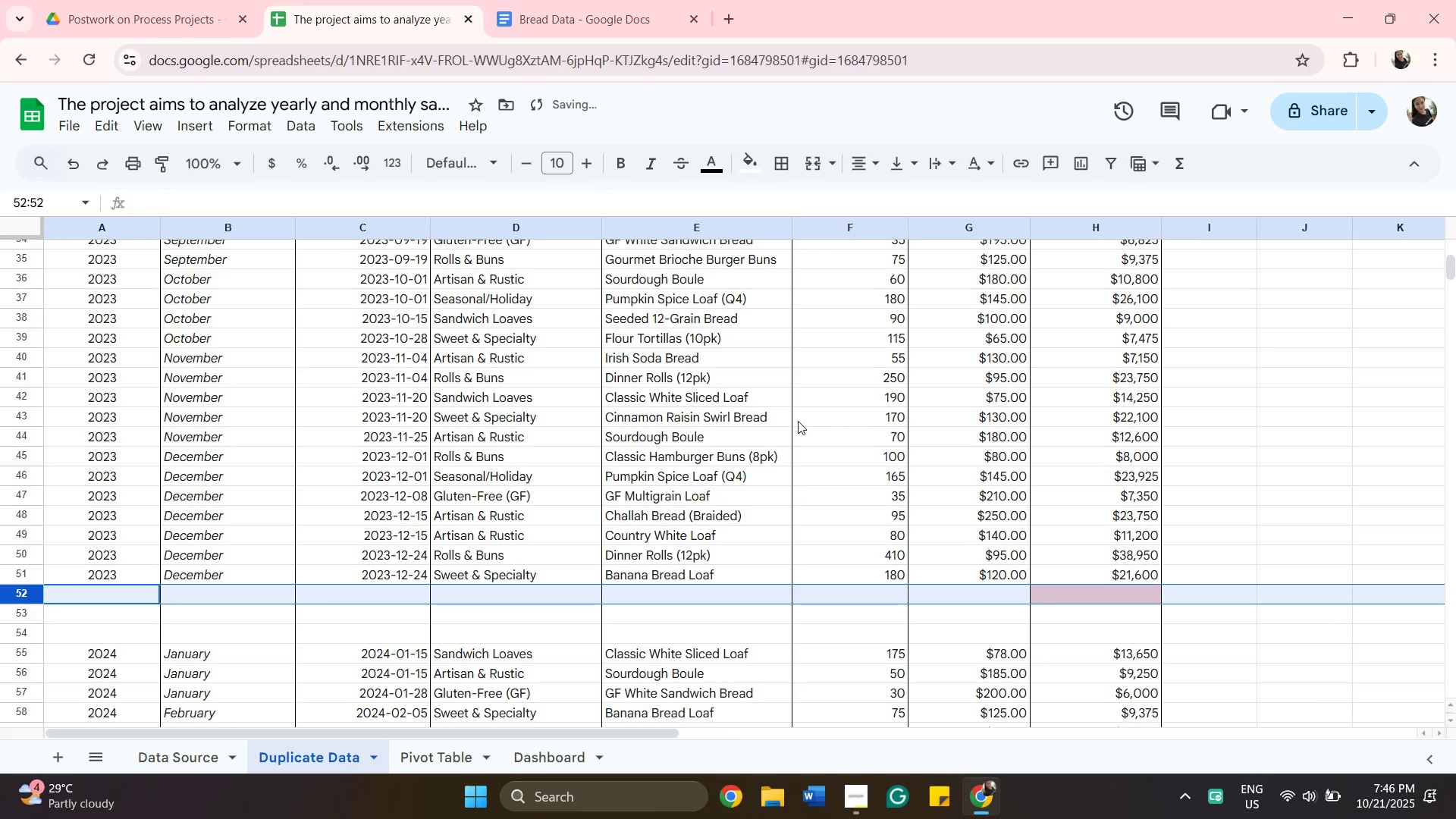 
scroll: coordinate [1104, 462], scroll_direction: down, amount: 2.0
 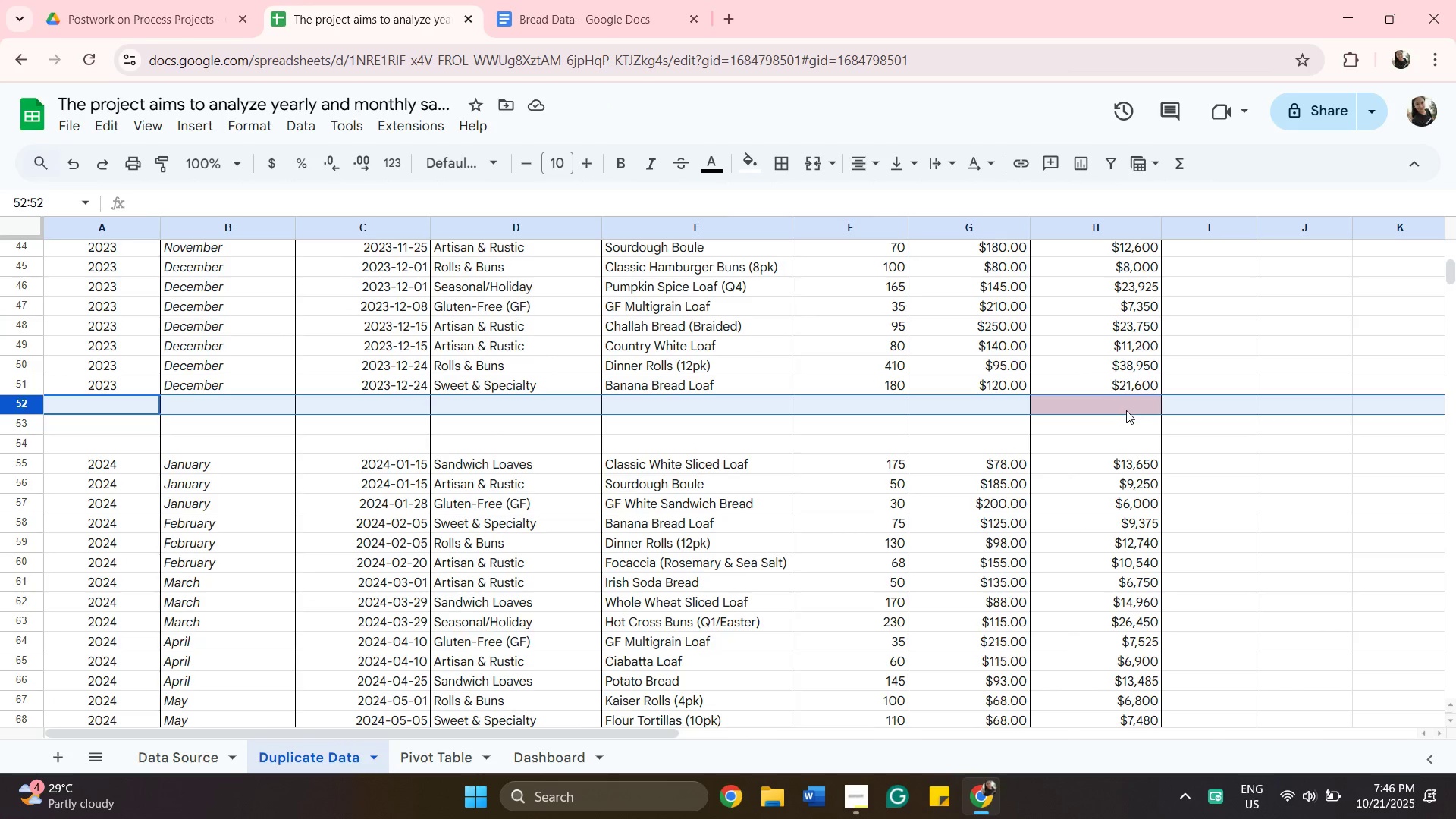 
left_click([1126, 410])
 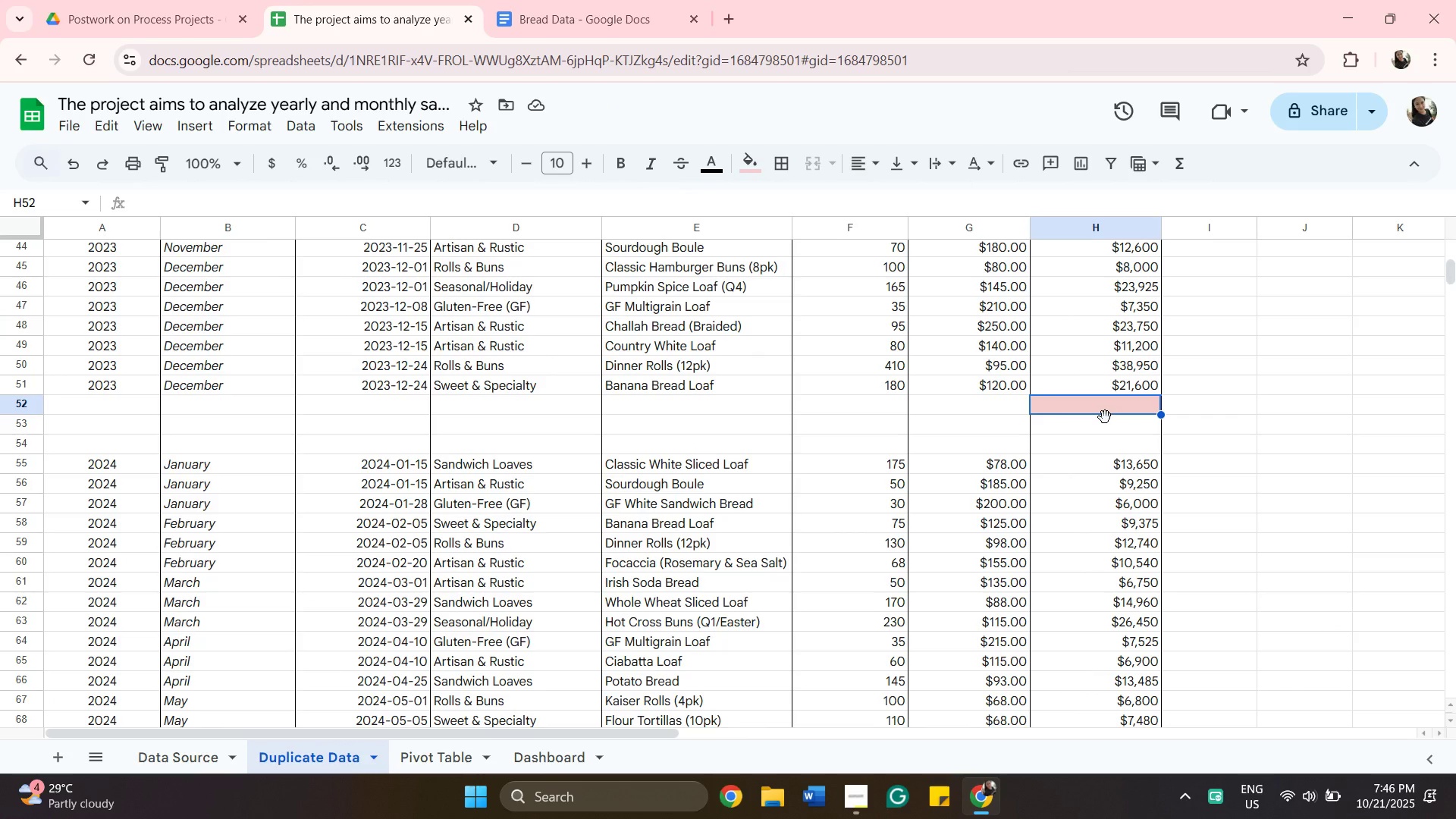 
key(Backspace)
 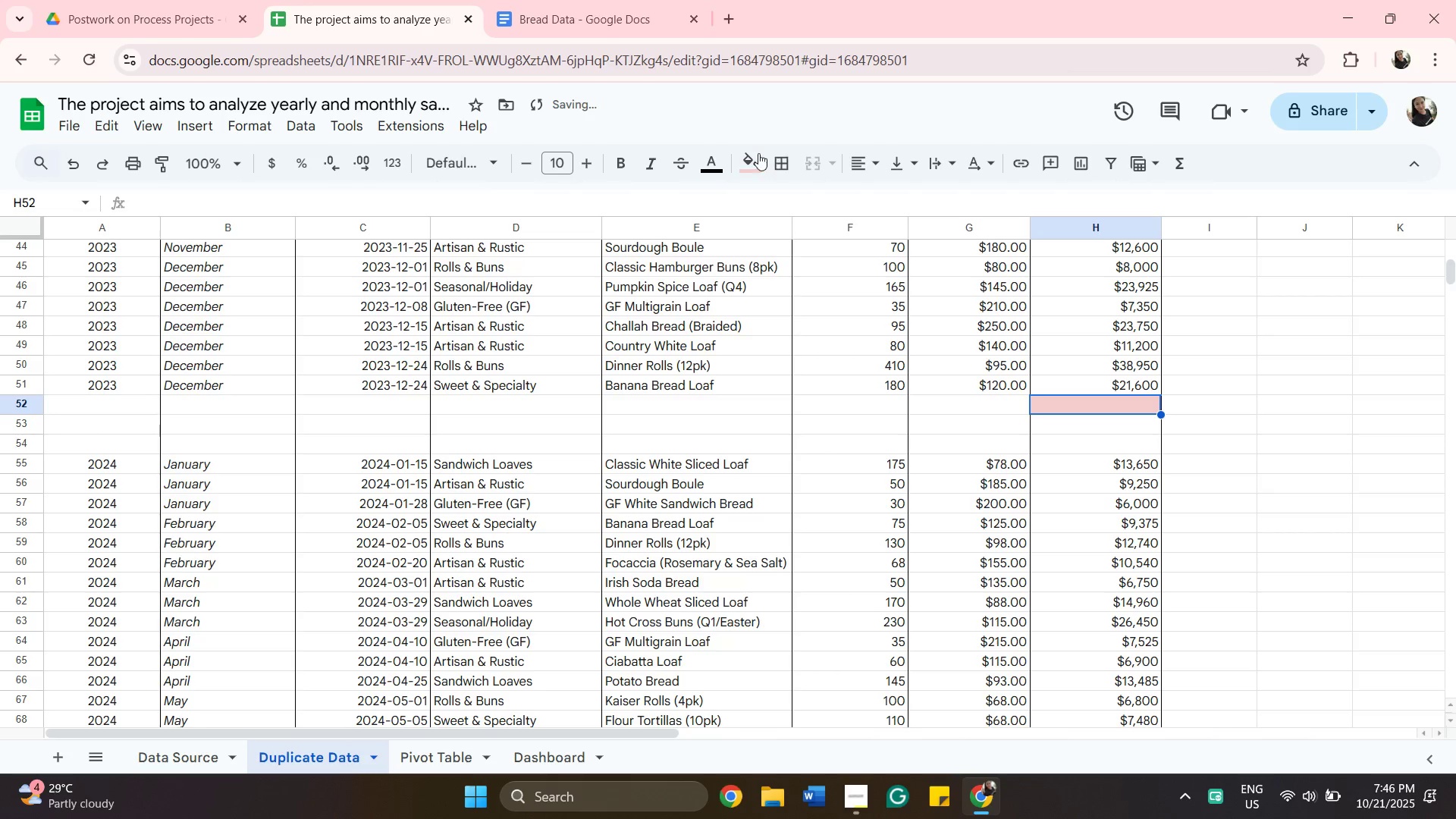 
left_click([741, 165])
 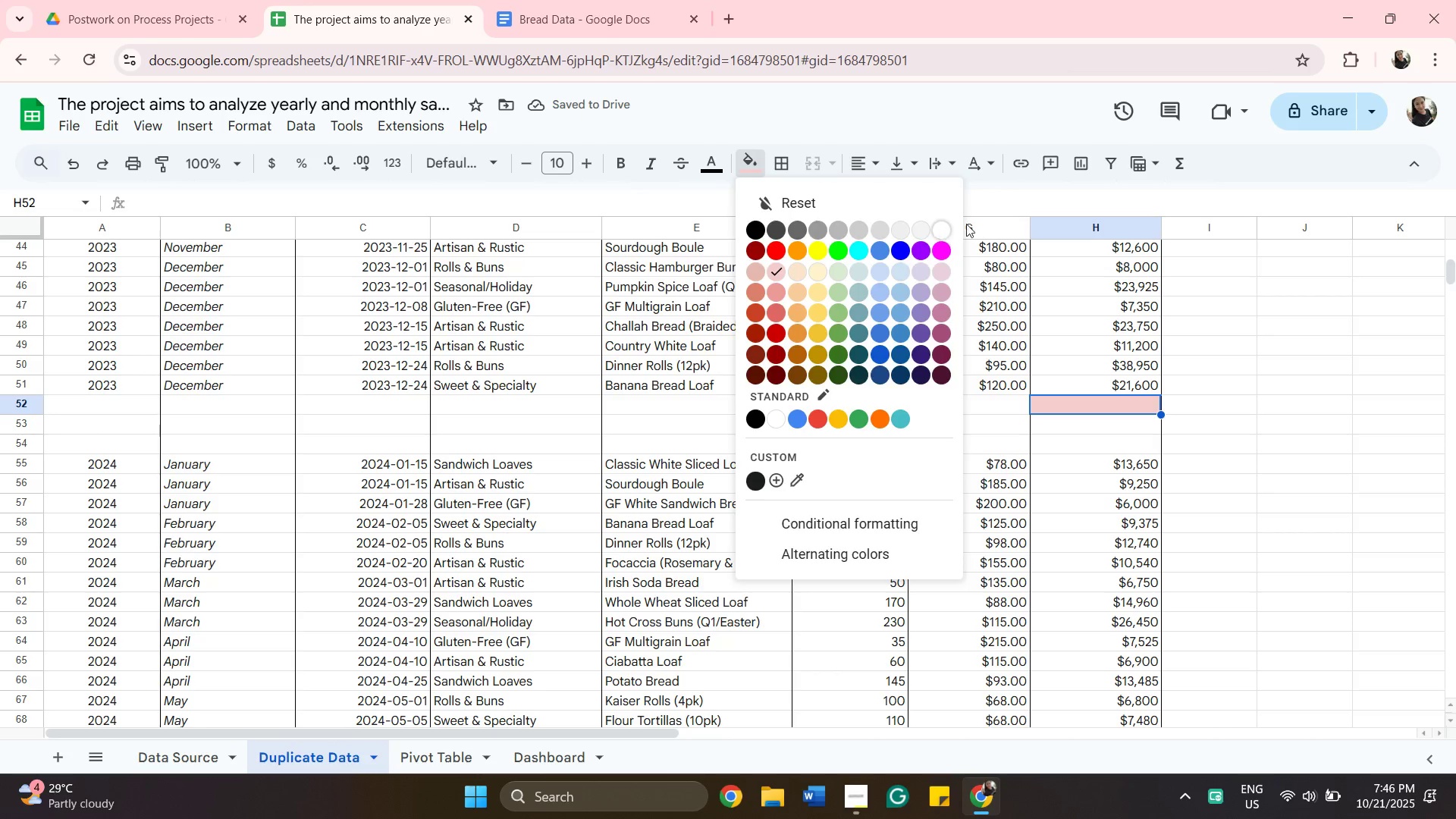 
scroll: coordinate [874, 419], scroll_direction: down, amount: 1.0
 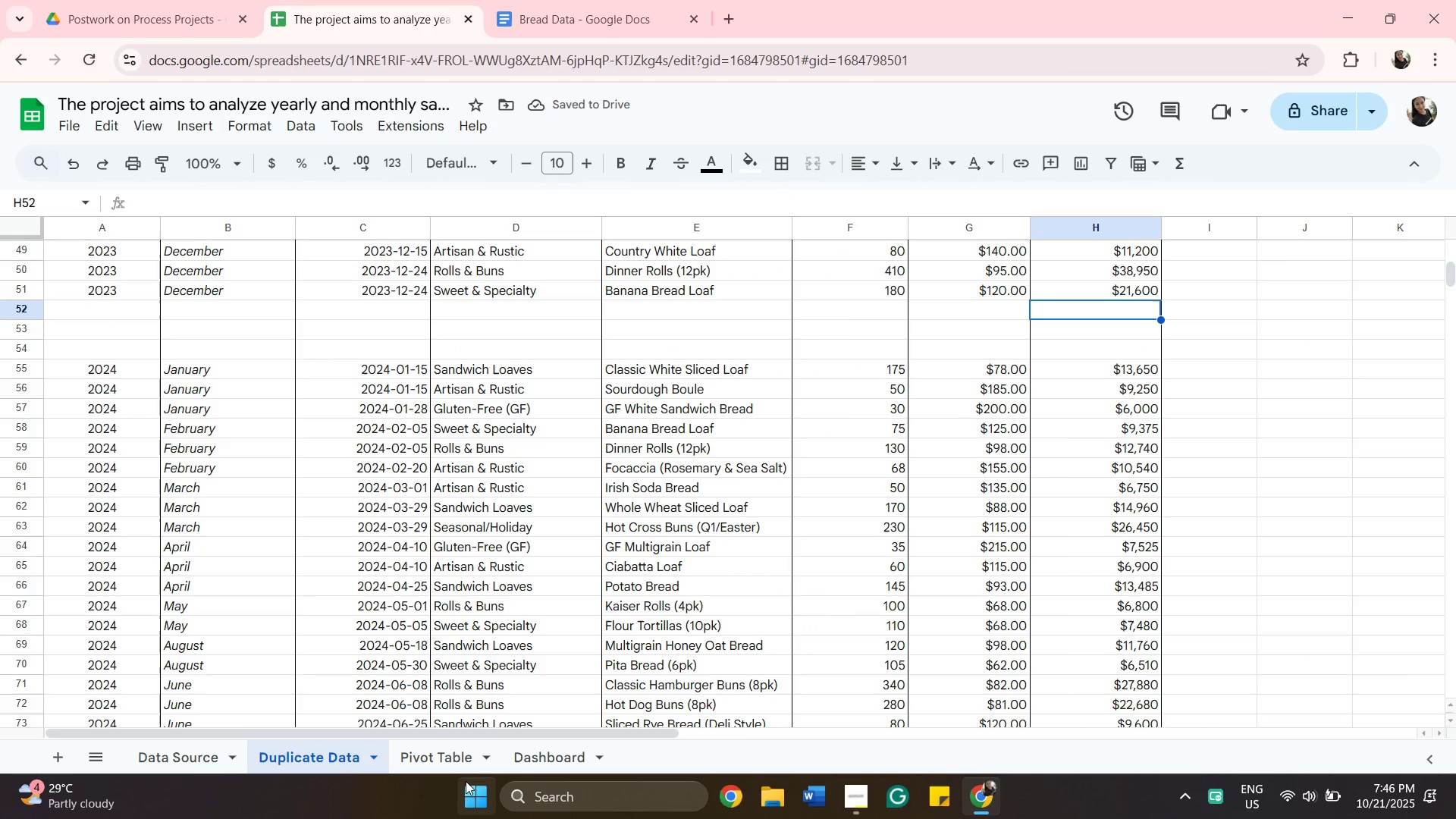 
left_click([450, 755])
 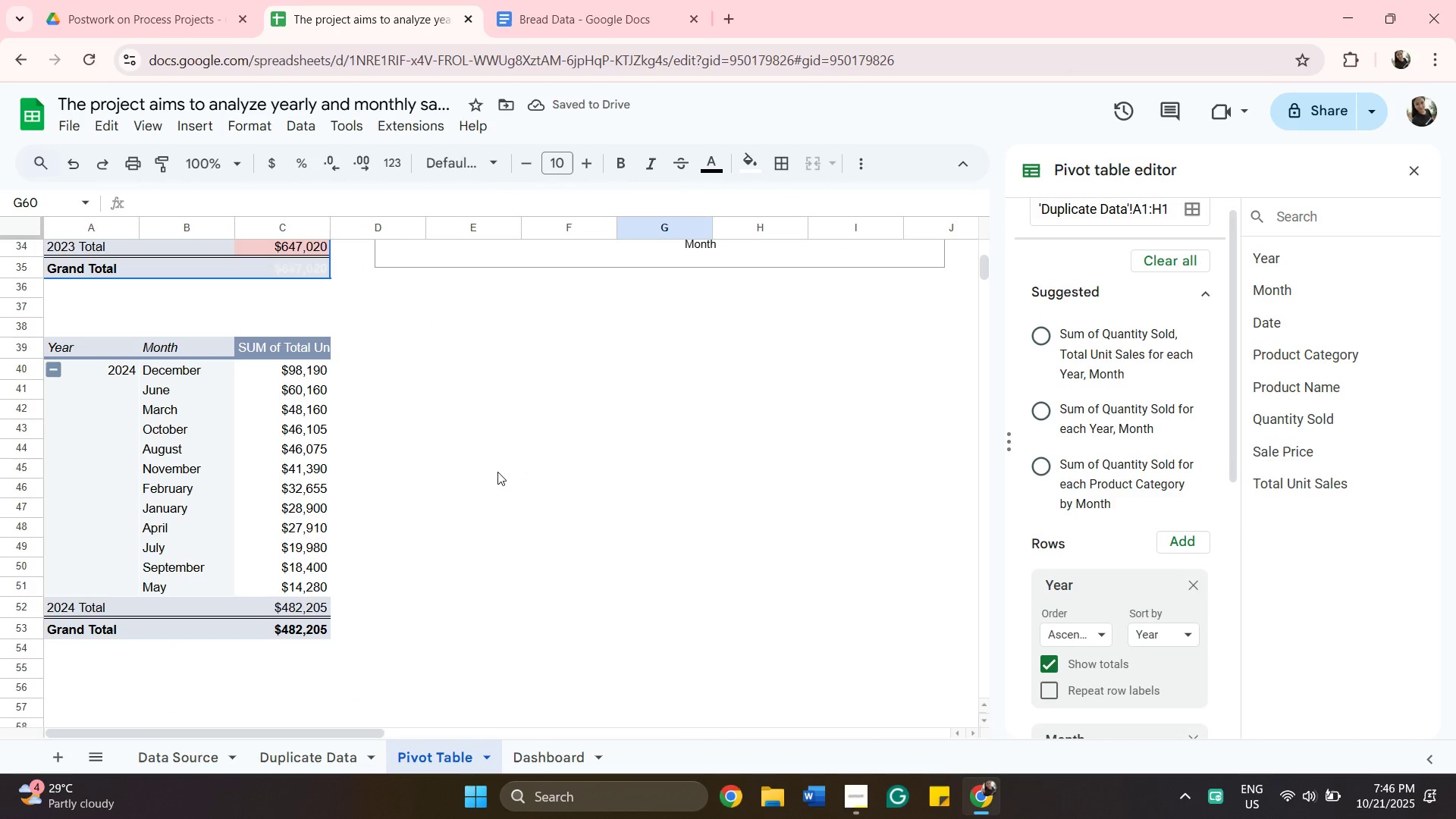 
scroll: coordinate [439, 472], scroll_direction: up, amount: 6.0
 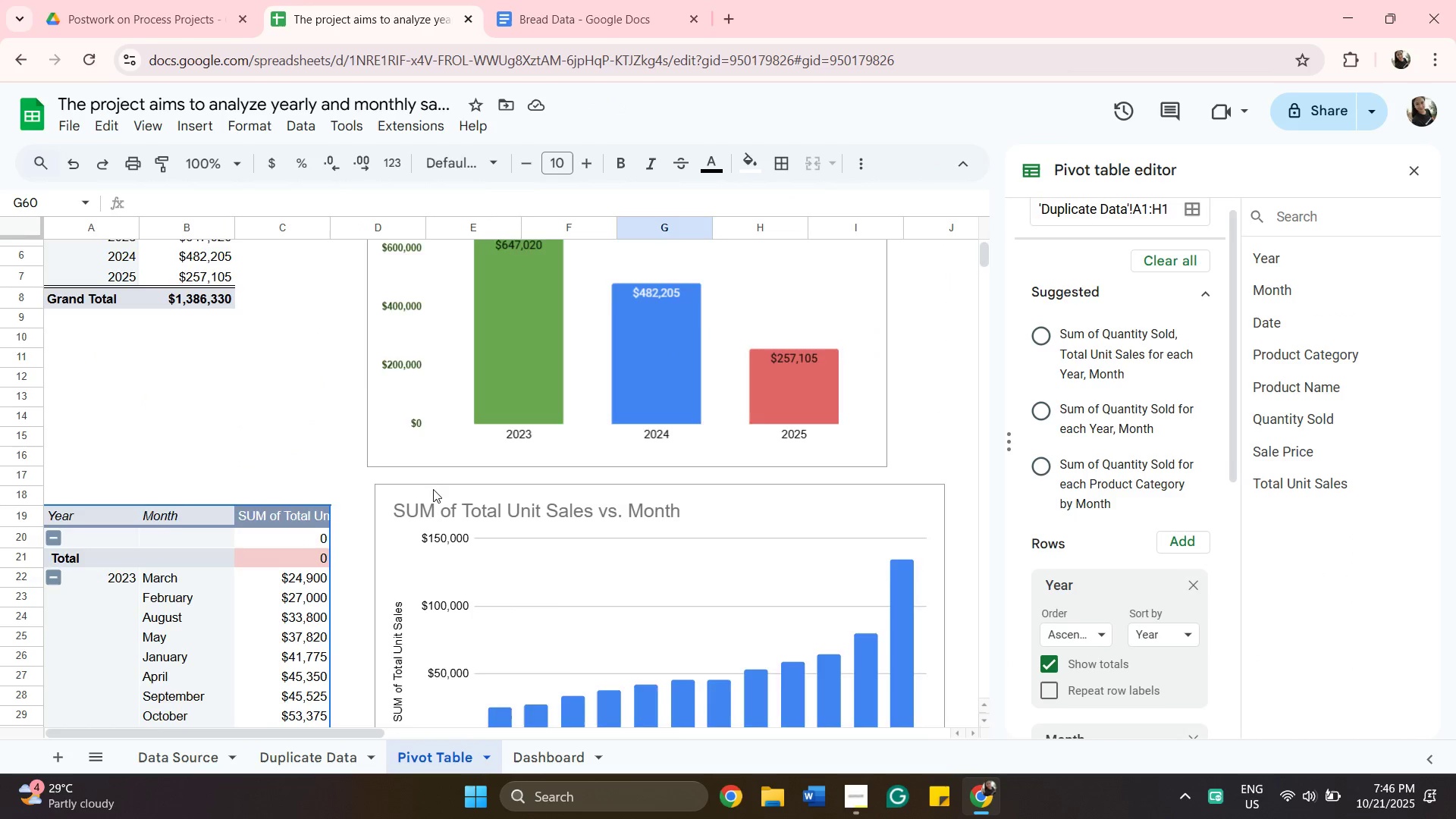 
scroll: coordinate [106, 656], scroll_direction: down, amount: 7.0
 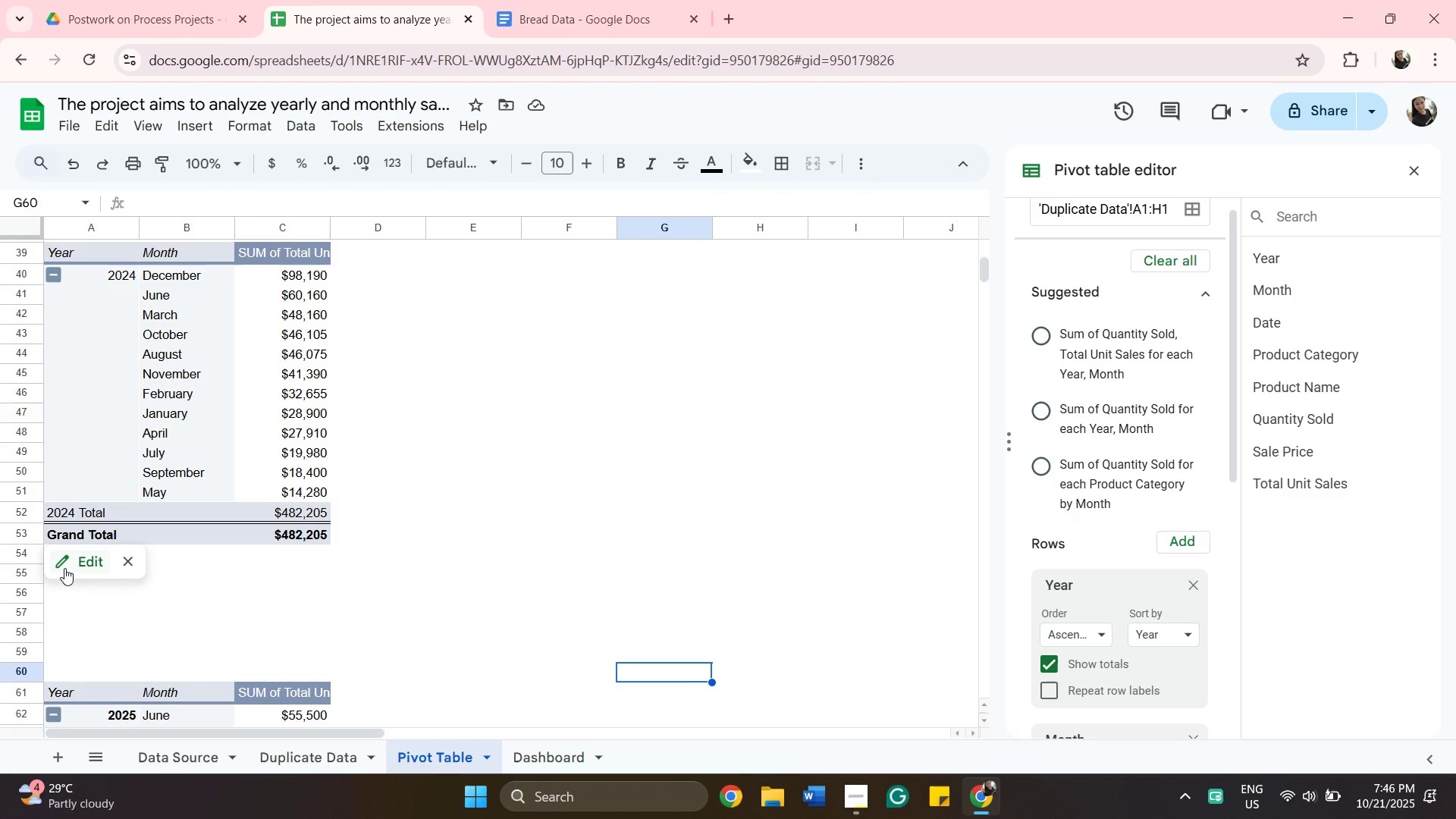 
left_click([64, 568])
 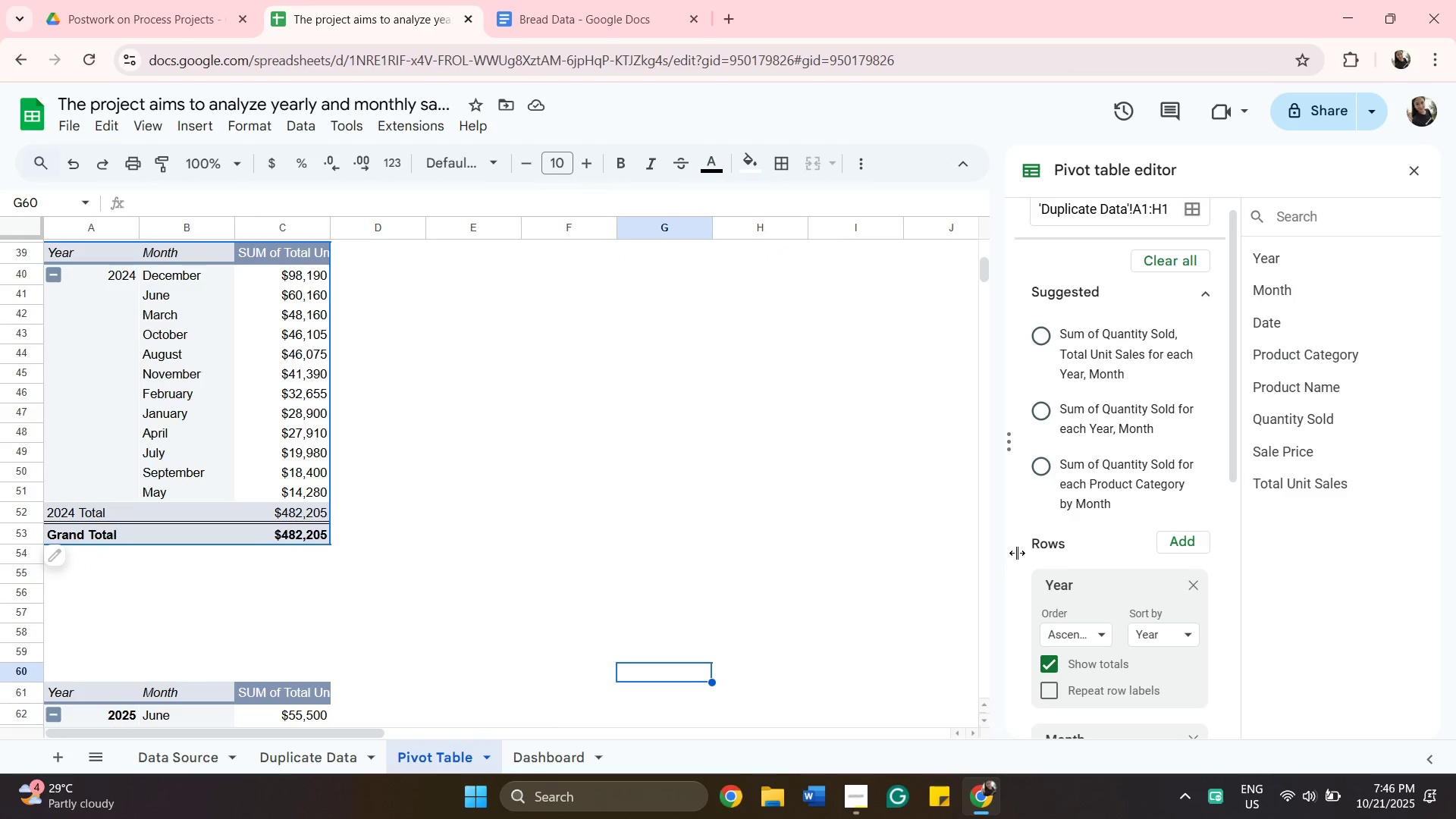 
scroll: coordinate [913, 491], scroll_direction: down, amount: 2.0
 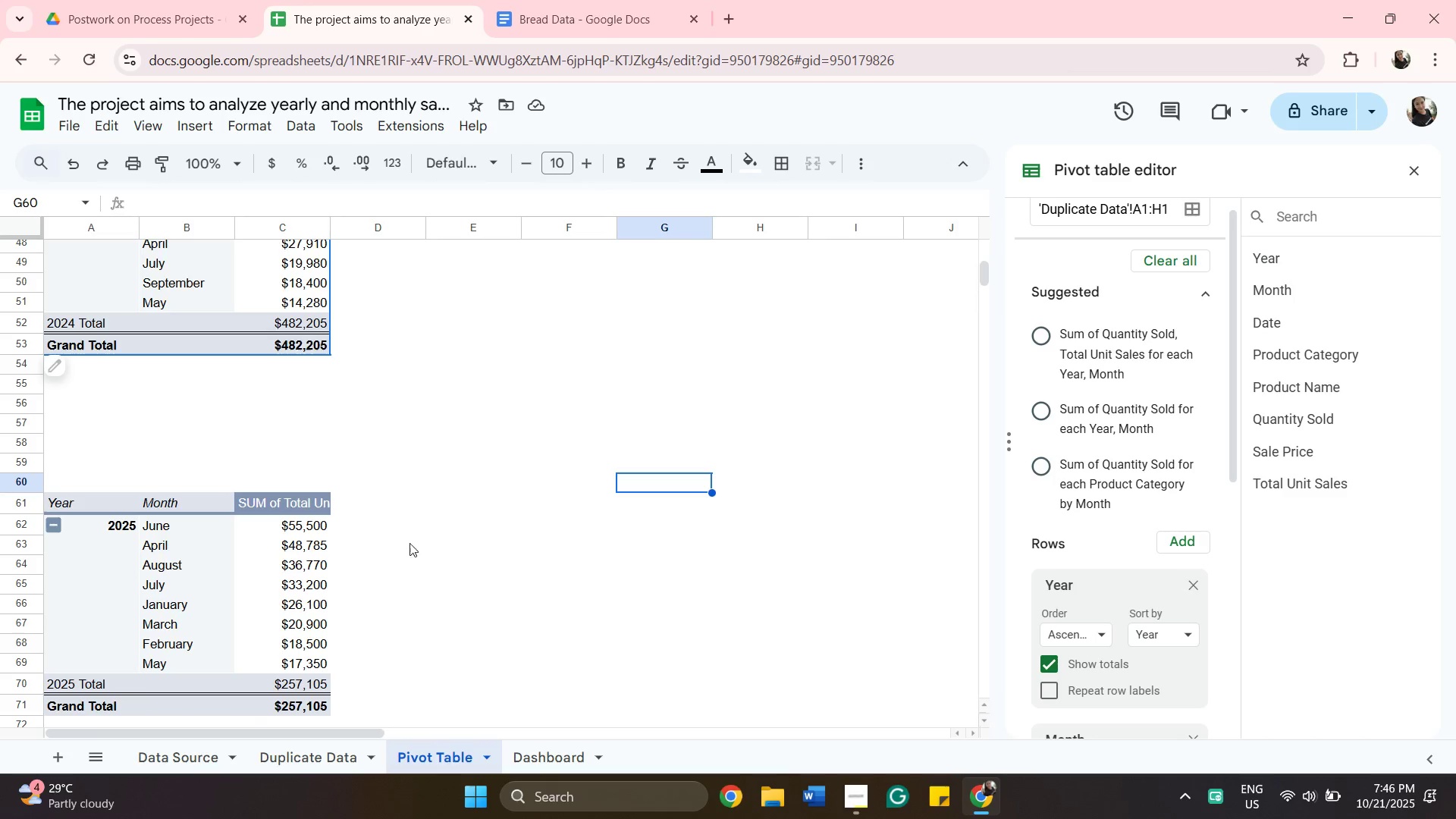 
wait(7.13)
 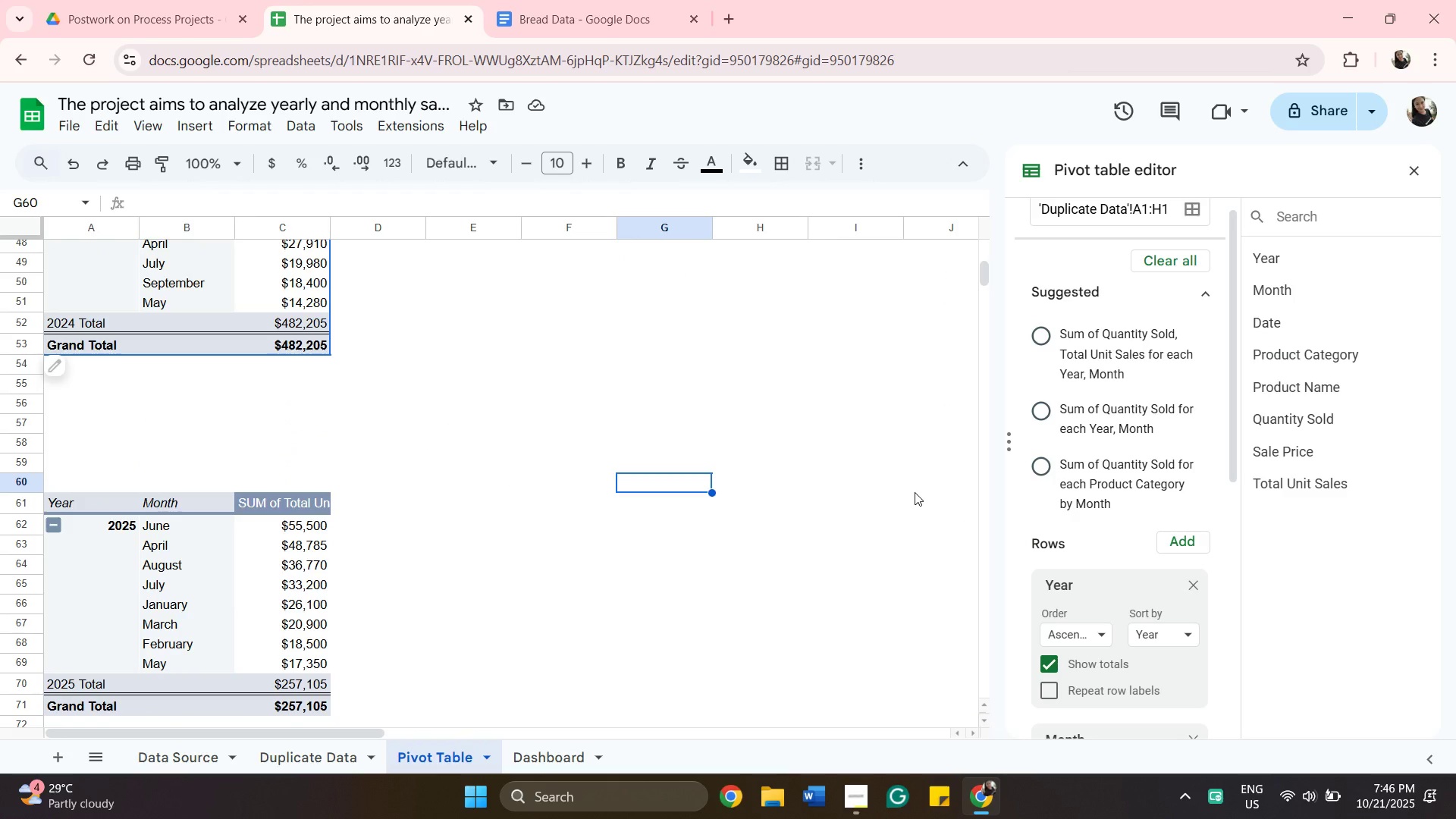 
scroll: coordinate [940, 597], scroll_direction: down, amount: 1.0
 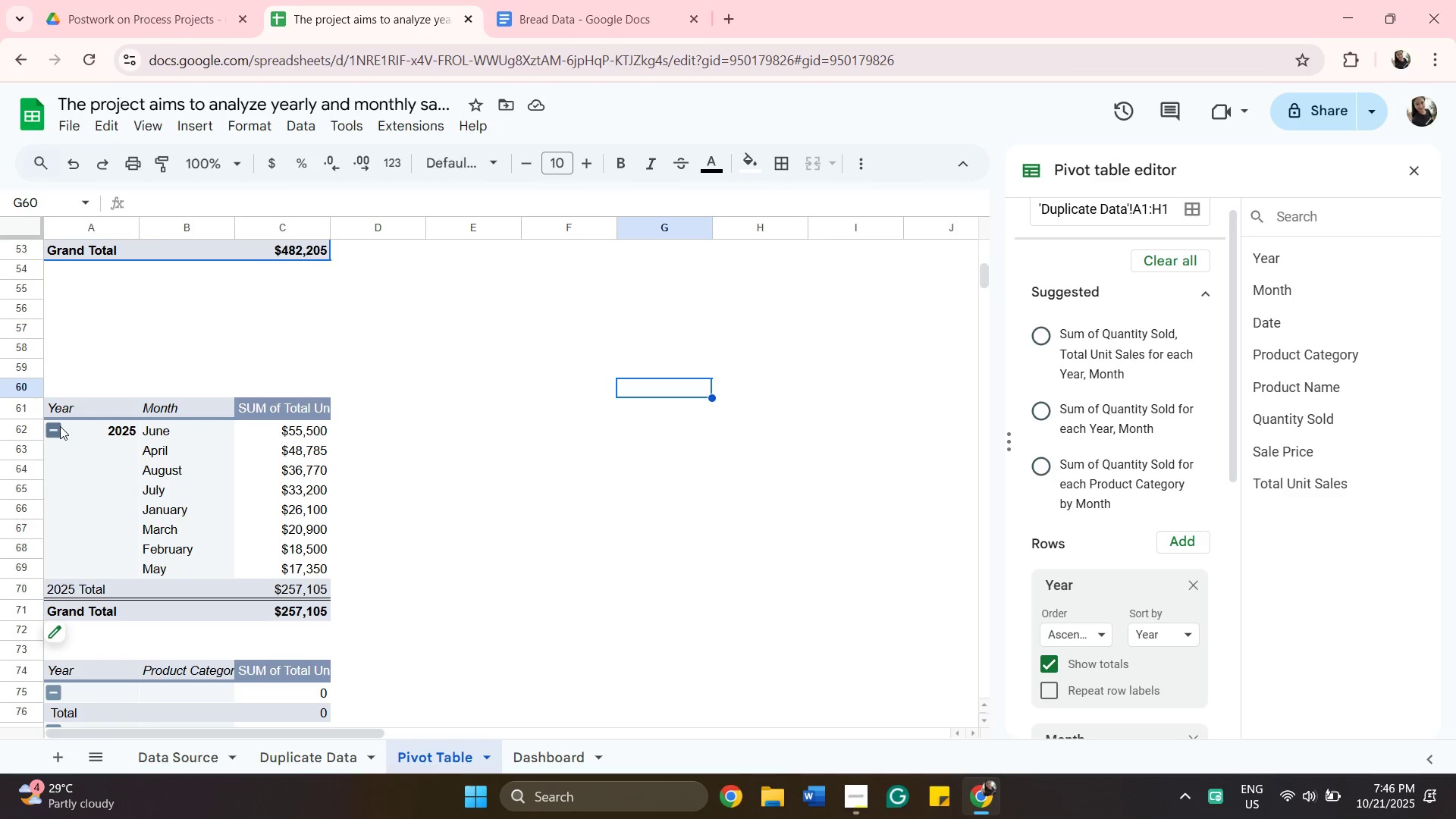 
scroll: coordinate [546, 538], scroll_direction: up, amount: 6.0
 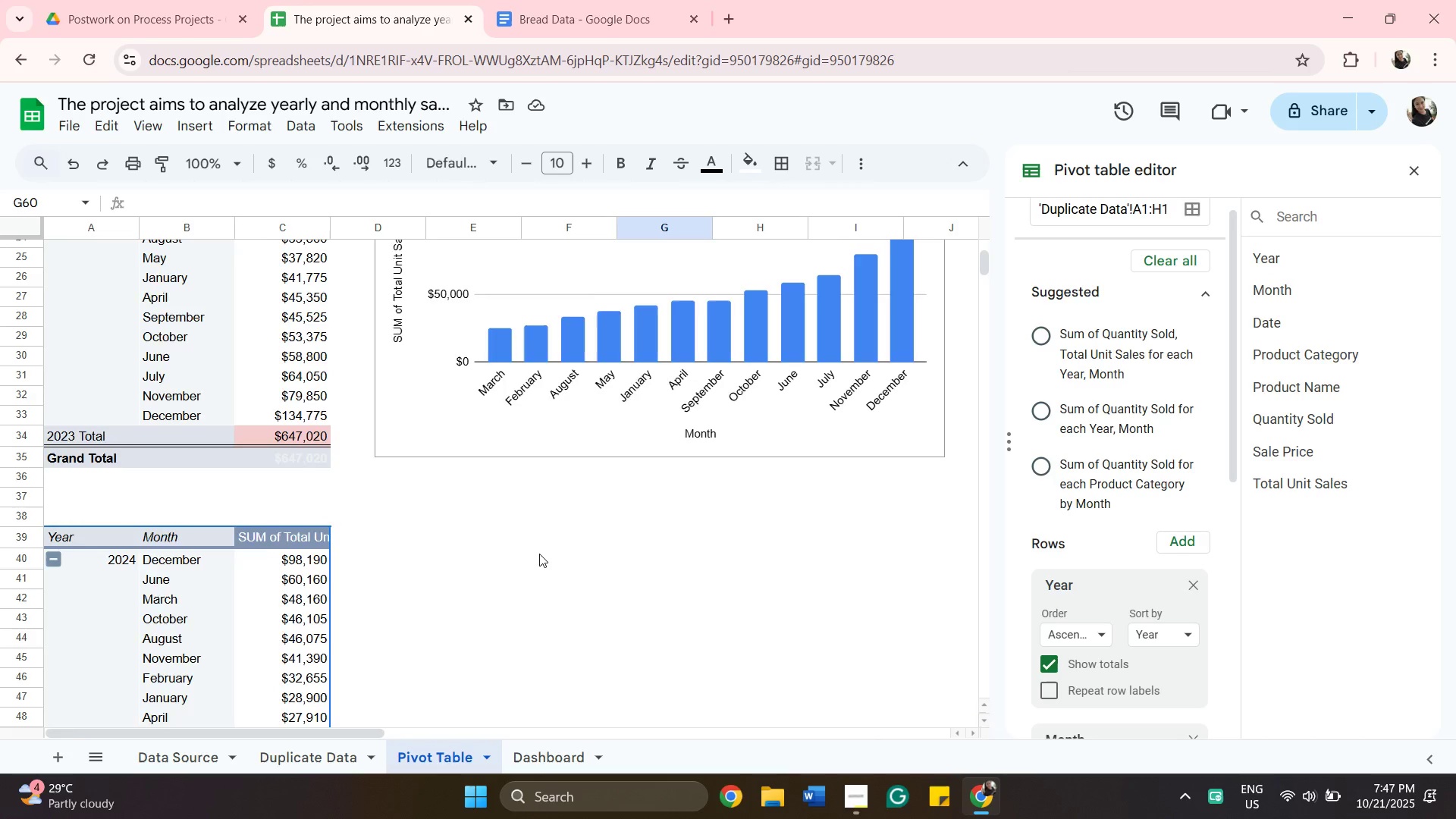 
scroll: coordinate [539, 554], scroll_direction: down, amount: 2.0
 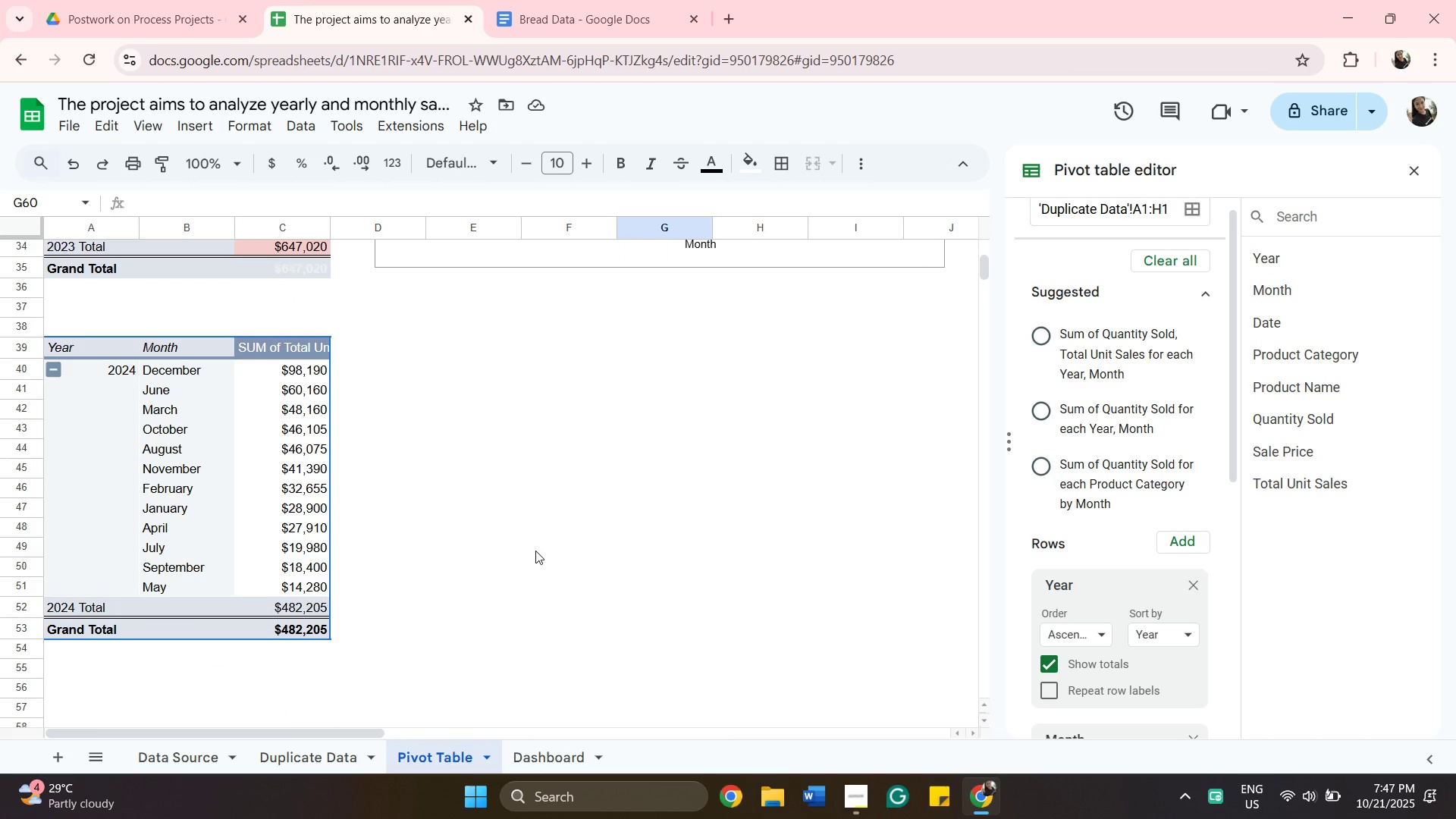 
scroll: coordinate [491, 574], scroll_direction: up, amount: 4.0
 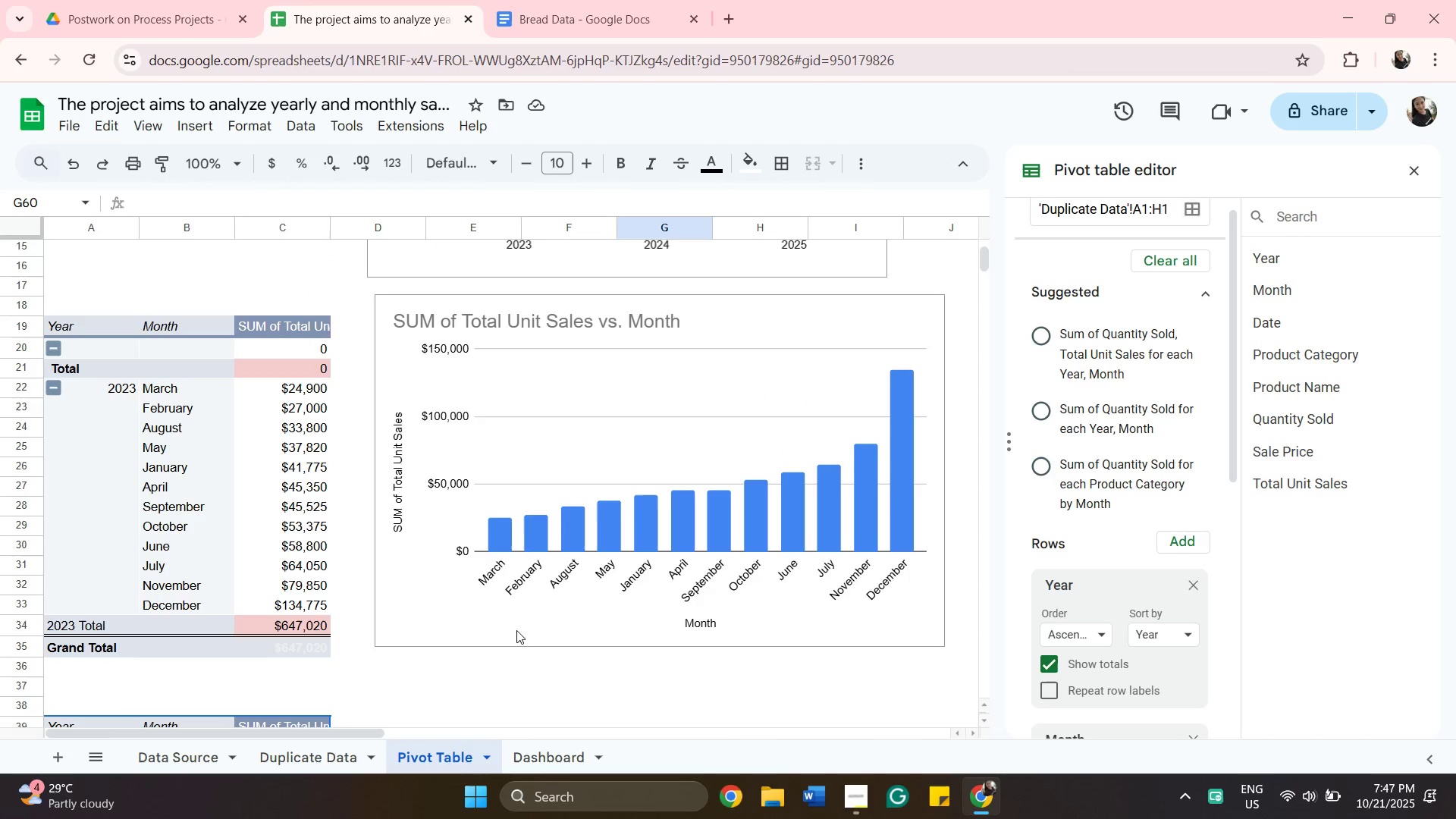 
scroll: coordinate [1194, 595], scroll_direction: down, amount: 11.0
 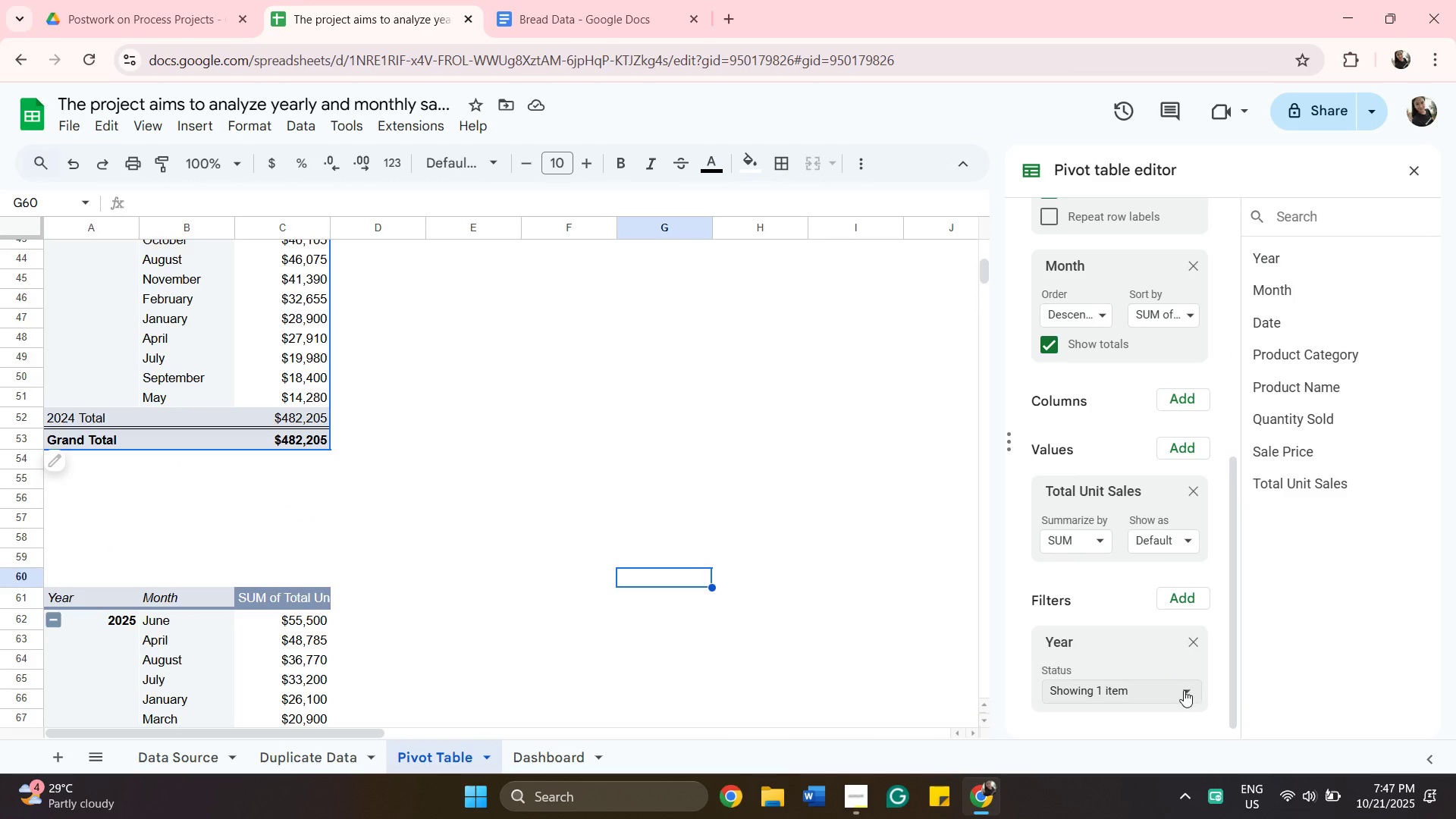 
left_click([1184, 690])
 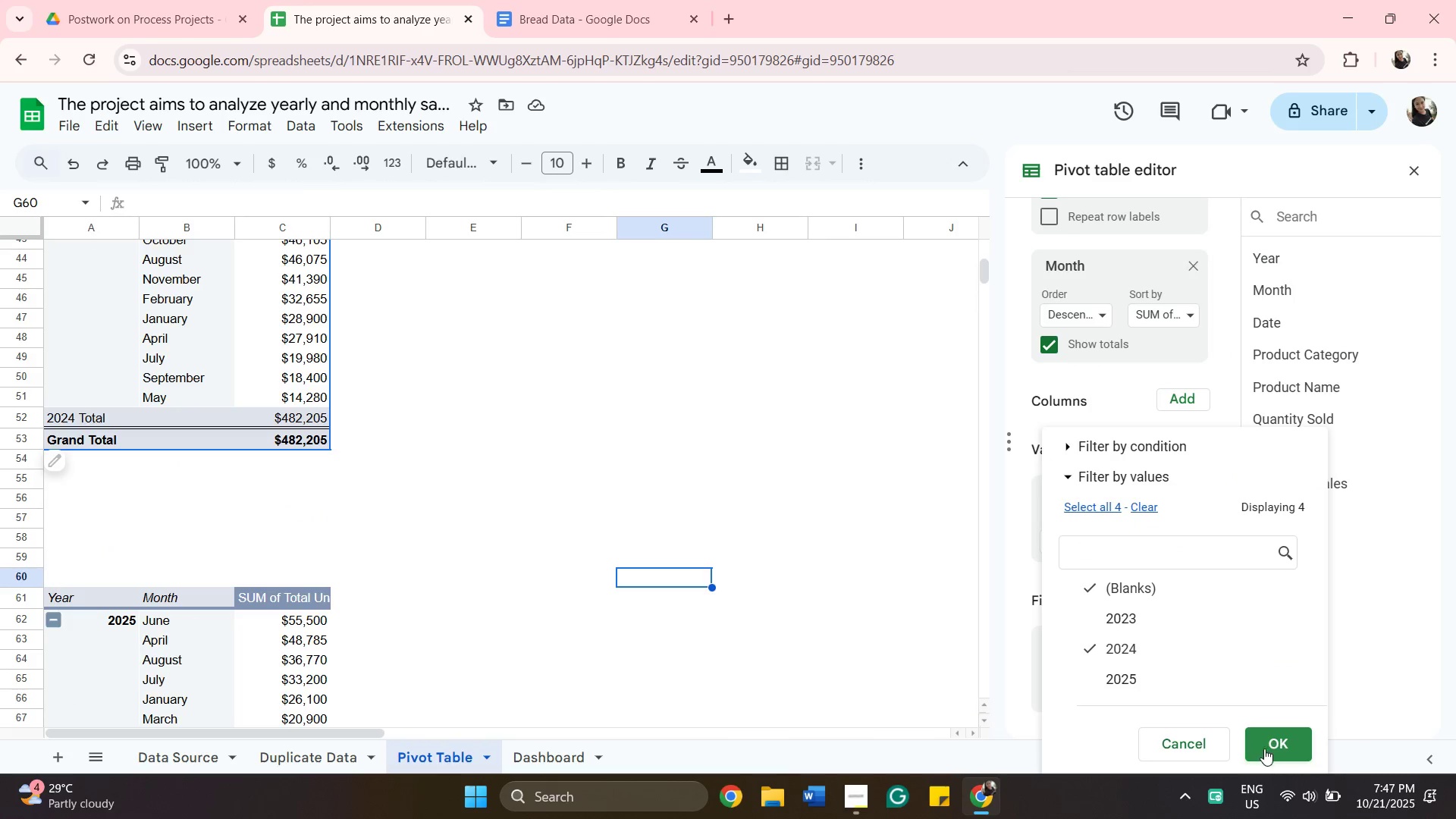 
left_click([1272, 737])
 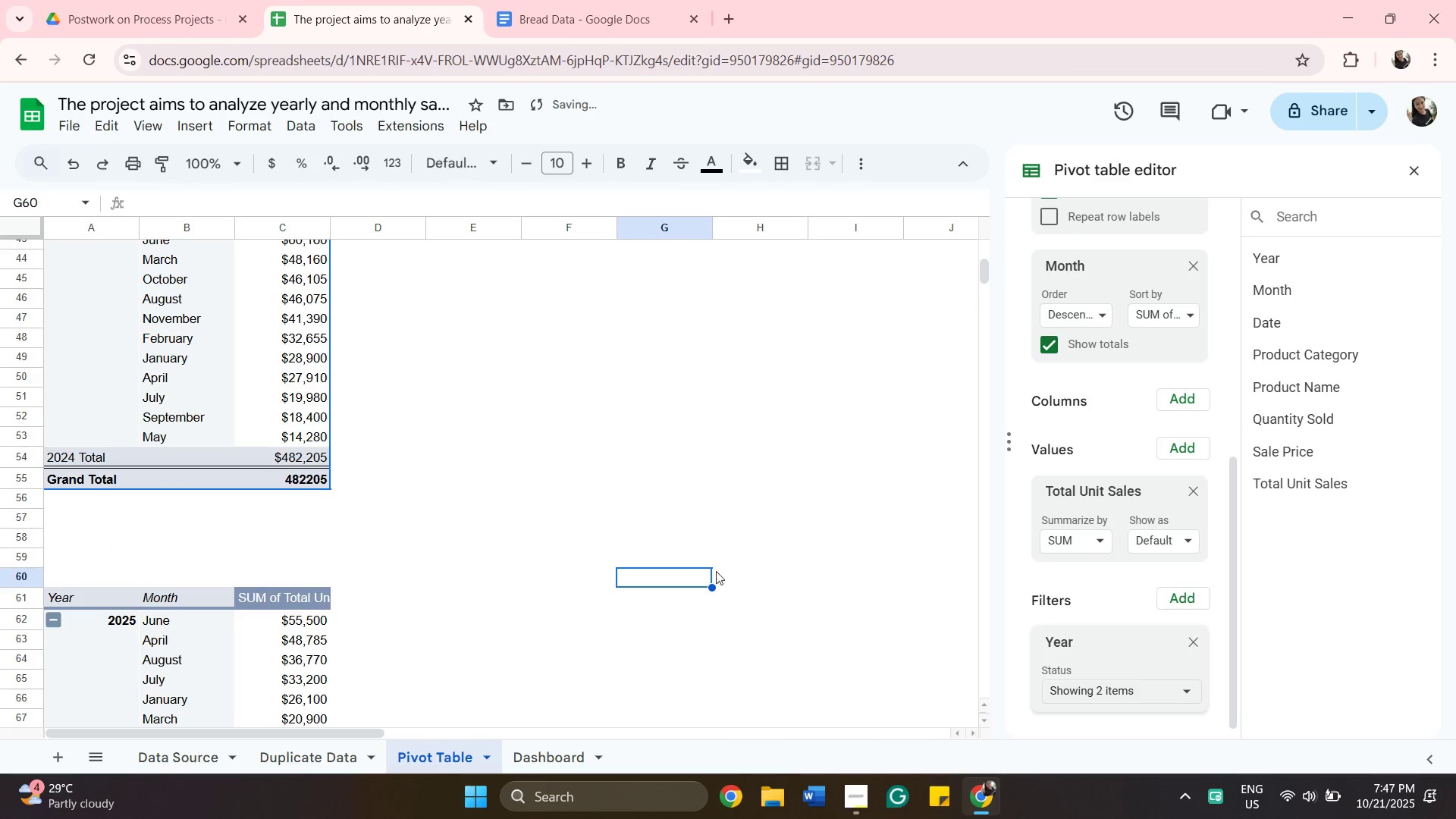 
scroll: coordinate [712, 558], scroll_direction: up, amount: 2.0
 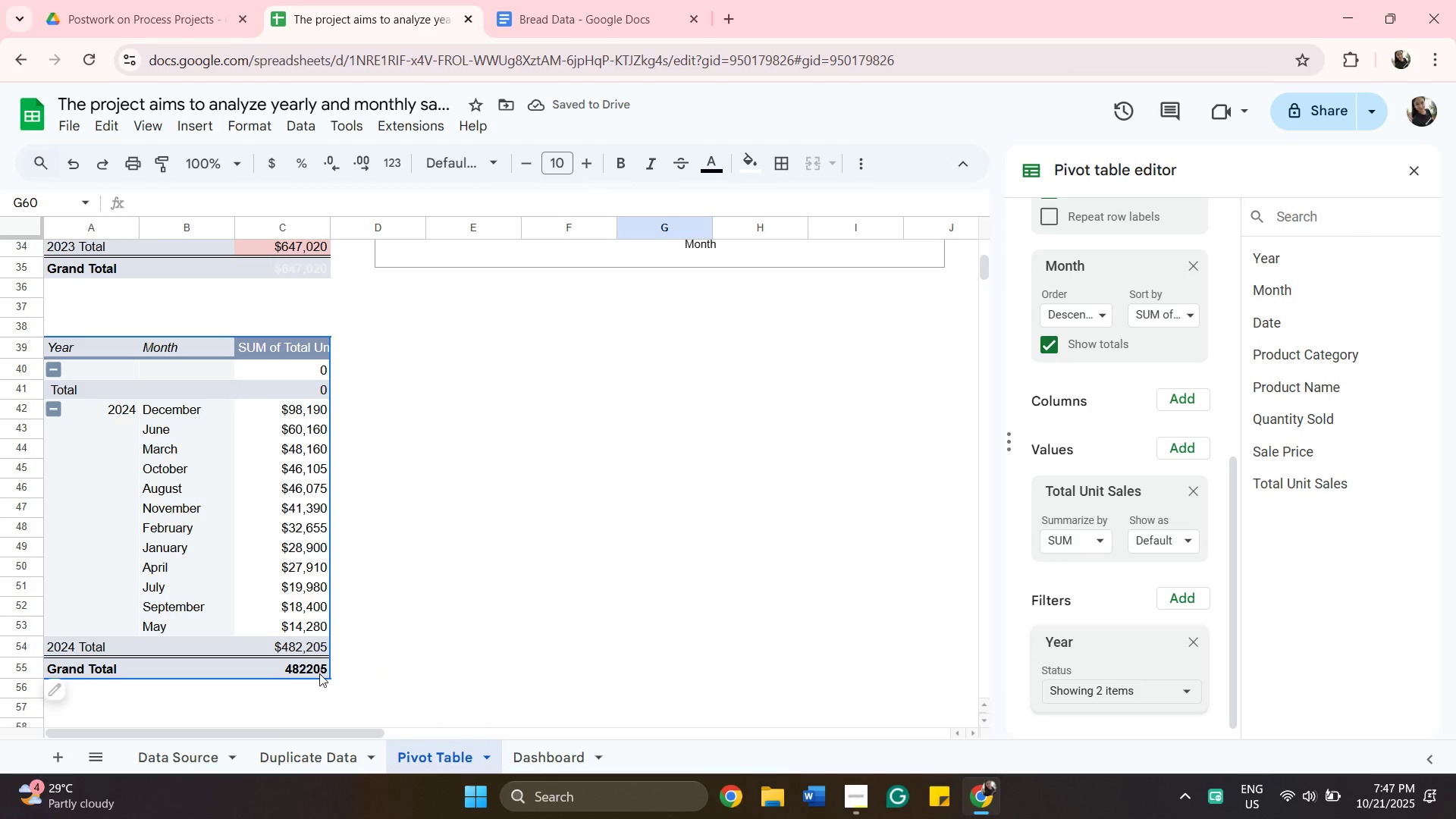 
left_click([317, 674])
 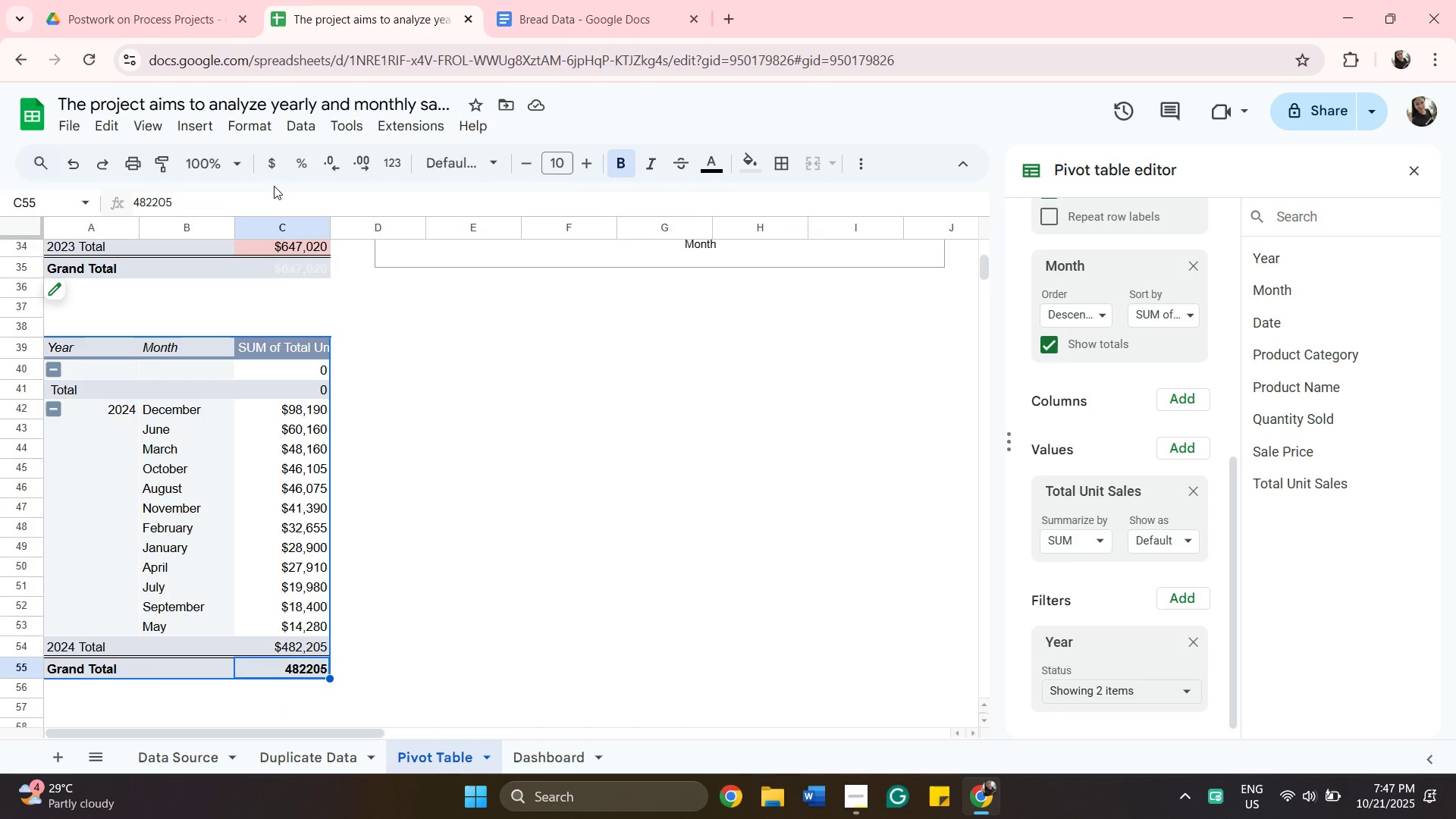 
left_click([272, 171])
 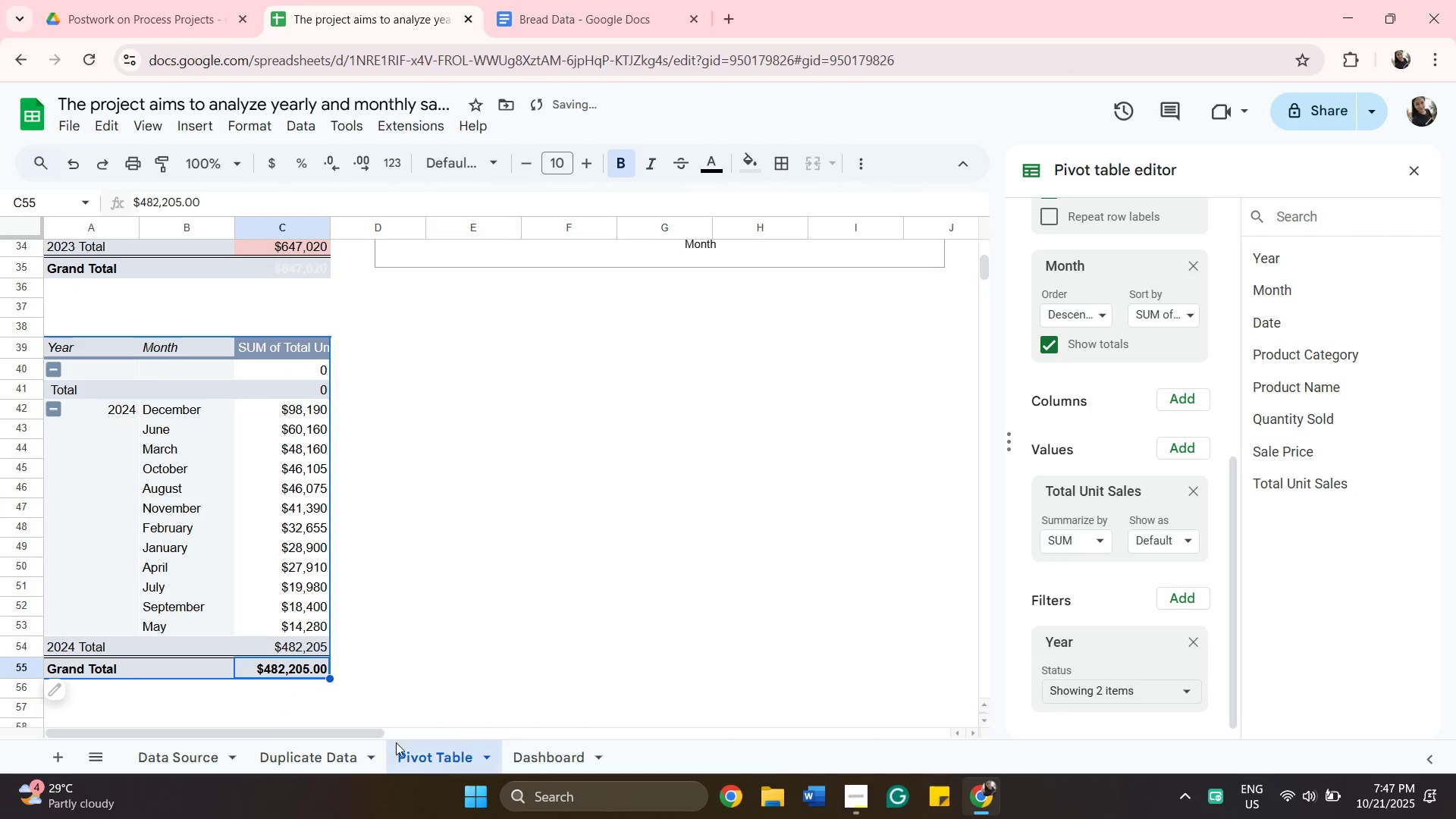 
scroll: coordinate [453, 426], scroll_direction: up, amount: 1.0
 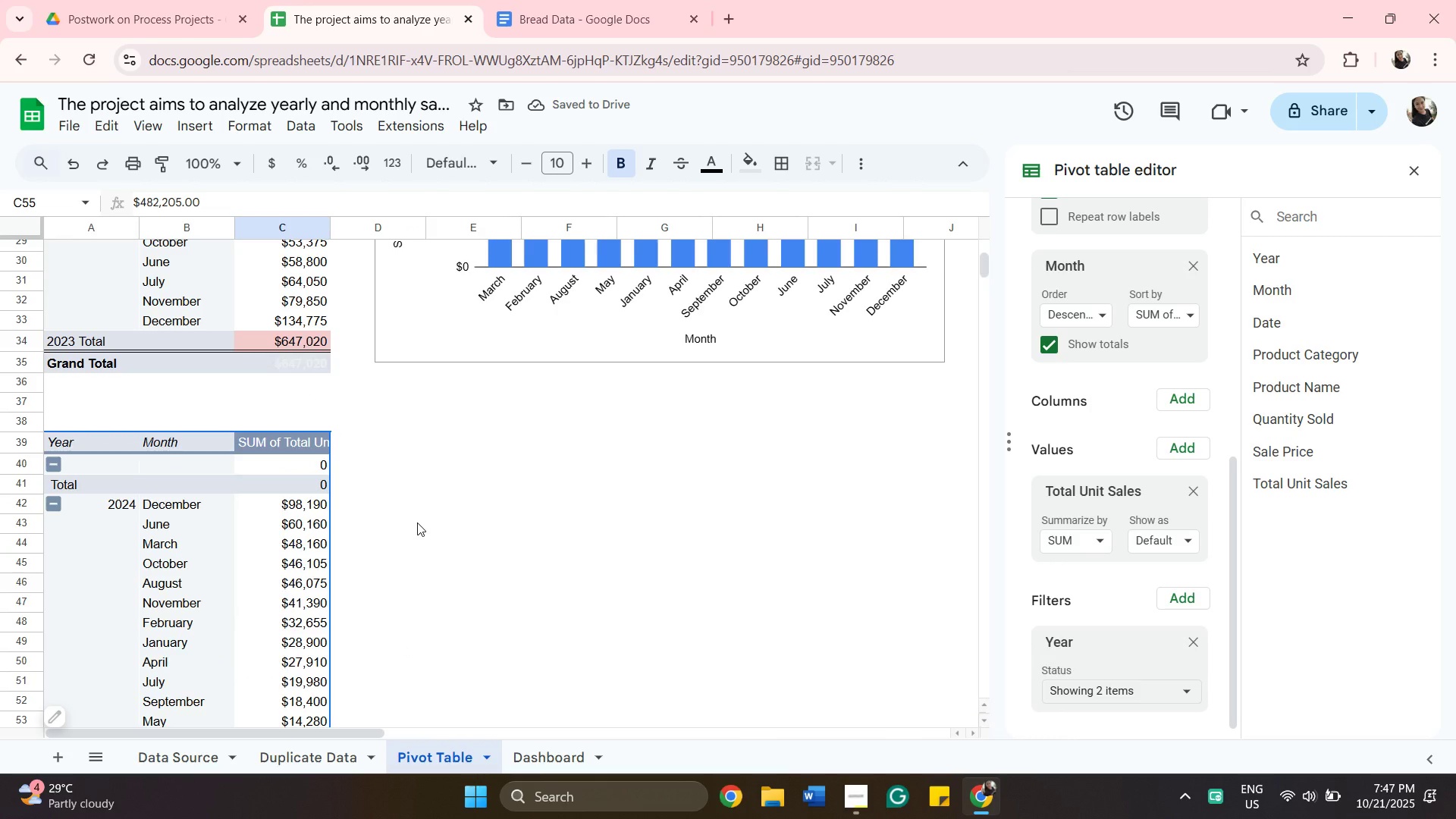 
scroll: coordinate [500, 589], scroll_direction: down, amount: 1.0
 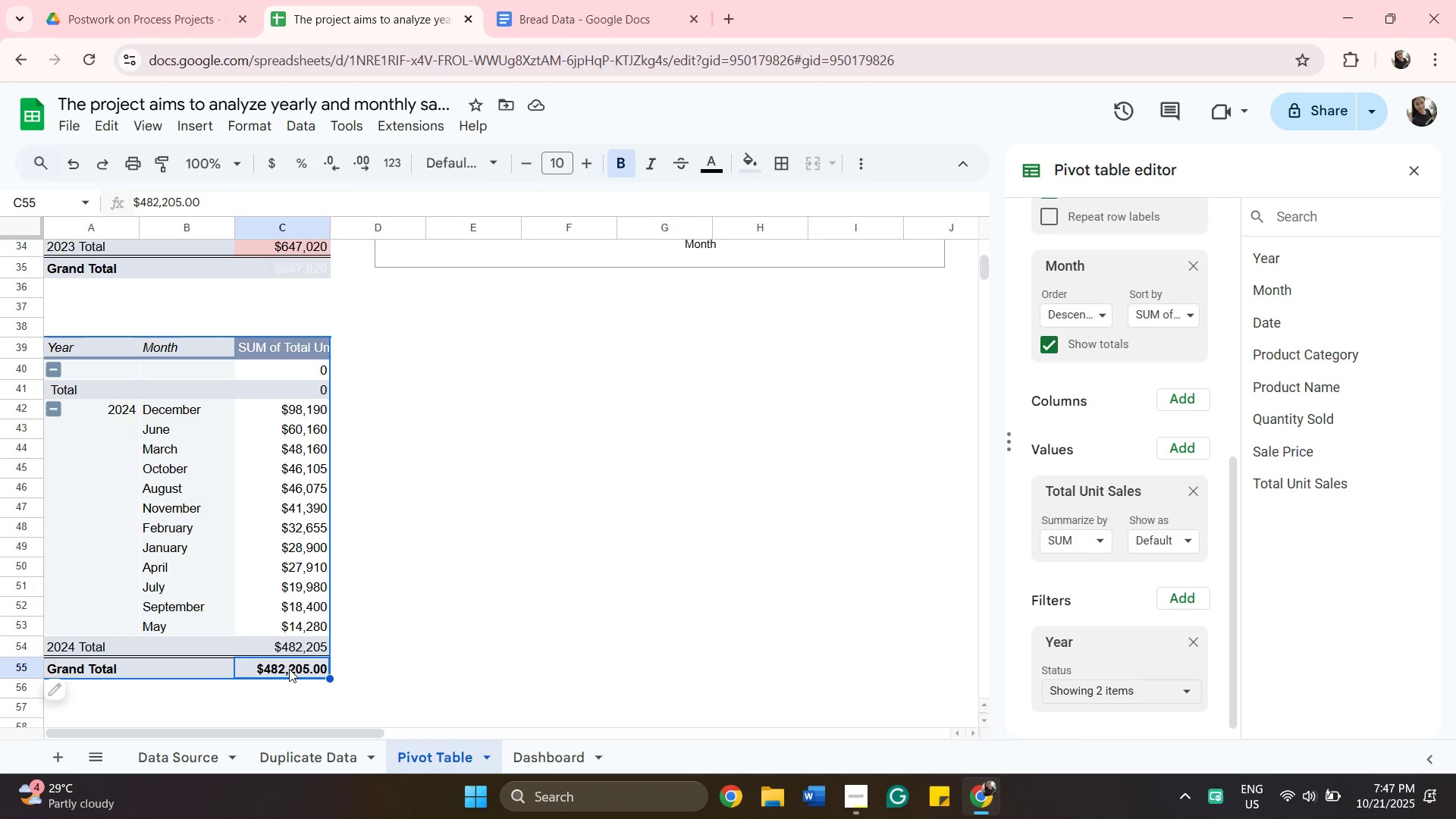 
right_click([289, 669])
 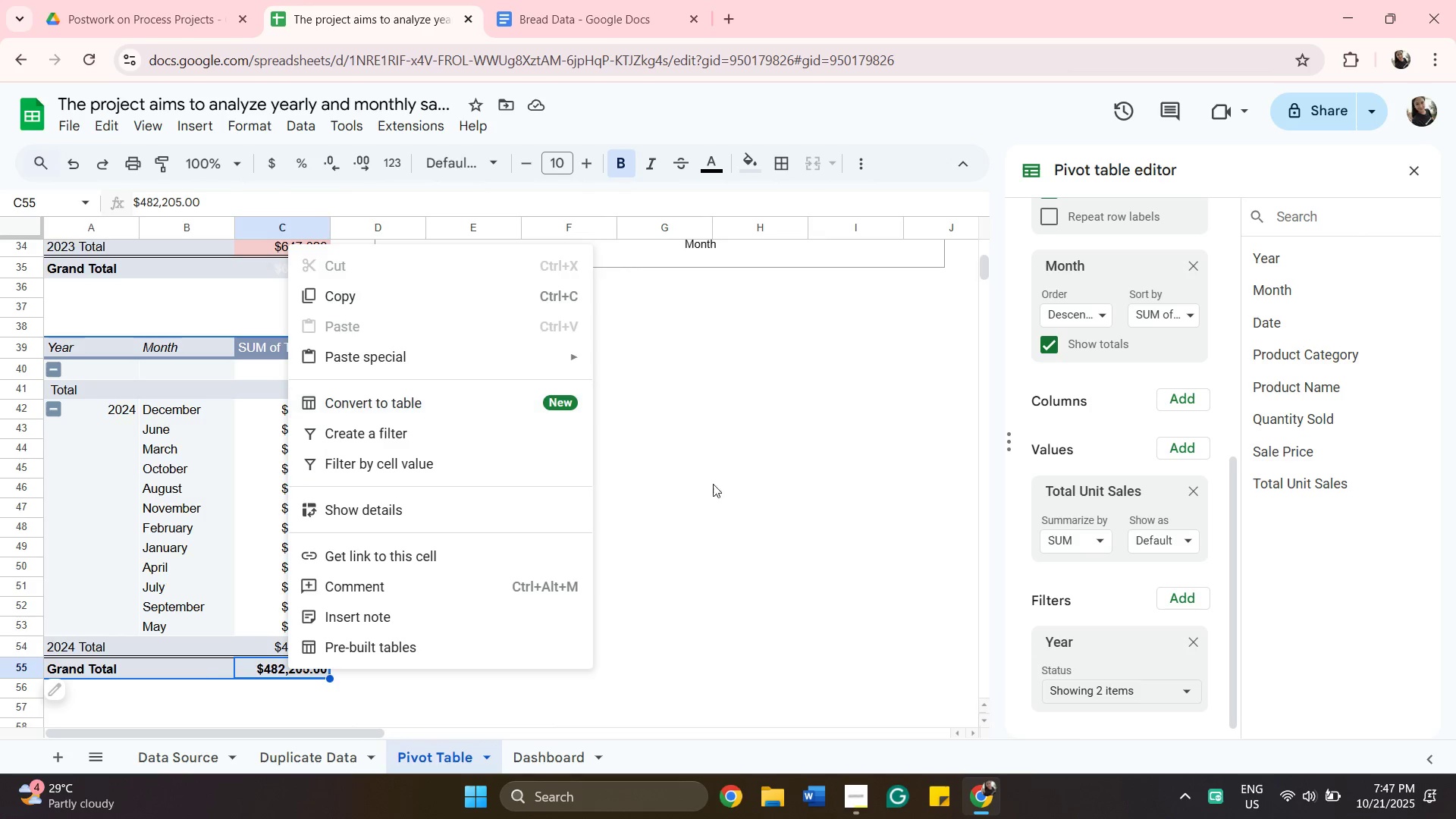 
left_click_drag(start_coordinate=[876, 530], to_coordinate=[883, 530])
 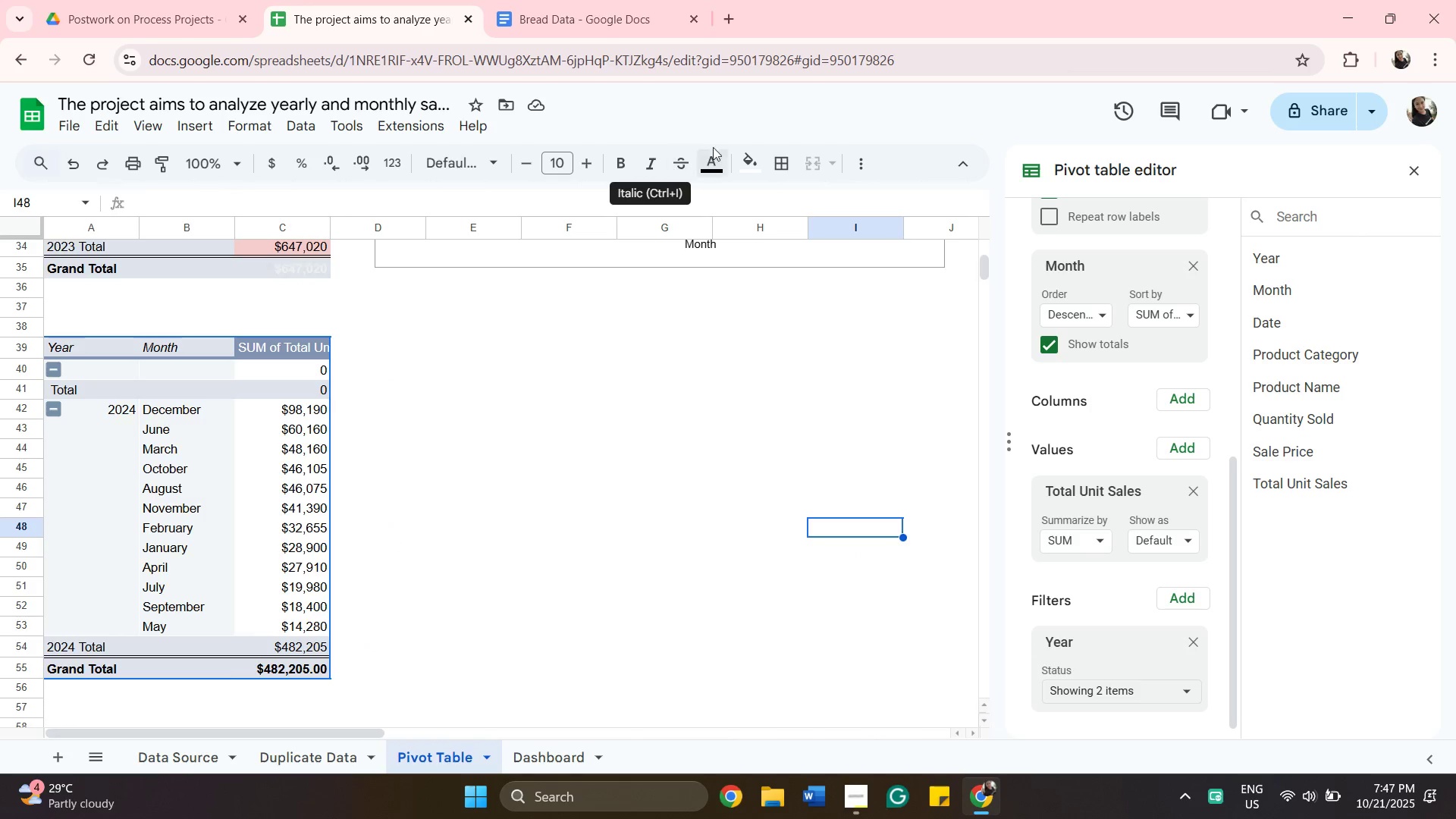 
left_click([737, 163])
 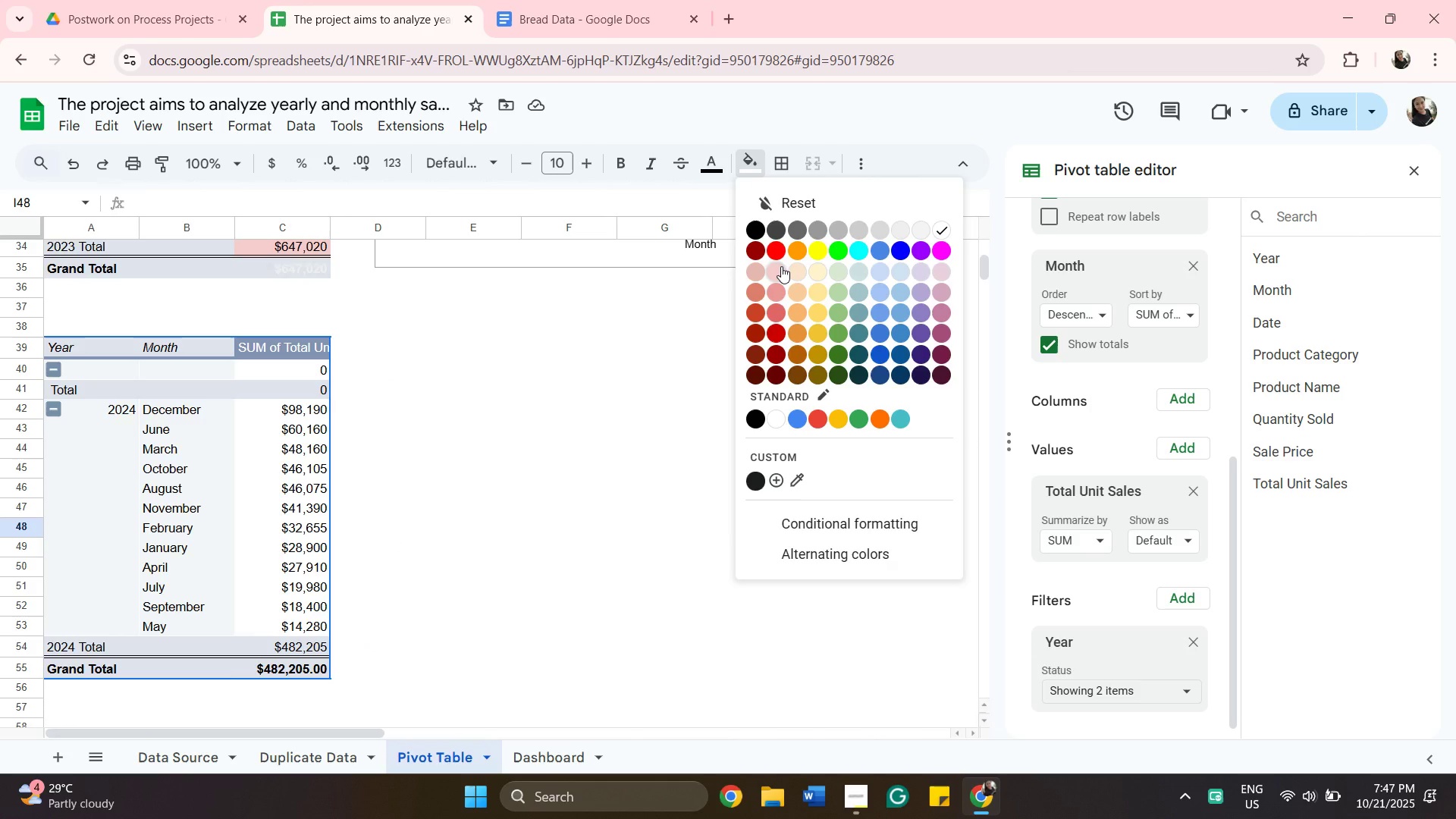 
left_click([781, 266])
 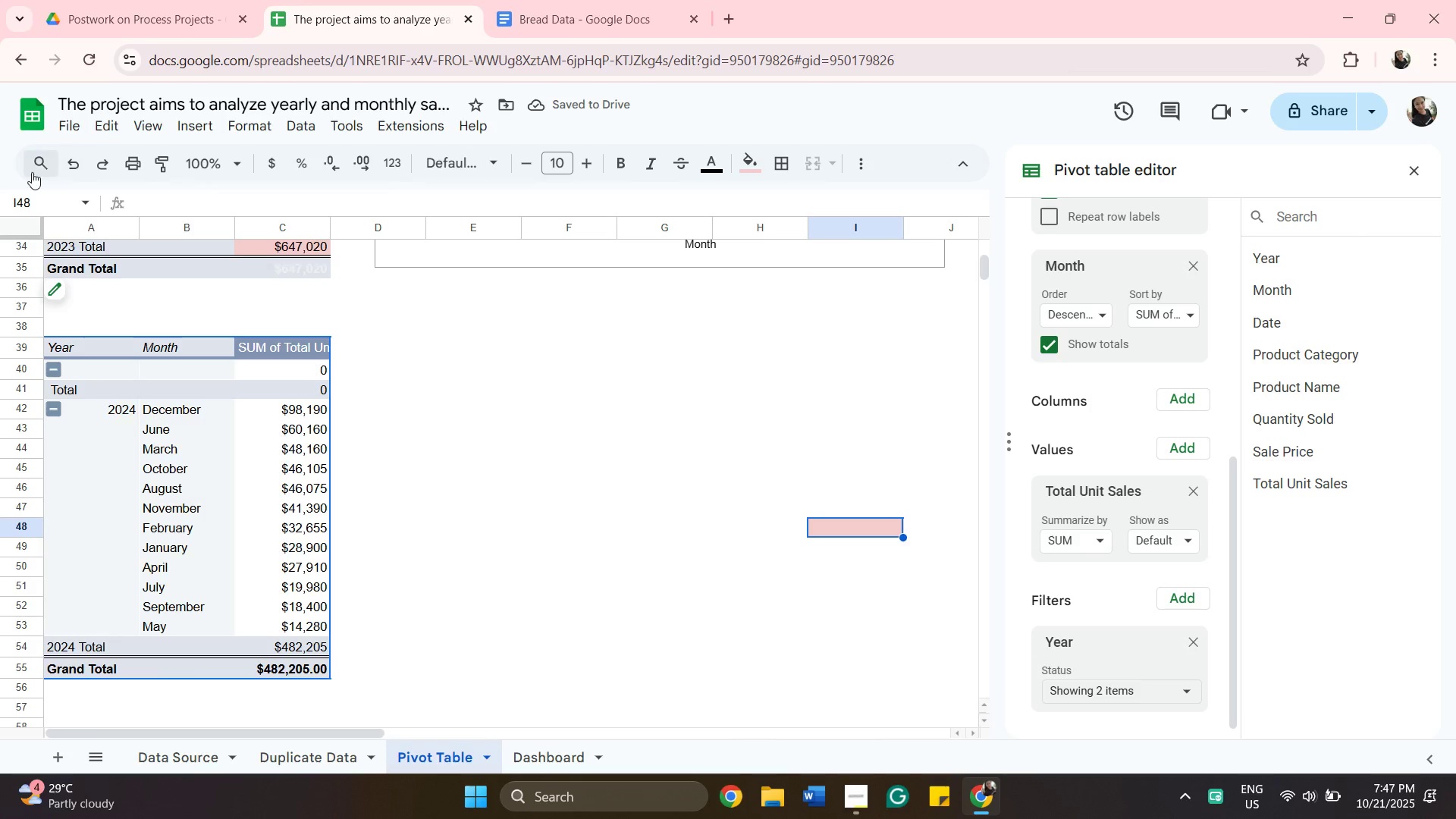 
left_click([67, 166])
 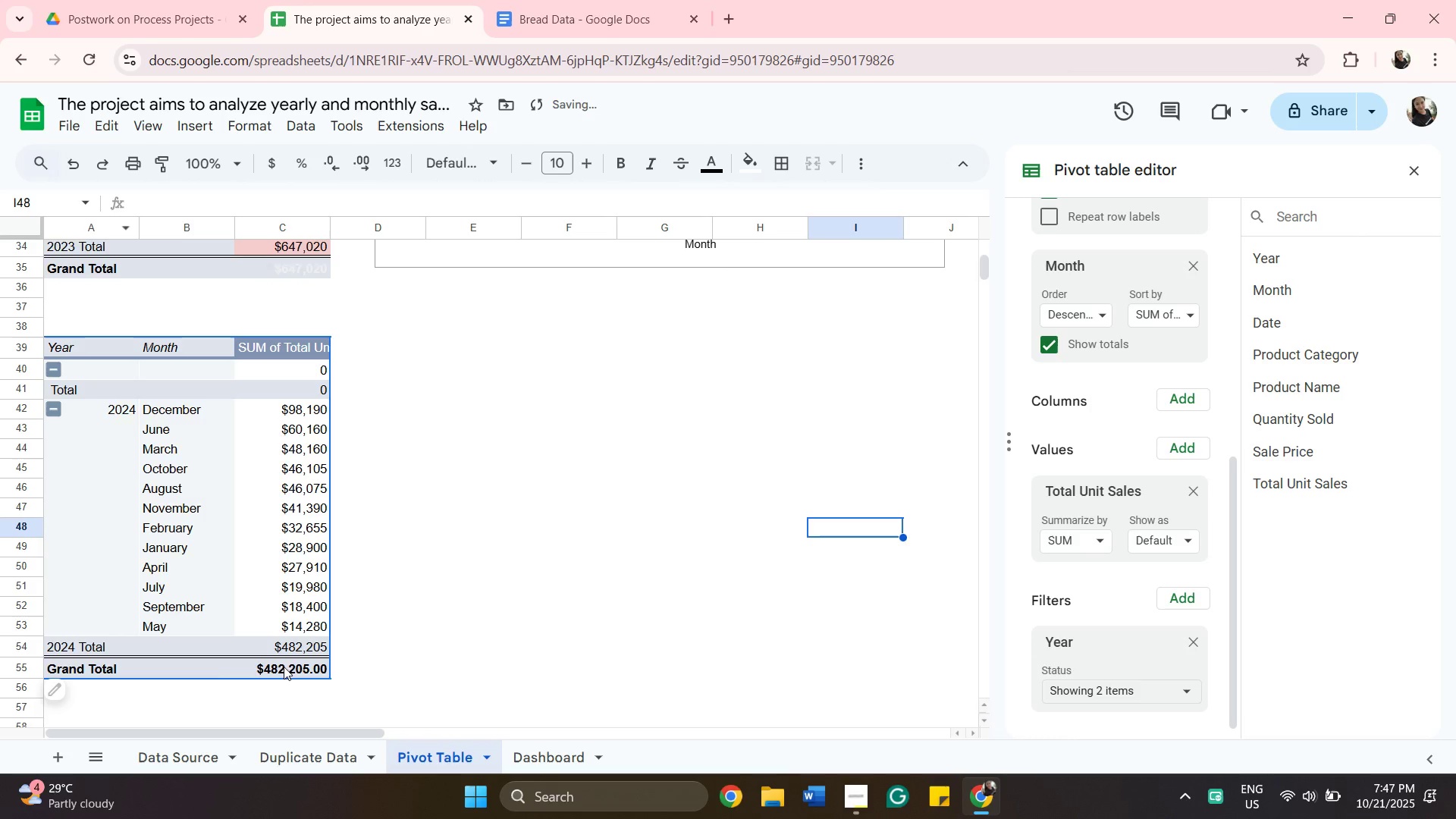 
left_click([291, 672])
 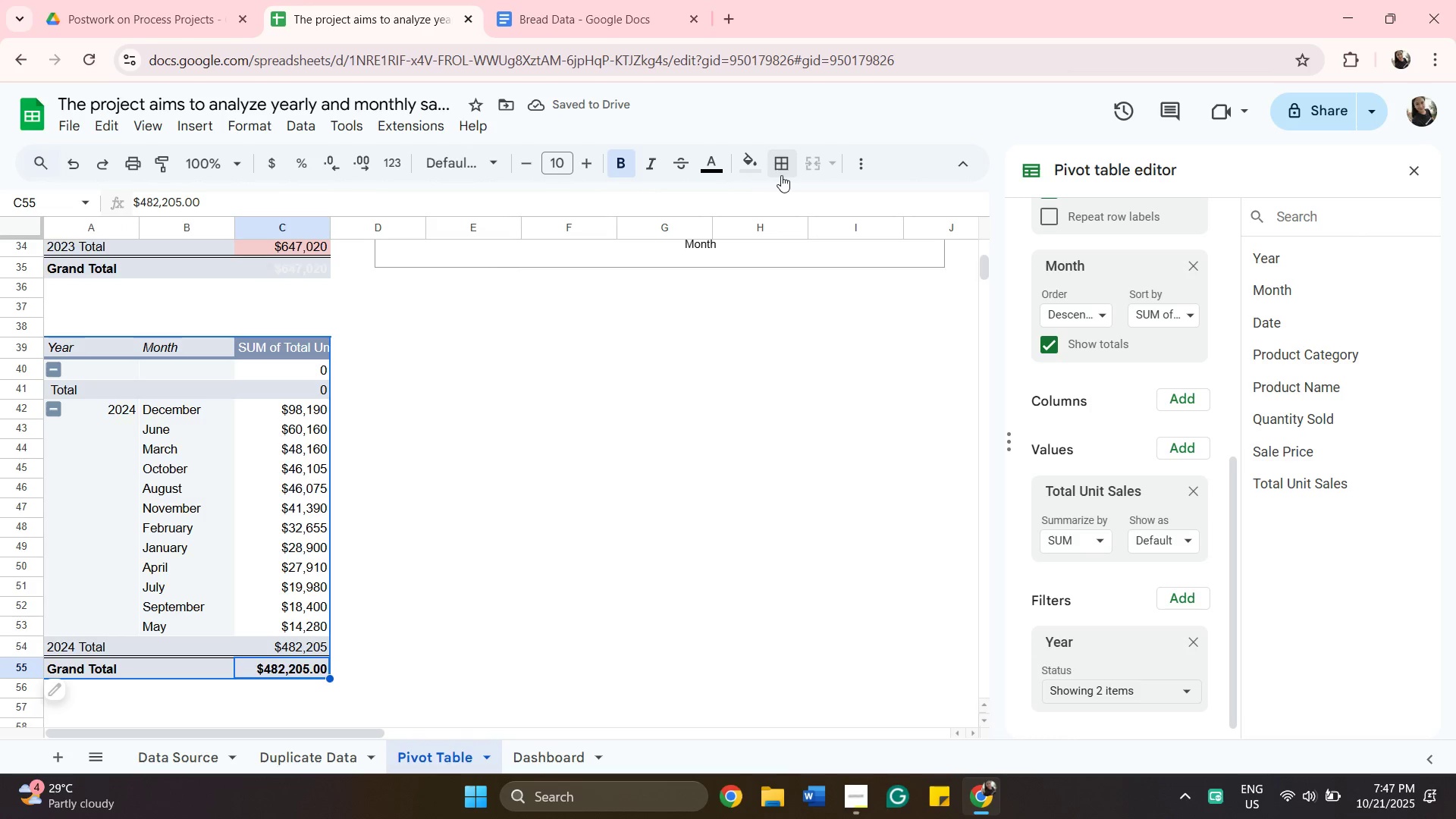 
left_click([762, 171])
 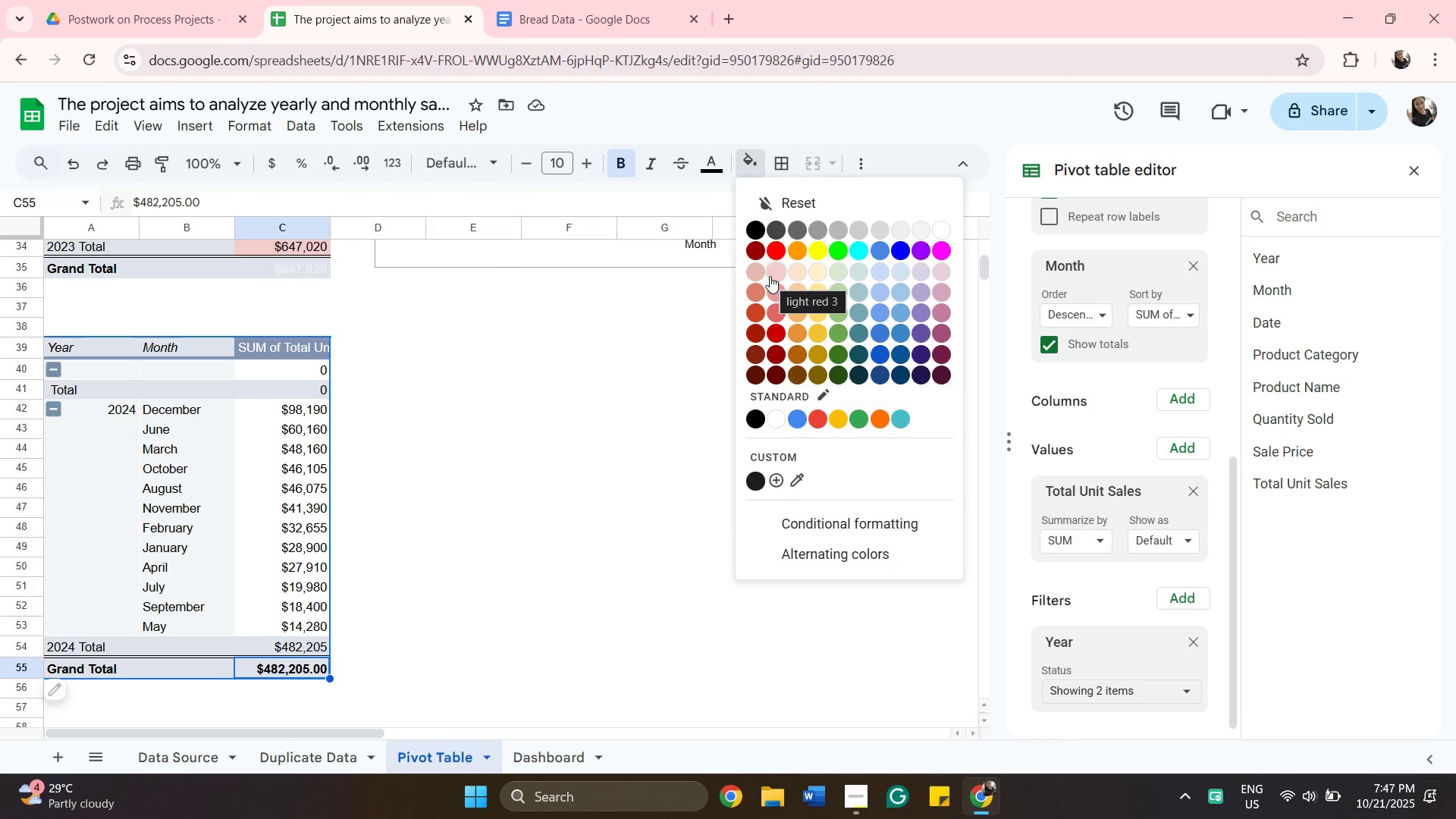 
left_click([770, 276])
 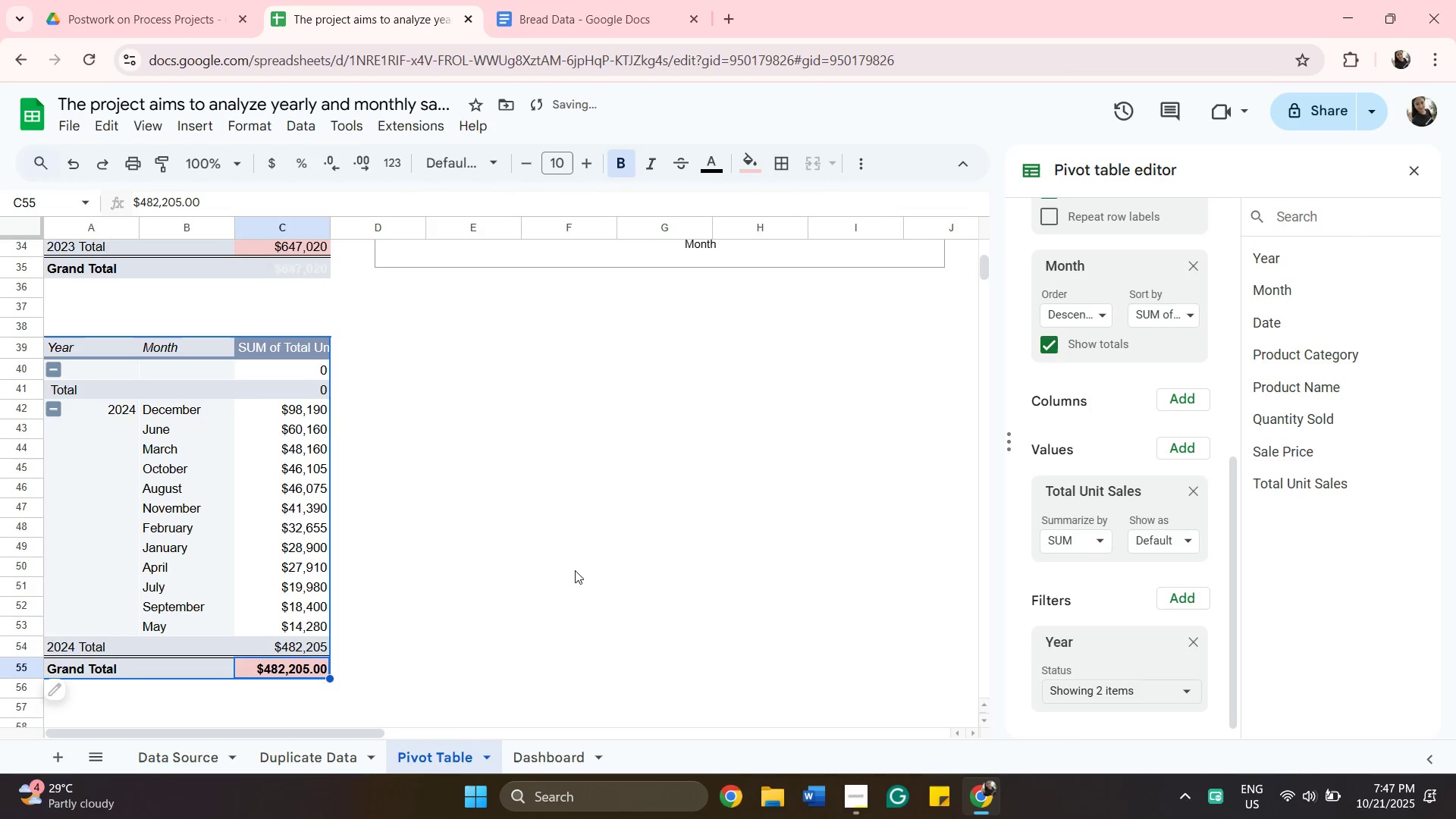 
scroll: coordinate [558, 573], scroll_direction: up, amount: 2.0
 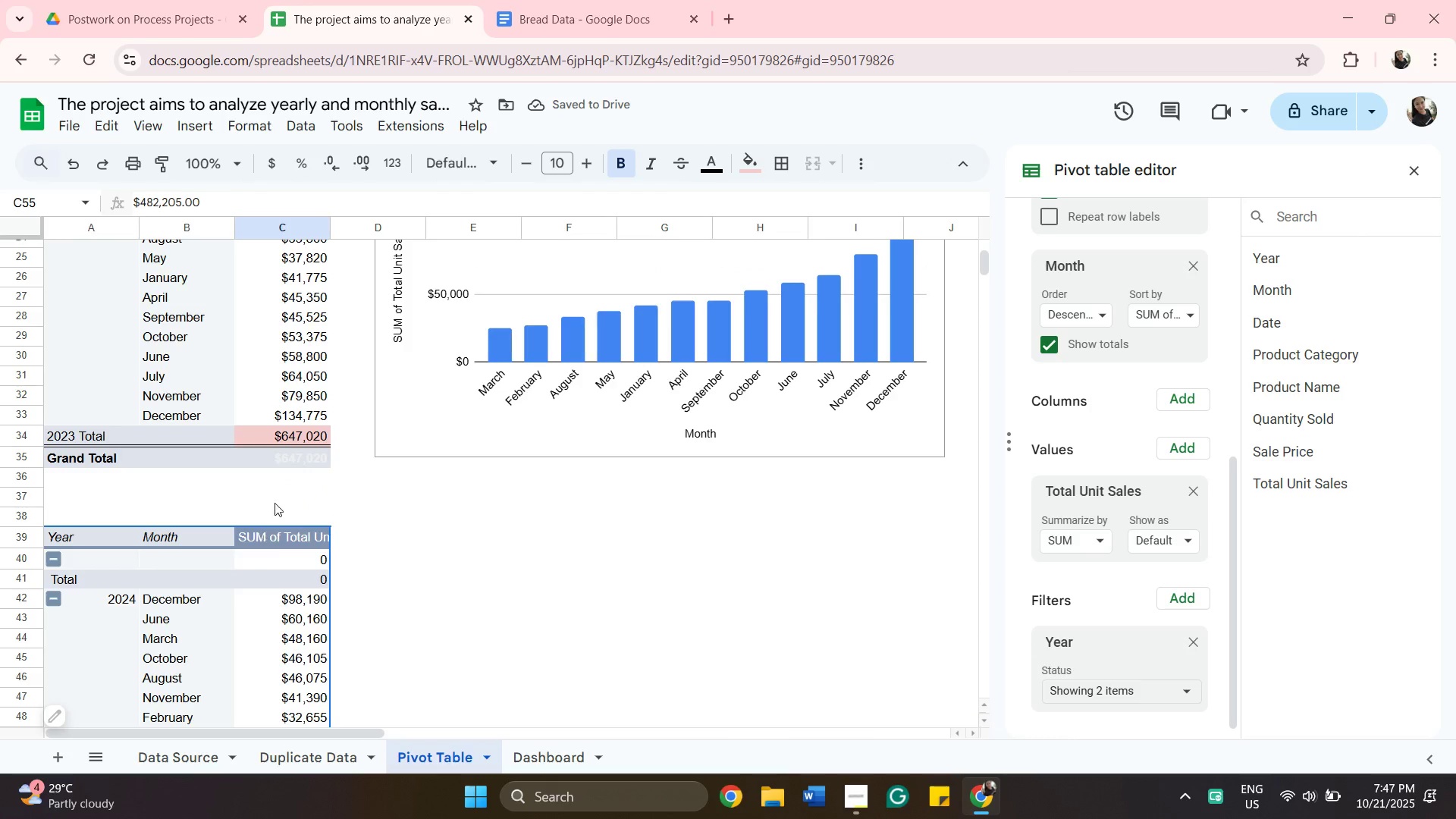 
left_click([295, 456])
 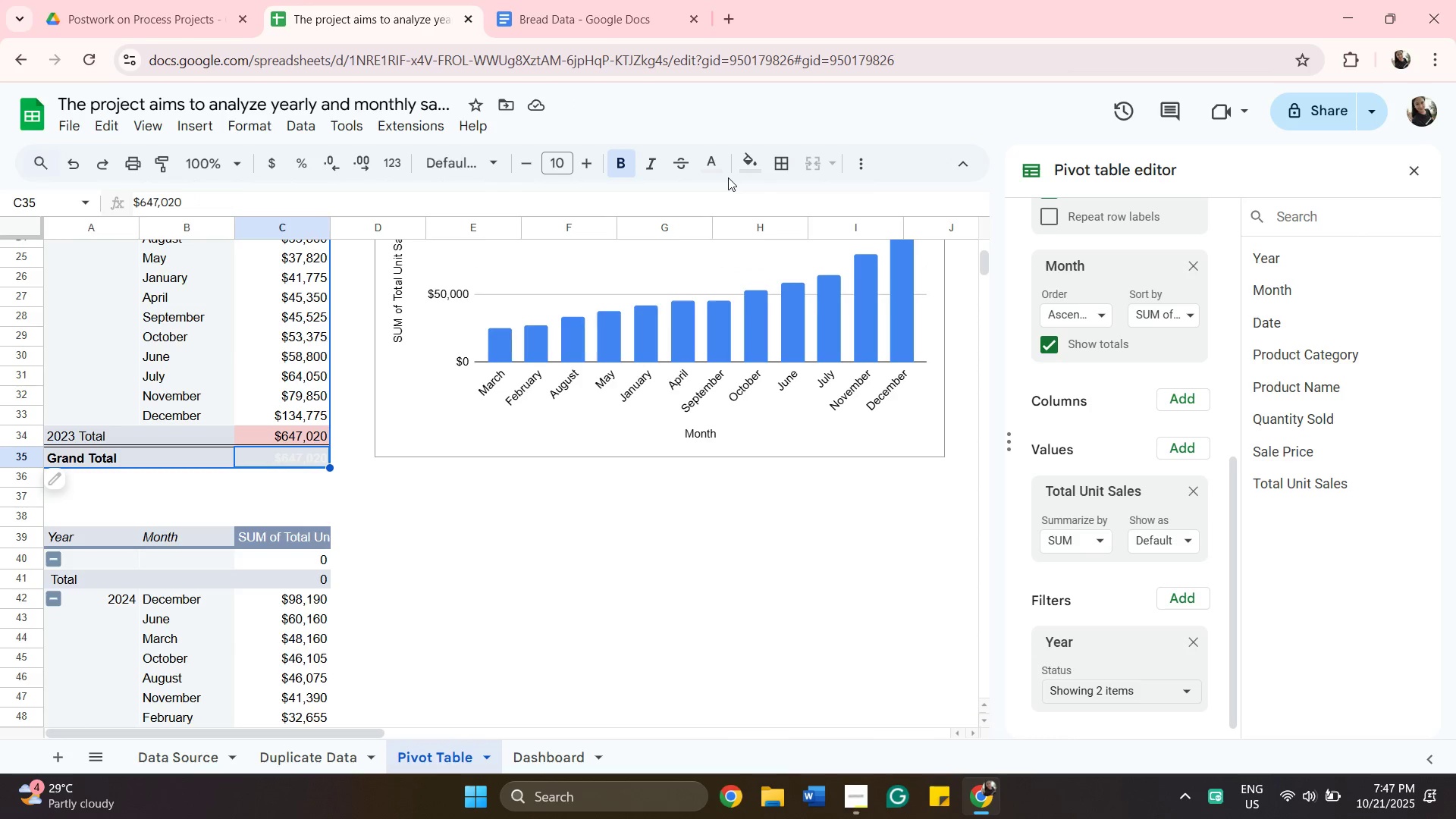 
left_click([720, 167])
 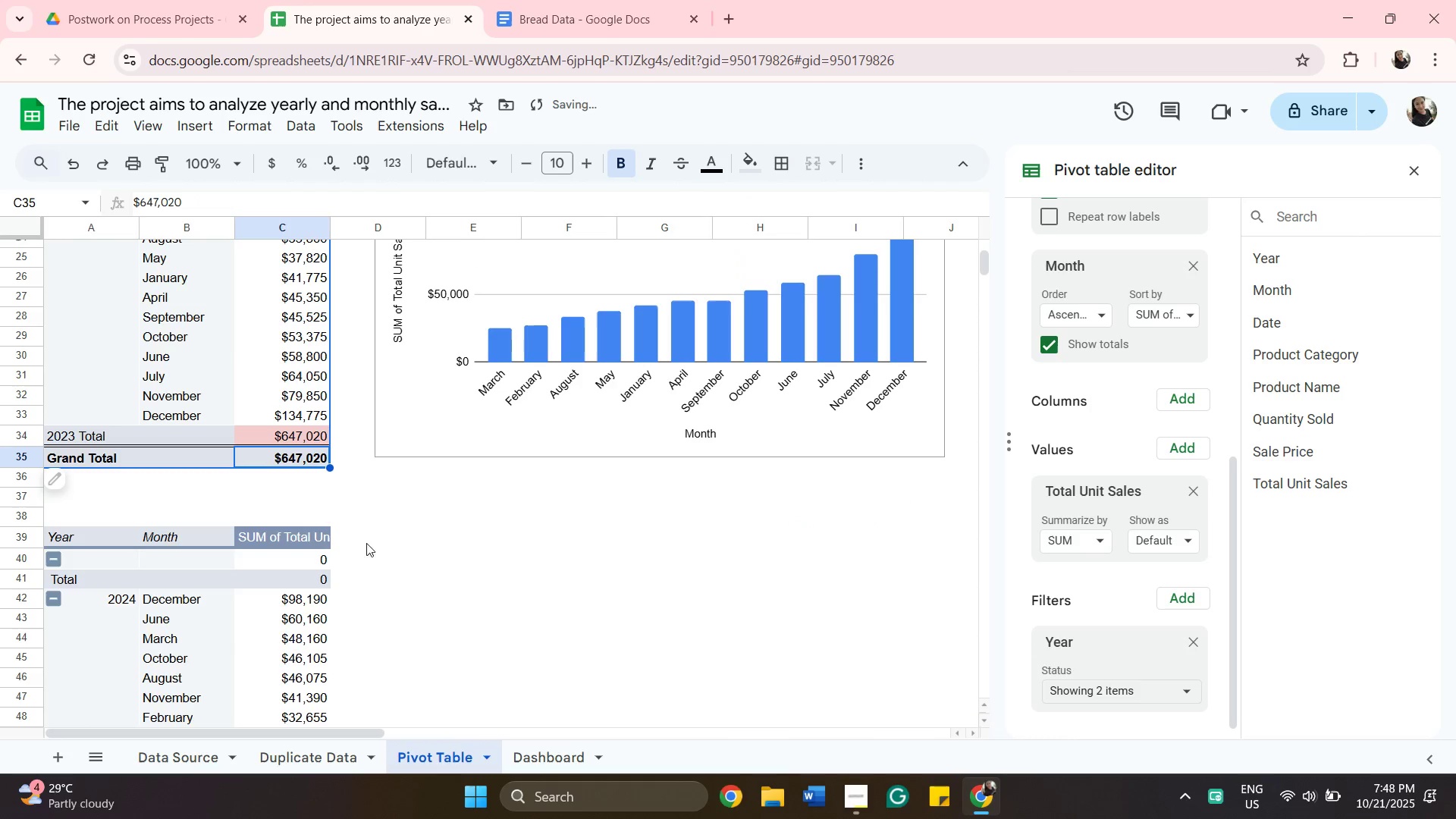 
wait(8.39)
 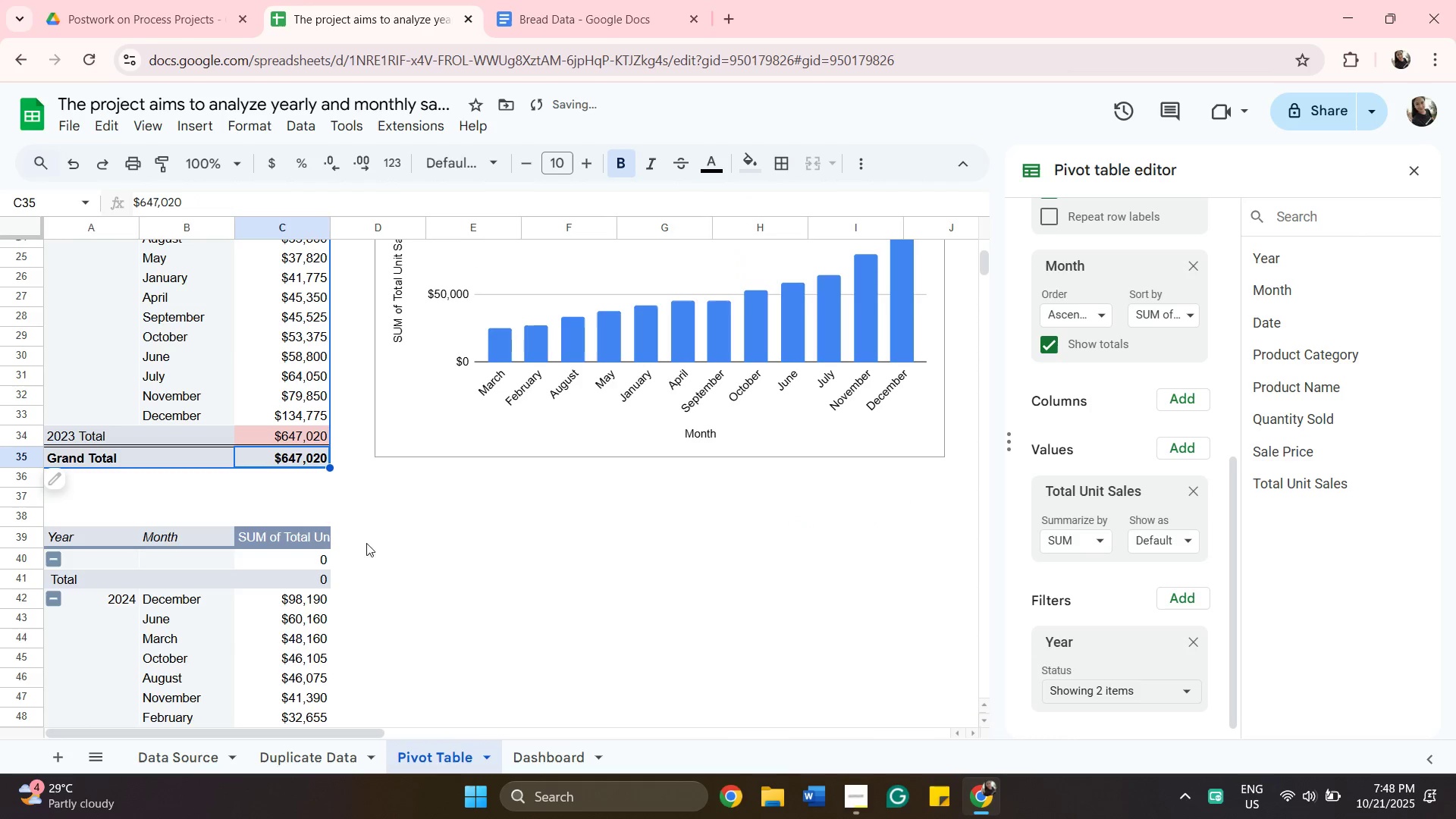 
scroll: coordinate [569, 534], scroll_direction: down, amount: 12.0
 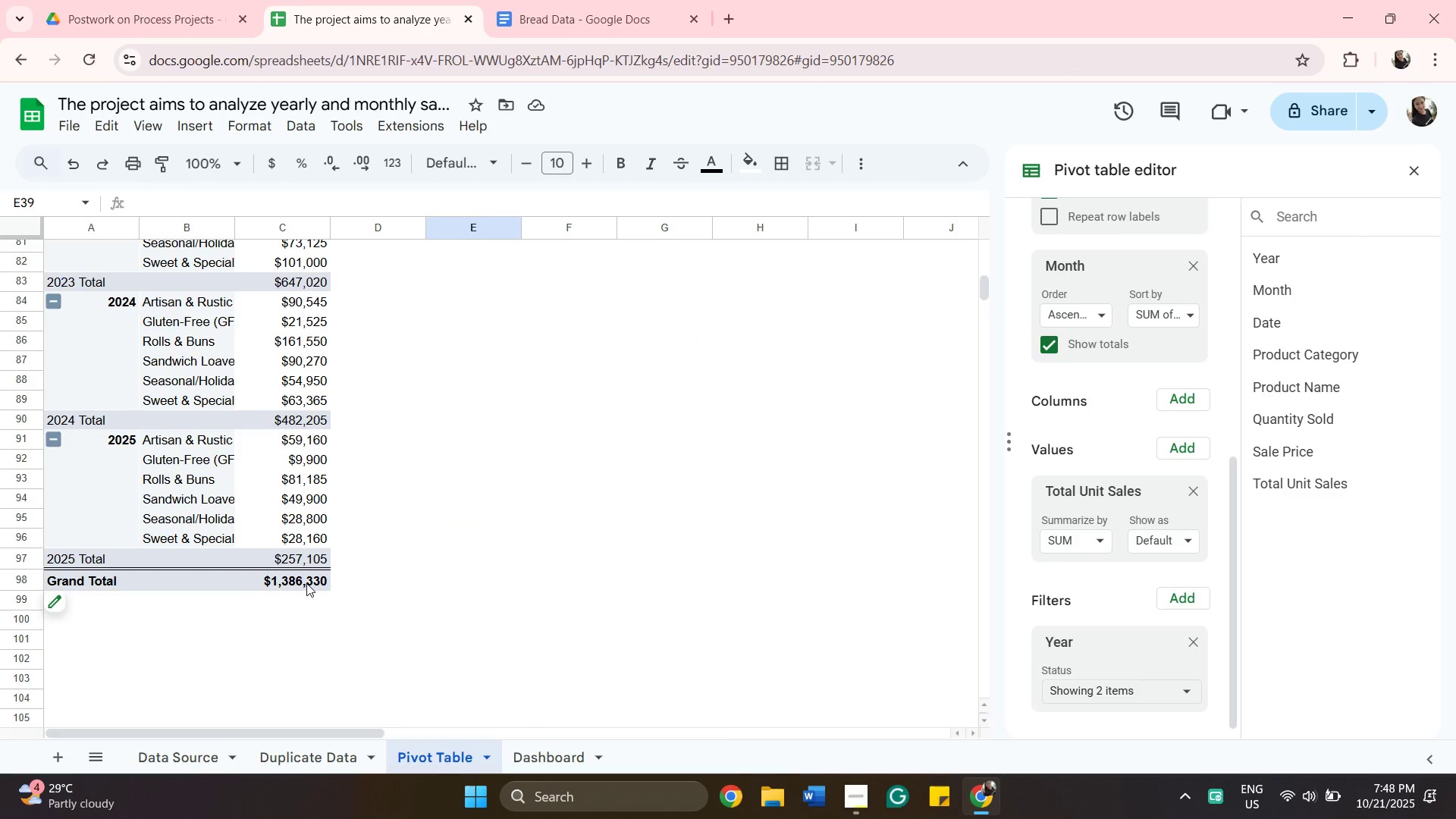 
left_click([306, 583])
 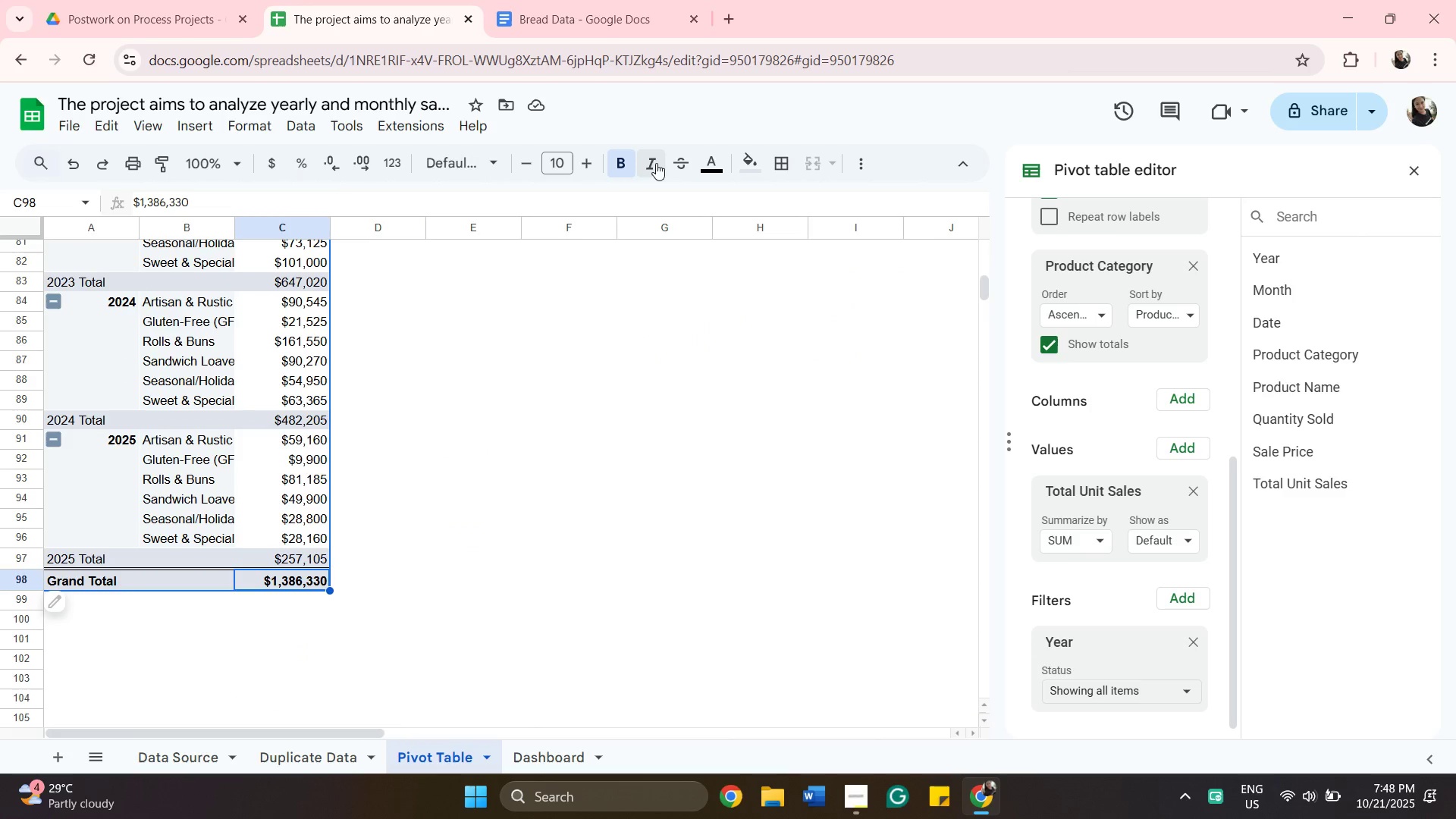 
left_click([714, 168])
 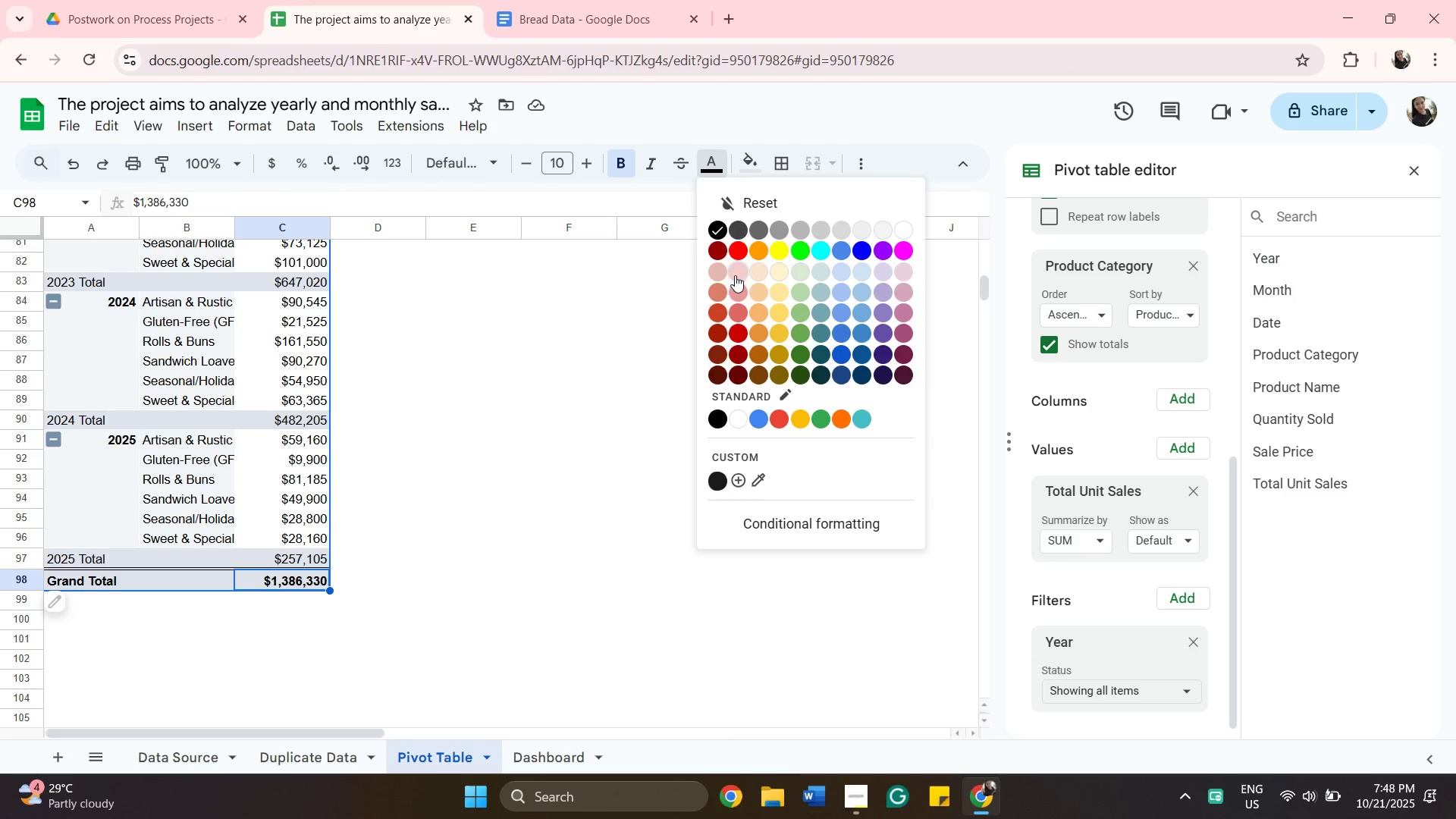 
left_click([736, 275])
 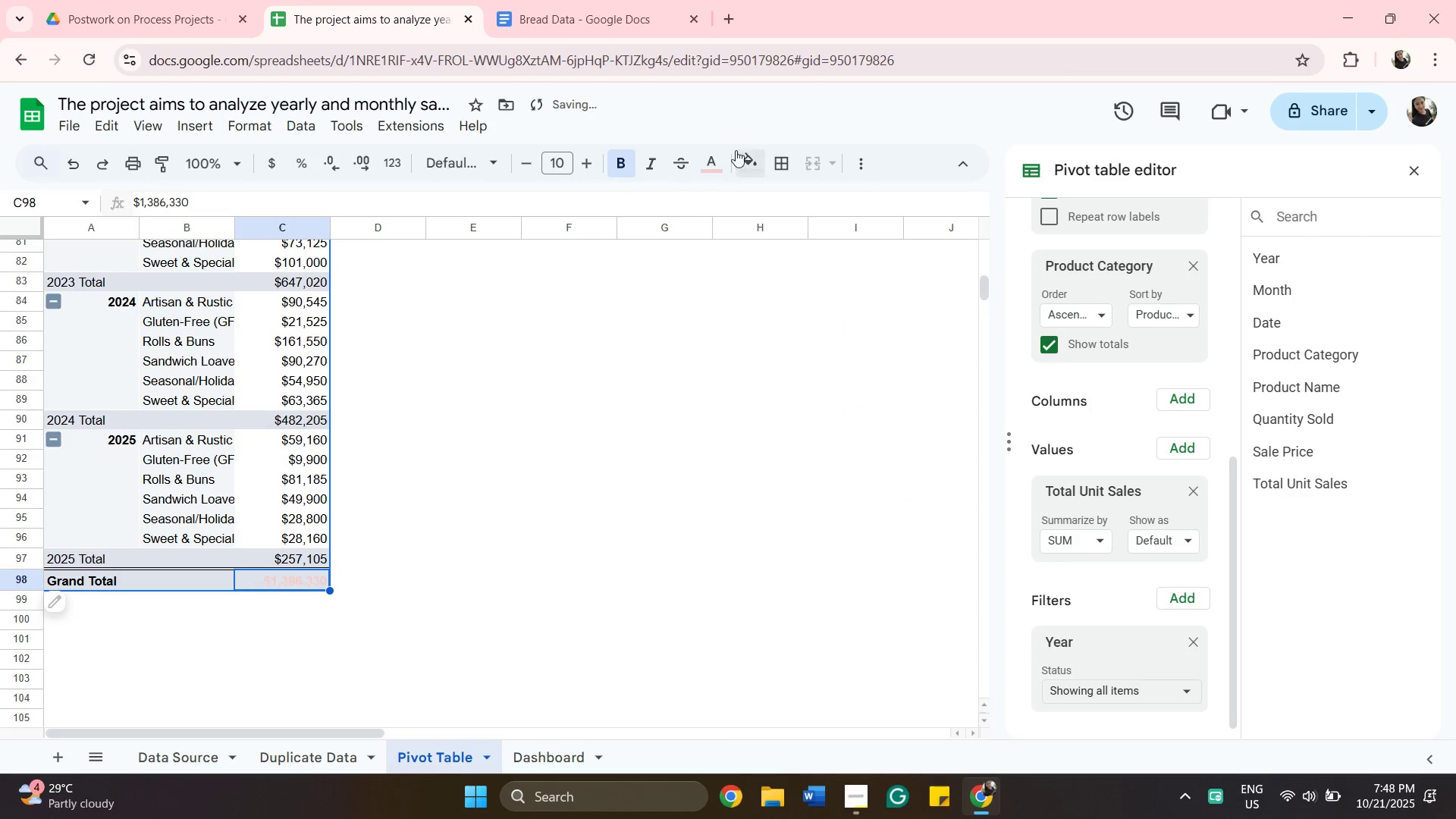 
left_click([710, 166])
 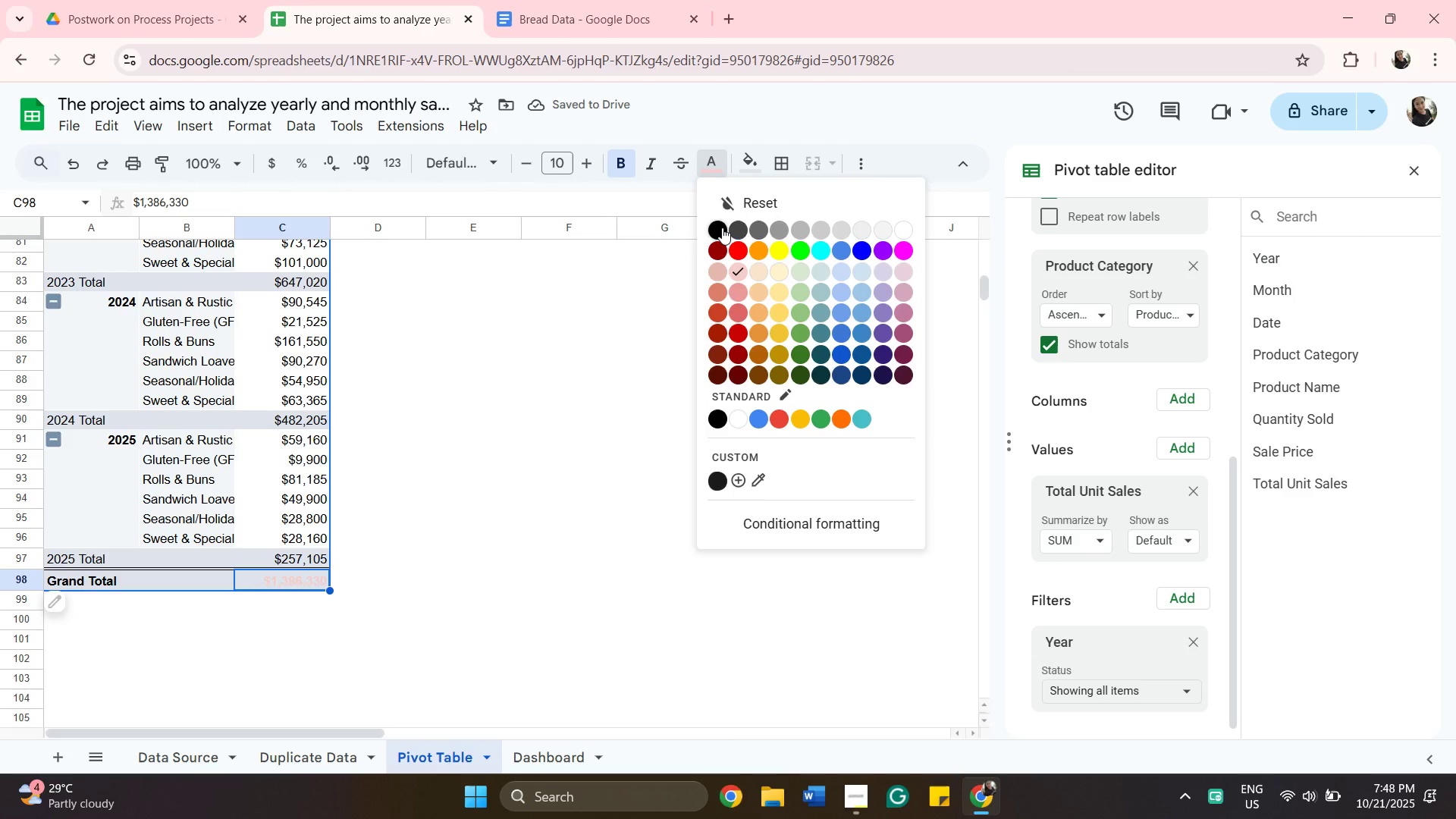 
left_click([722, 228])
 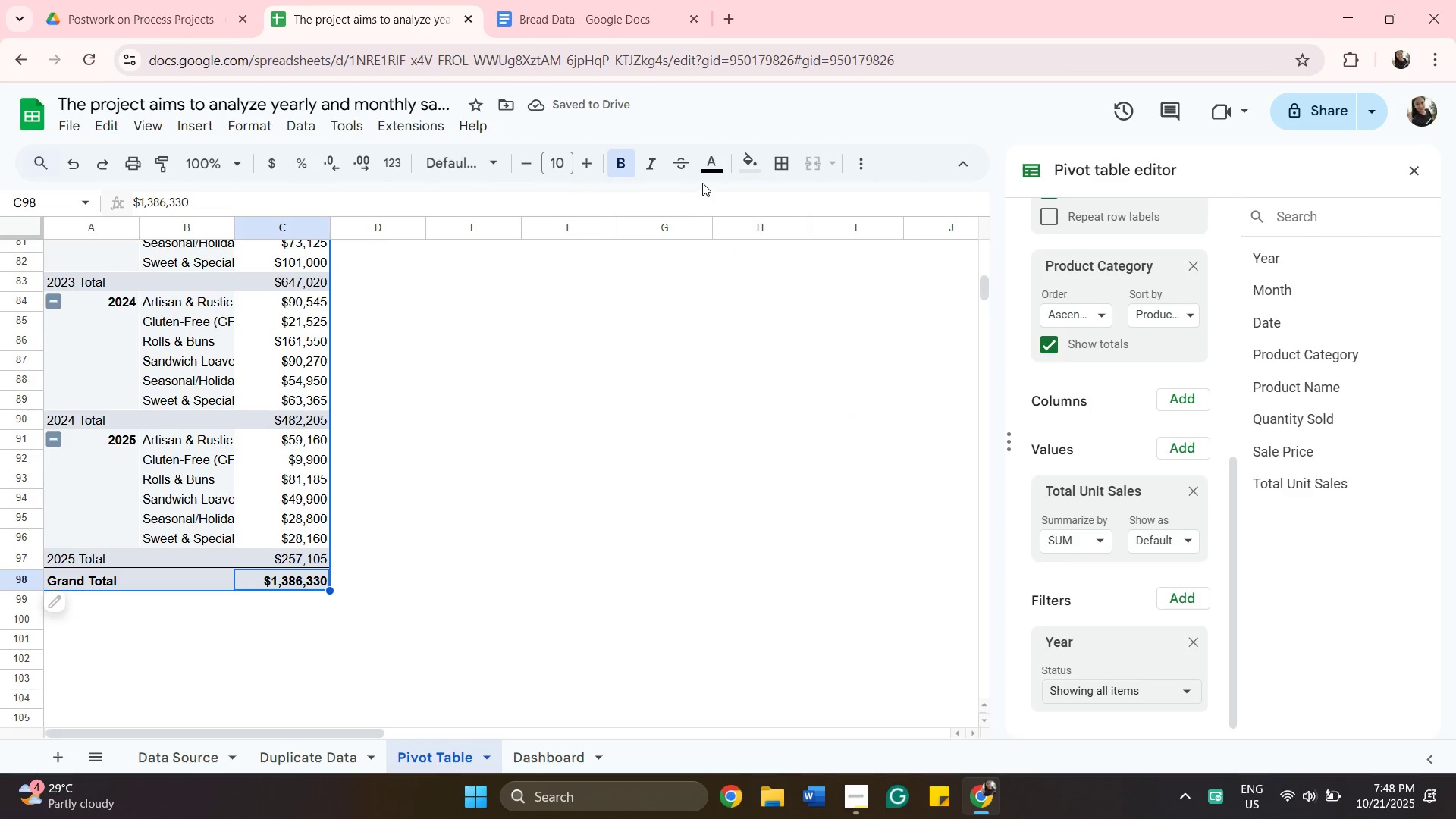 
left_click([749, 169])
 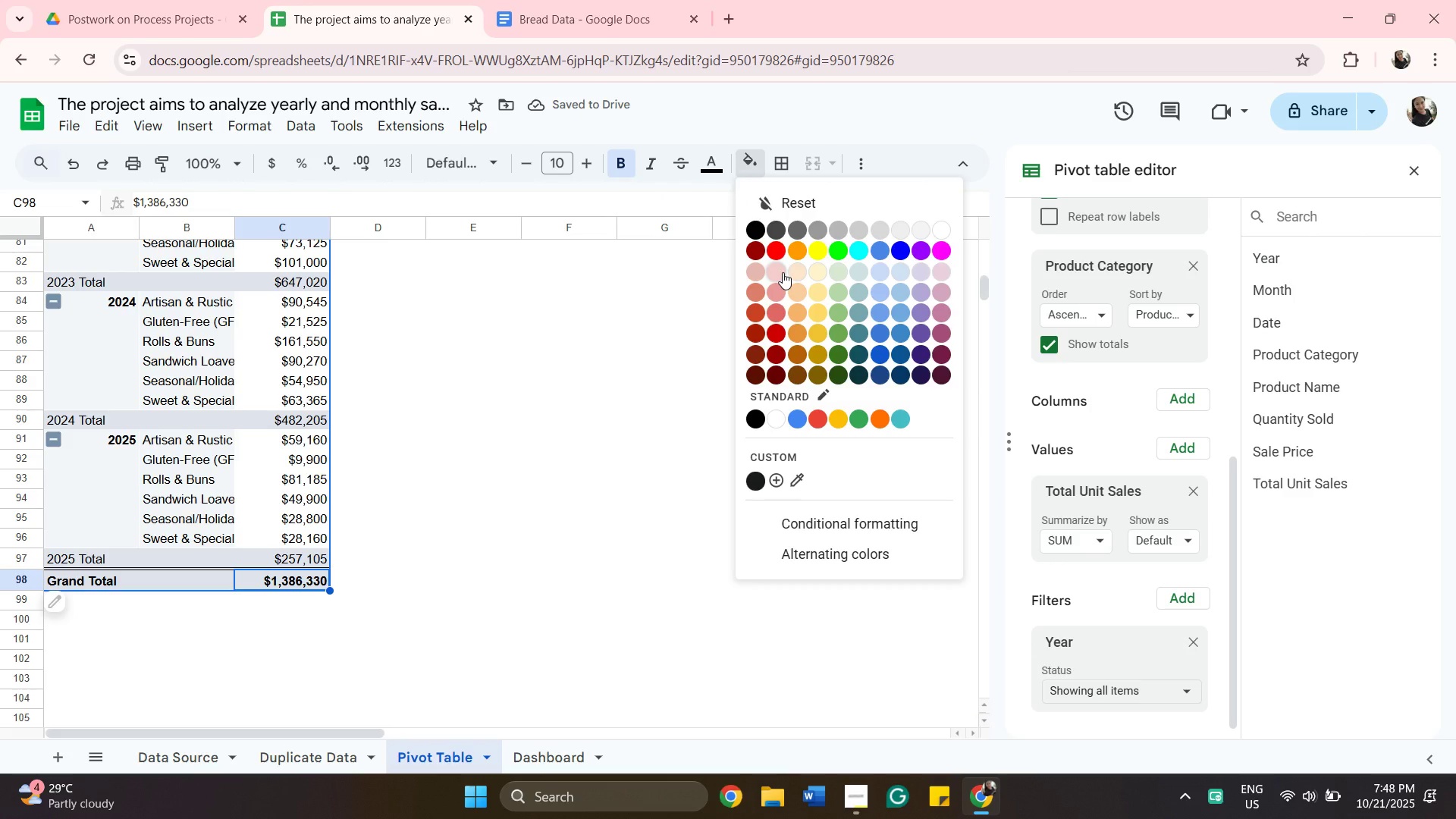 
left_click([783, 272])
 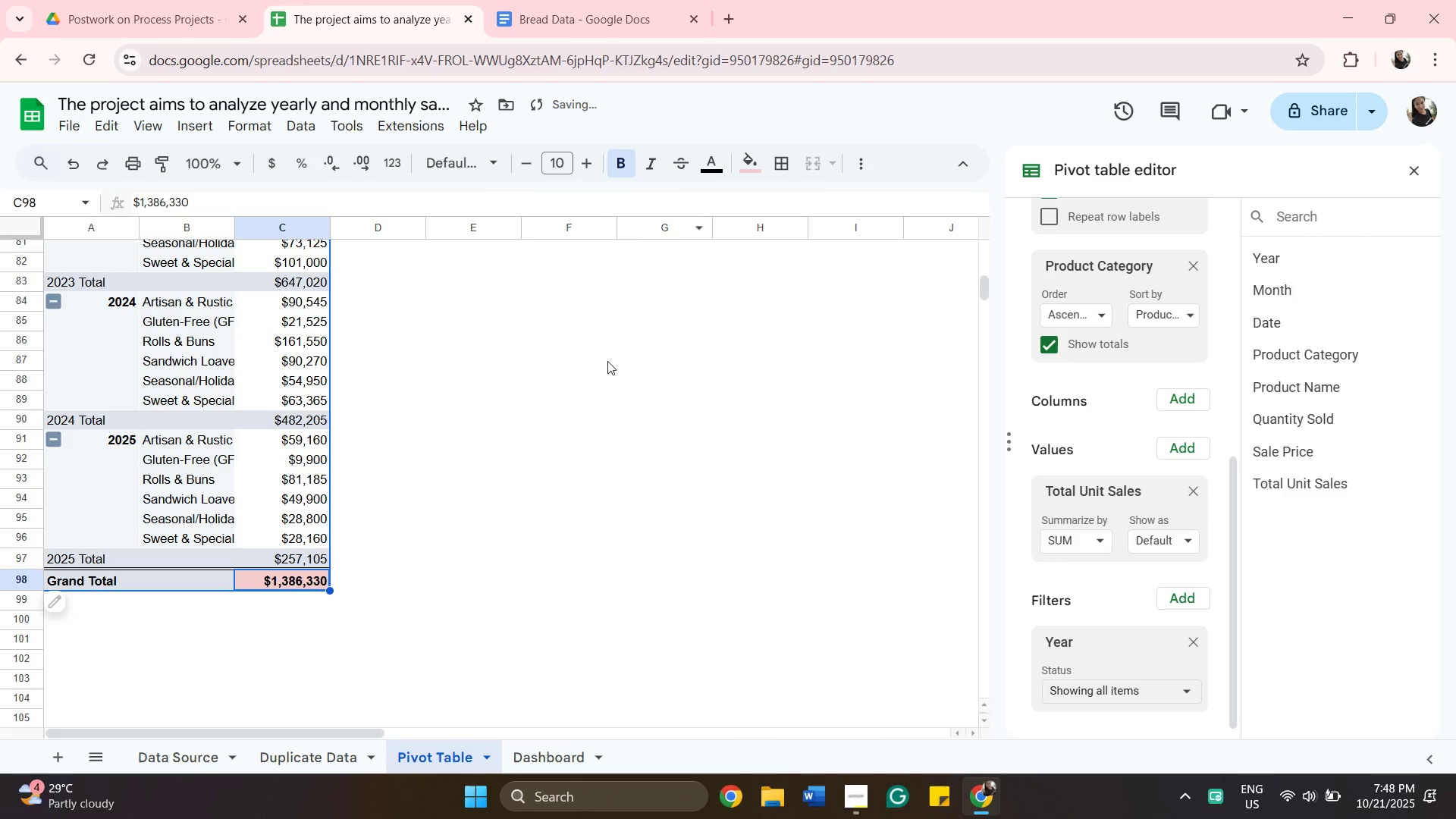 
scroll: coordinate [453, 446], scroll_direction: up, amount: 4.0
 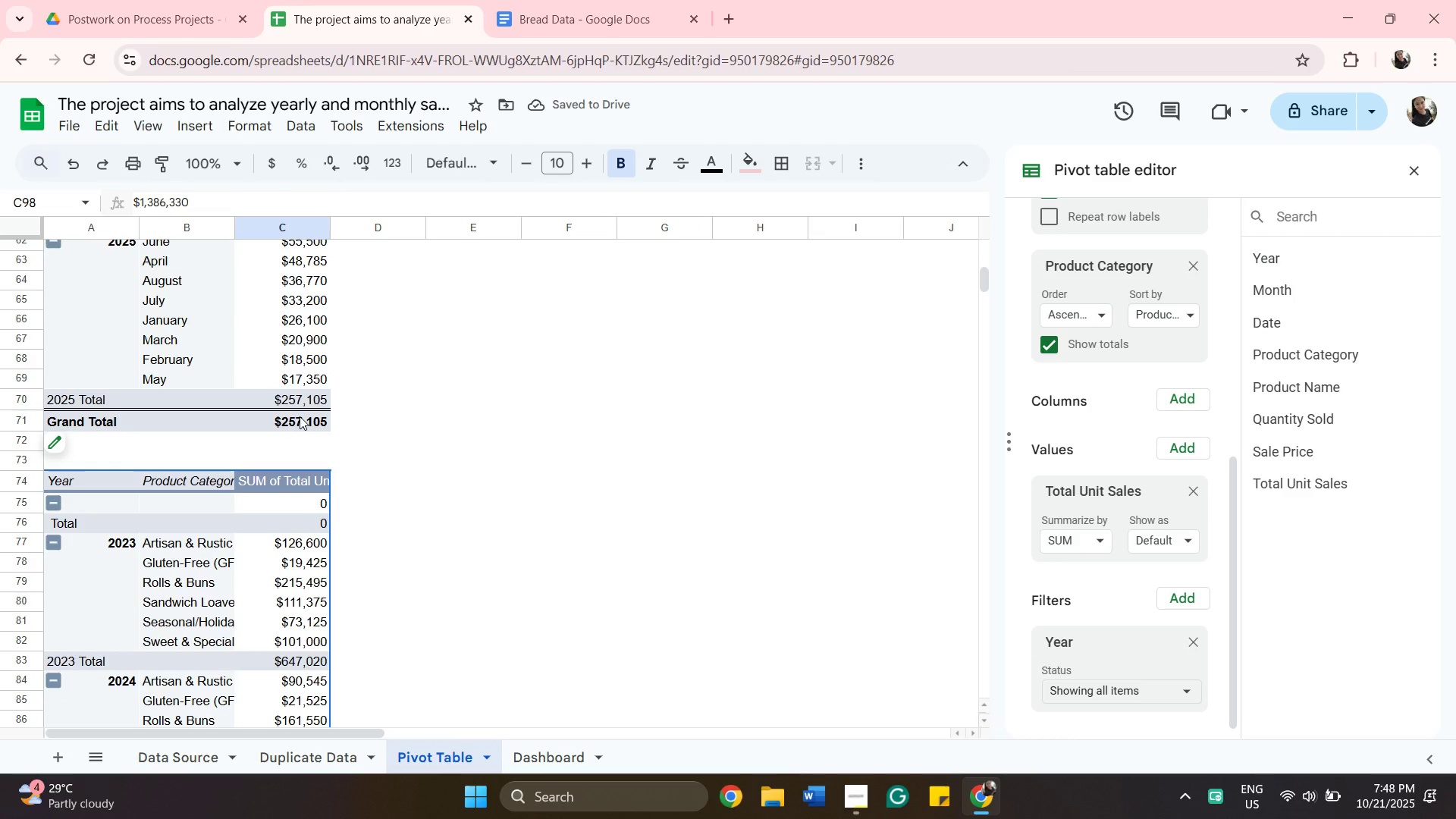 
left_click([300, 416])
 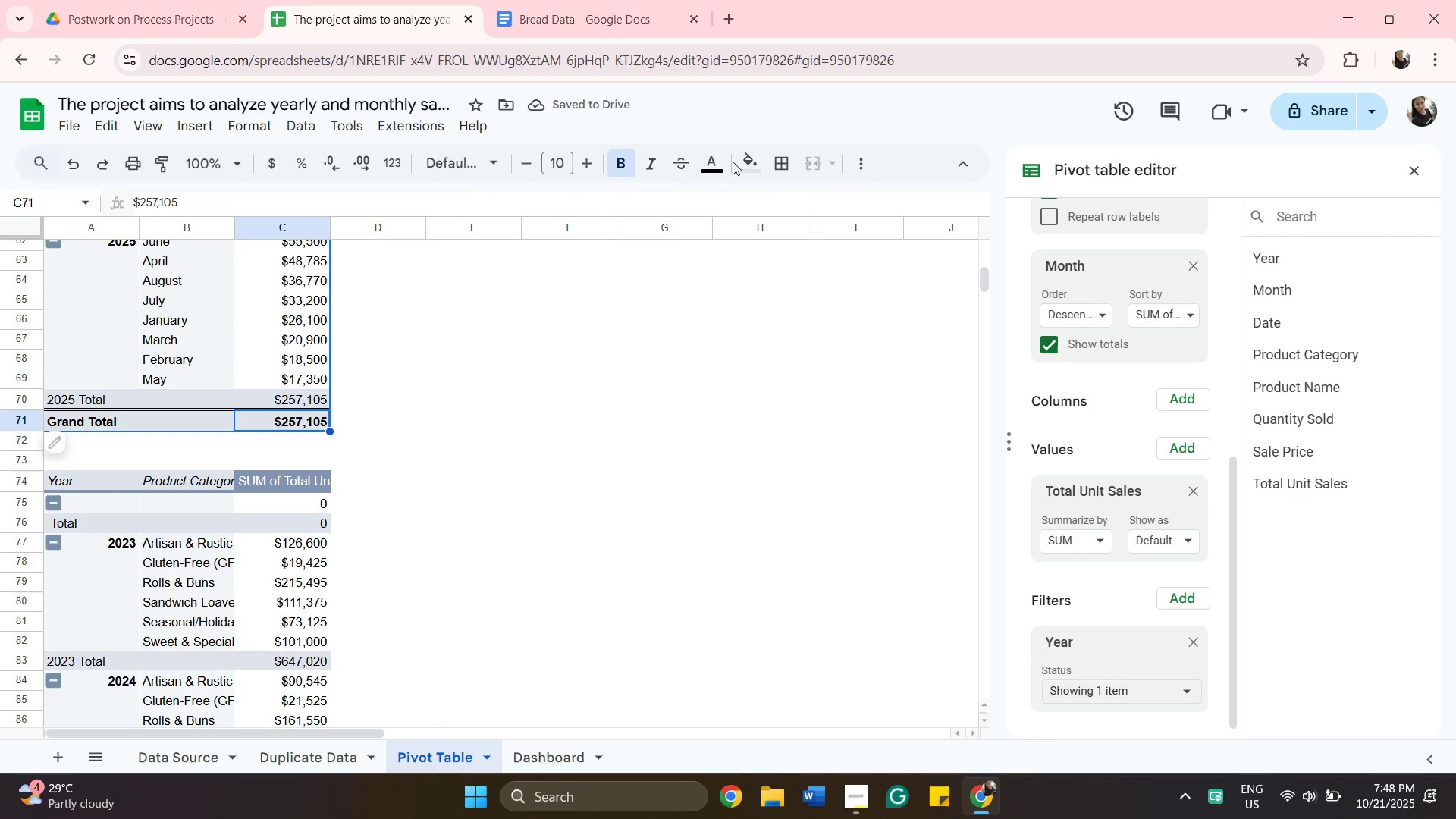 
left_click([745, 158])
 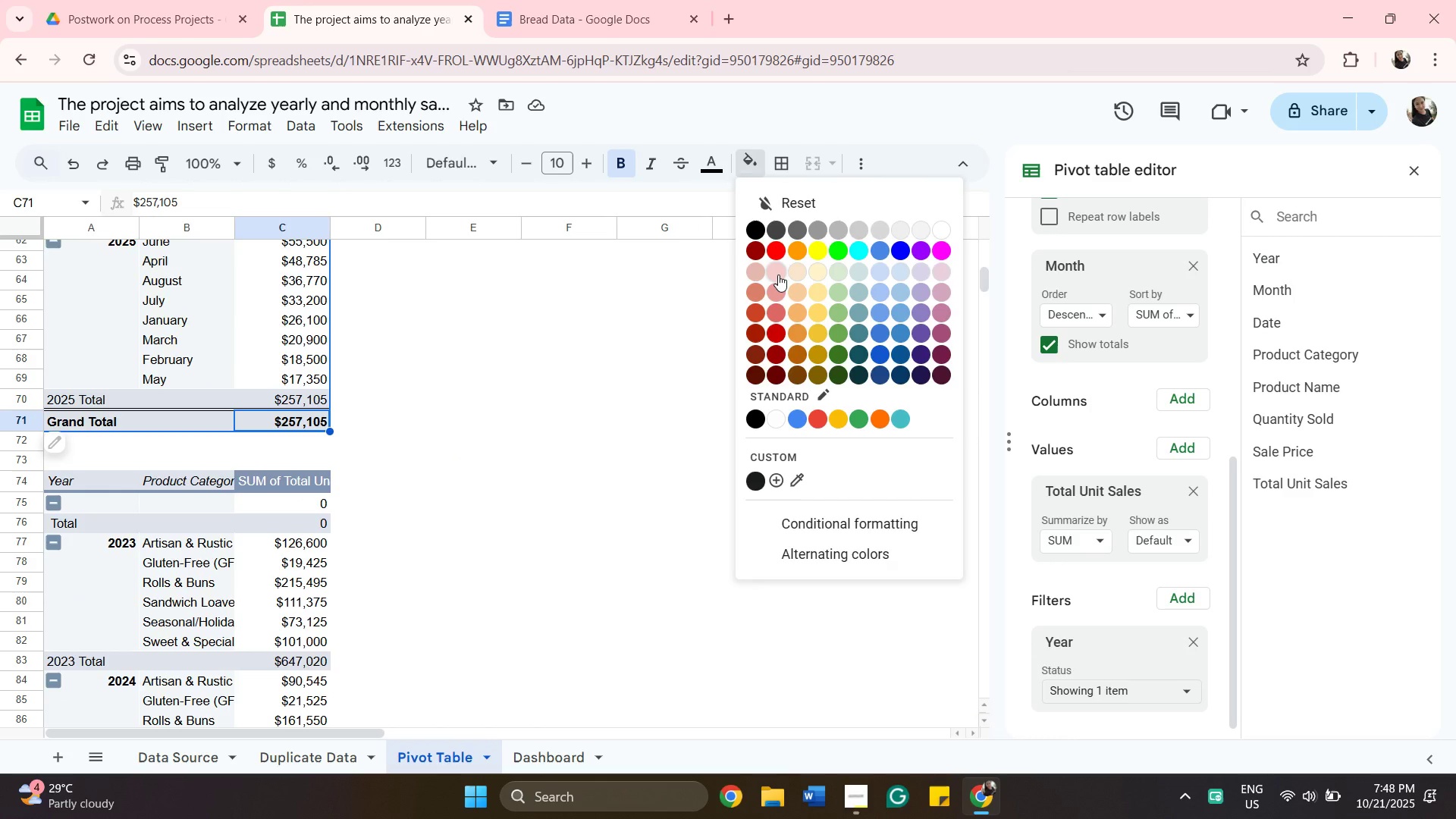 
left_click([778, 275])
 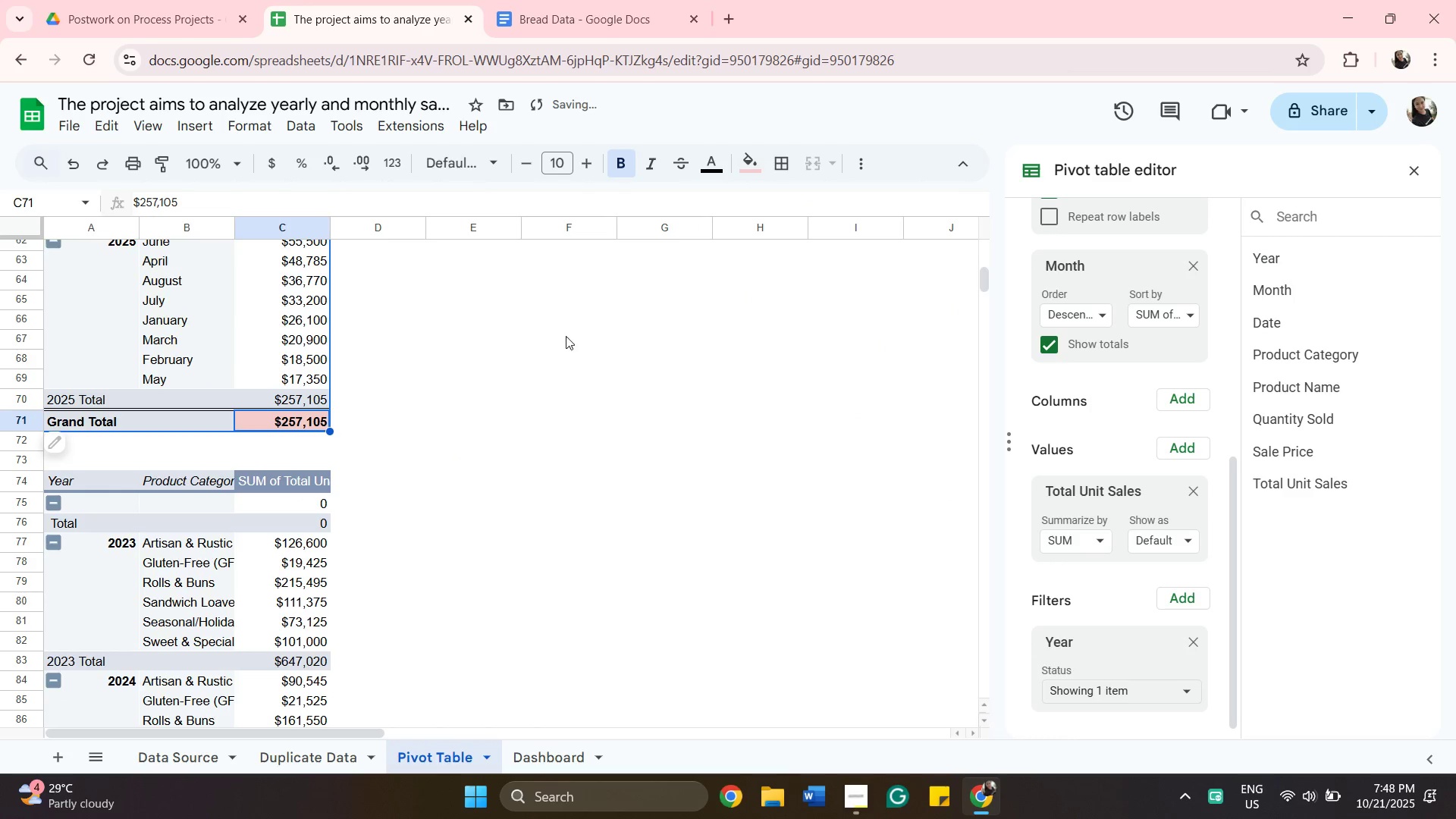 
scroll: coordinate [359, 331], scroll_direction: up, amount: 7.0
 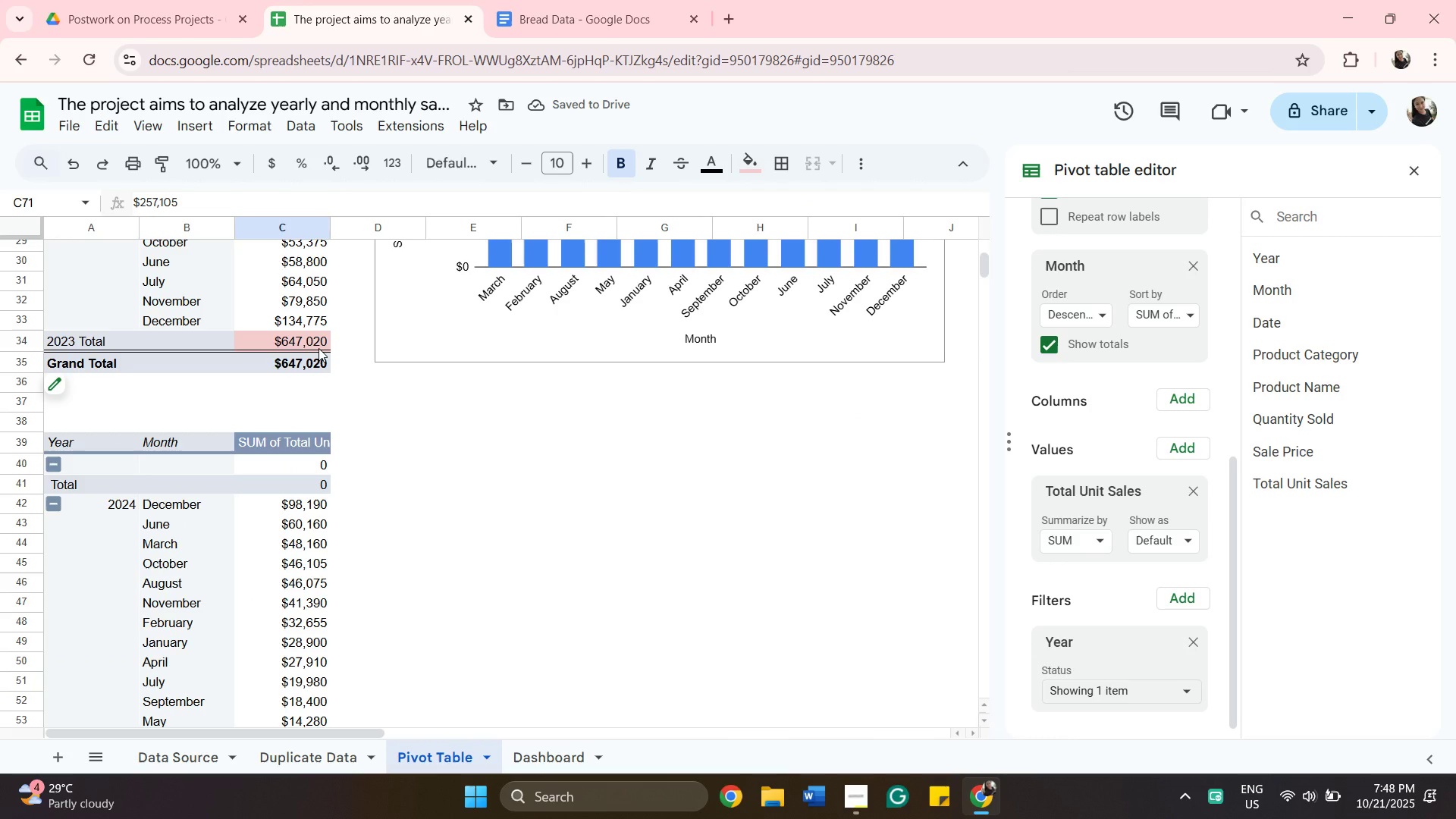 
left_click([318, 348])
 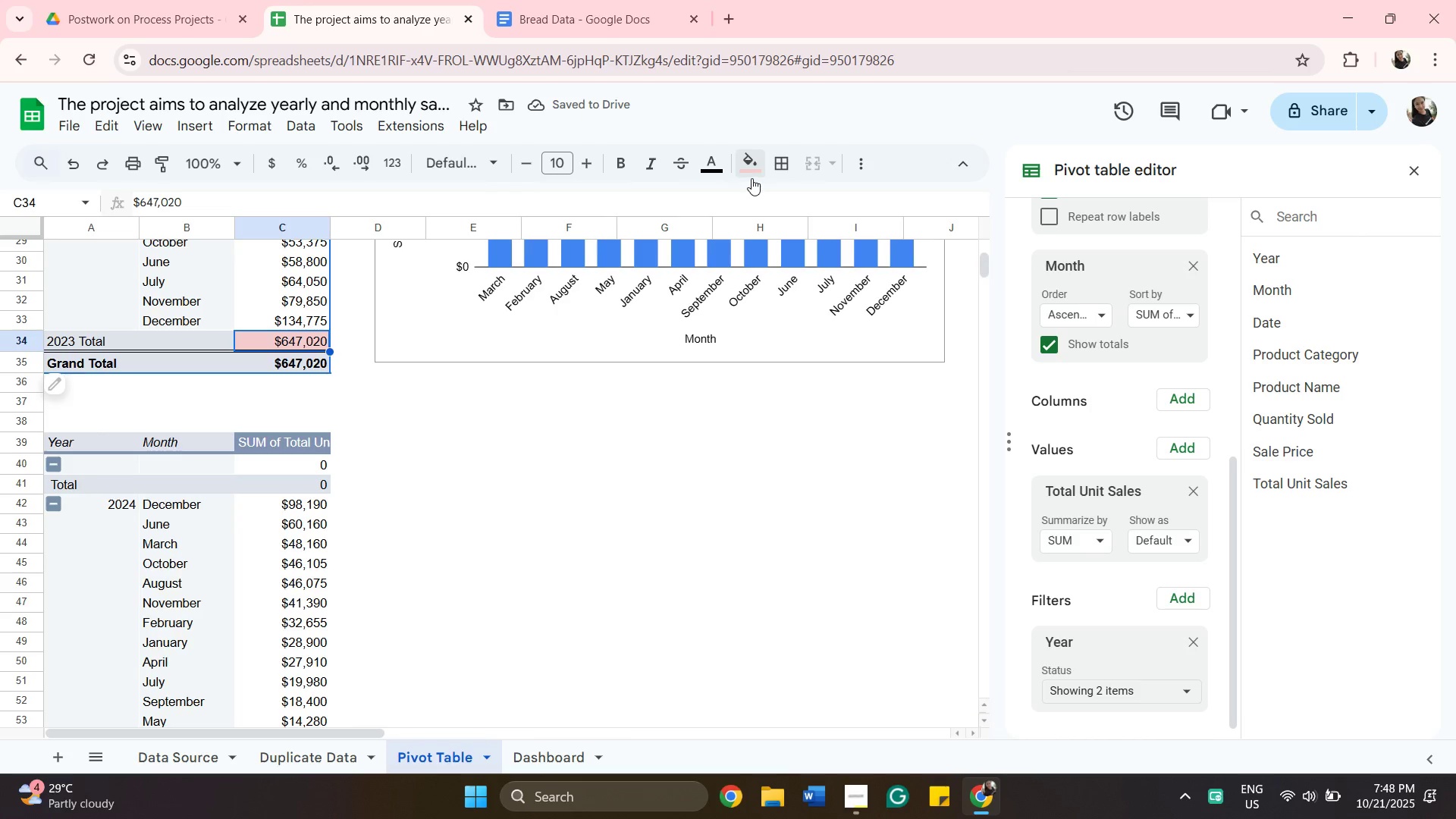 
left_click([752, 178])
 